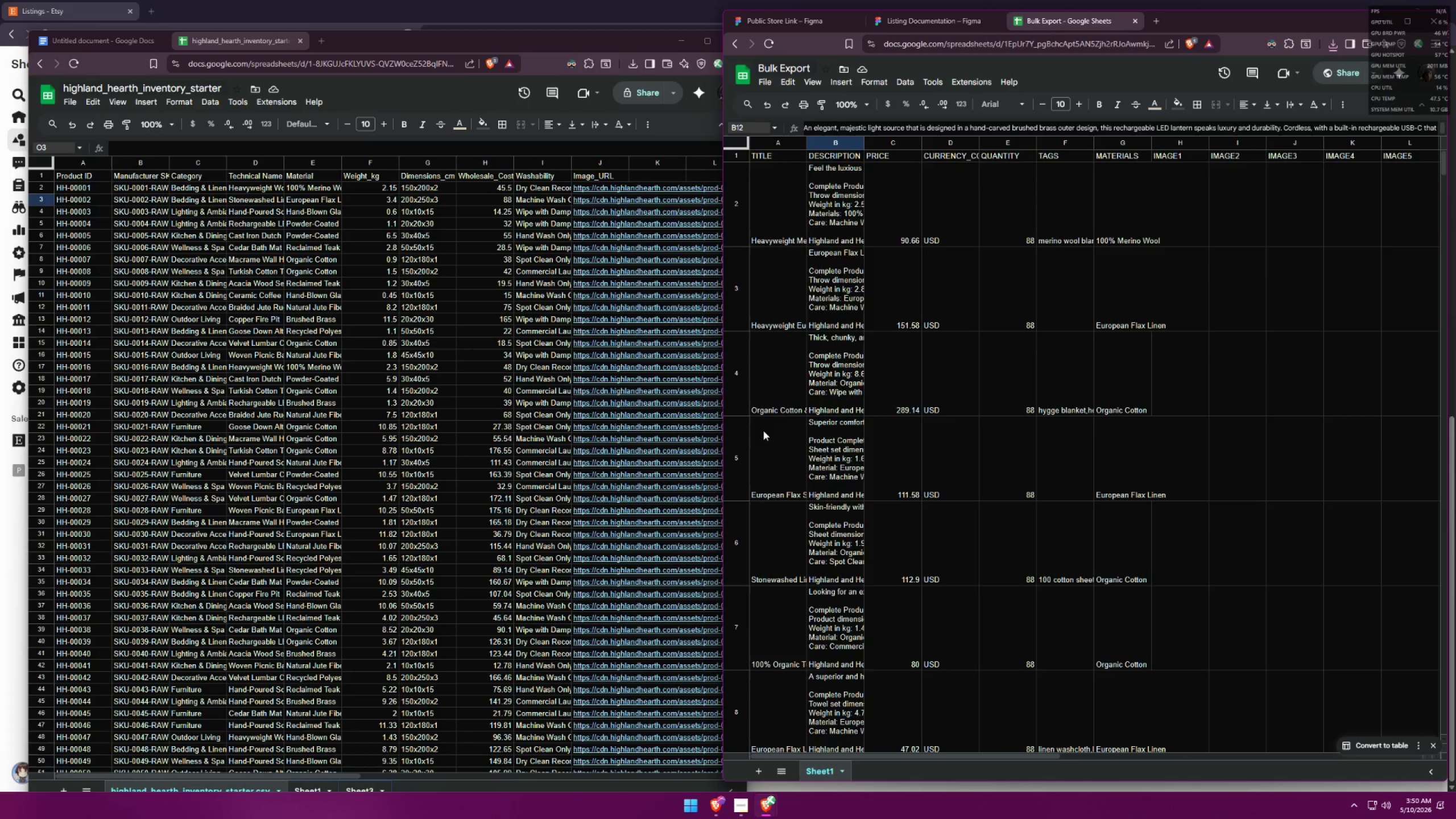 
scroll: coordinate [758, 457], scroll_direction: down, amount: 1.0
 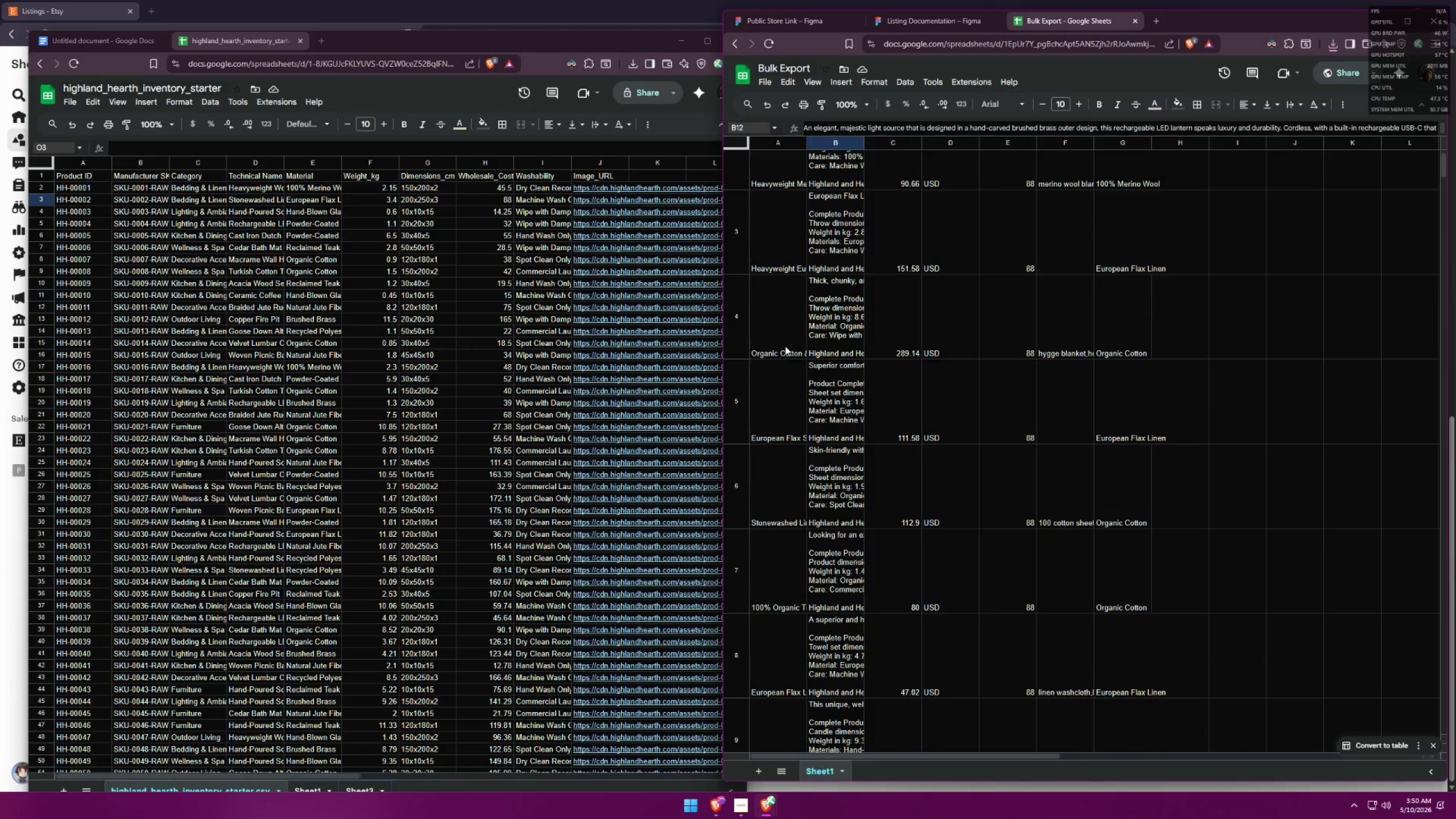 
double_click([783, 342])
 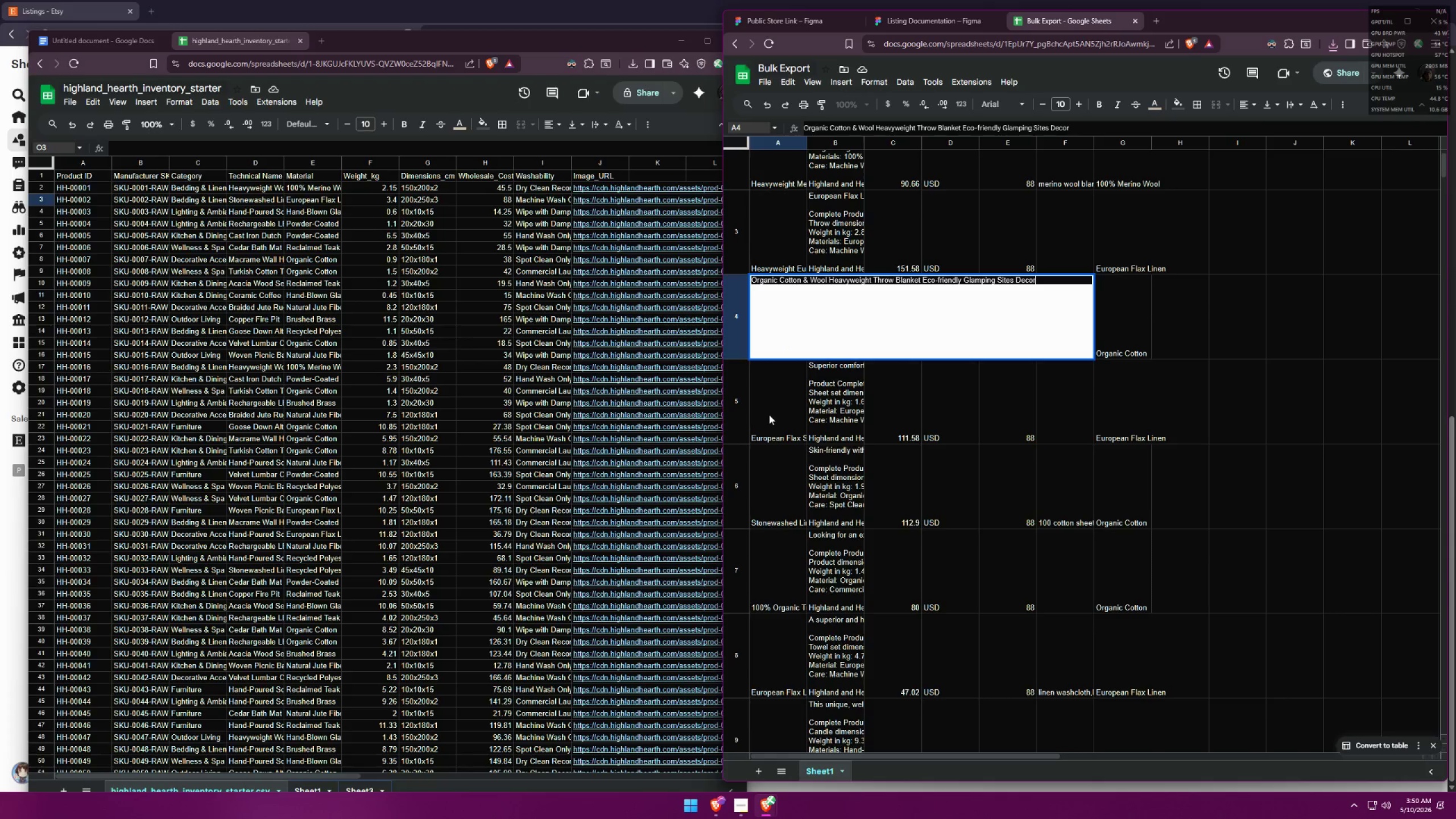 
wait(7.83)
 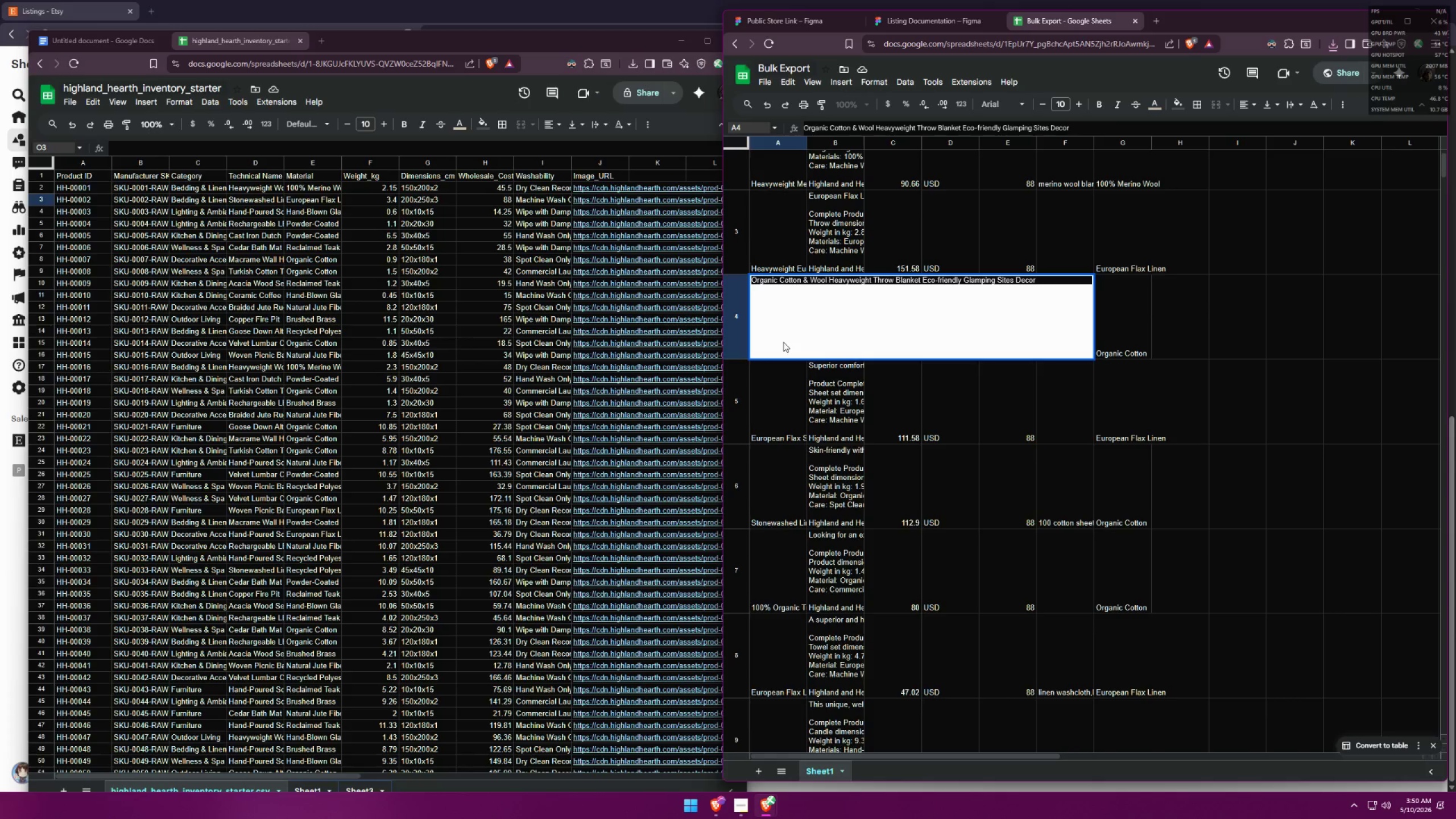 
left_click([770, 415])
 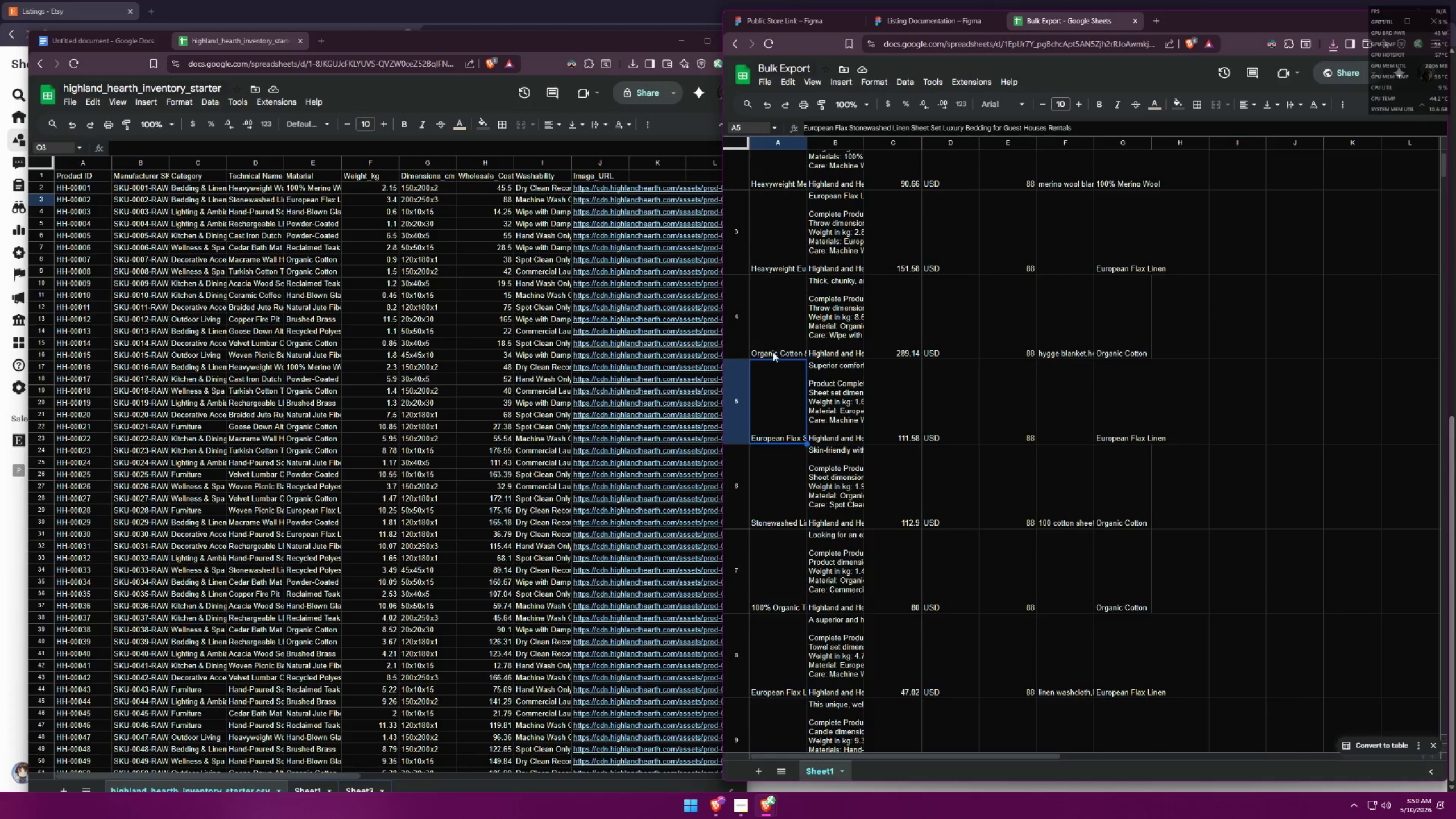 
scroll: coordinate [806, 439], scroll_direction: down, amount: 11.0
 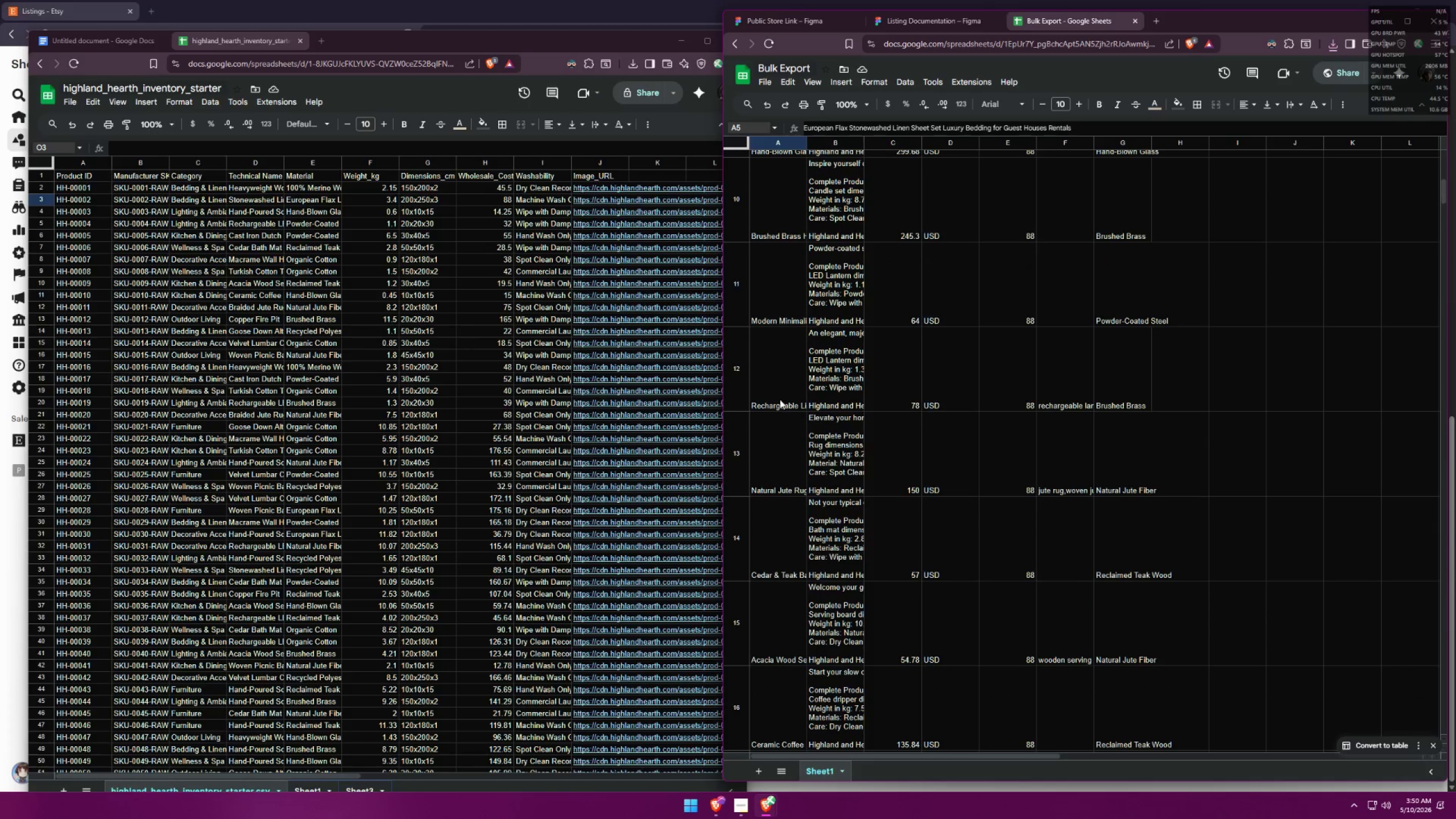 
left_click([779, 377])
 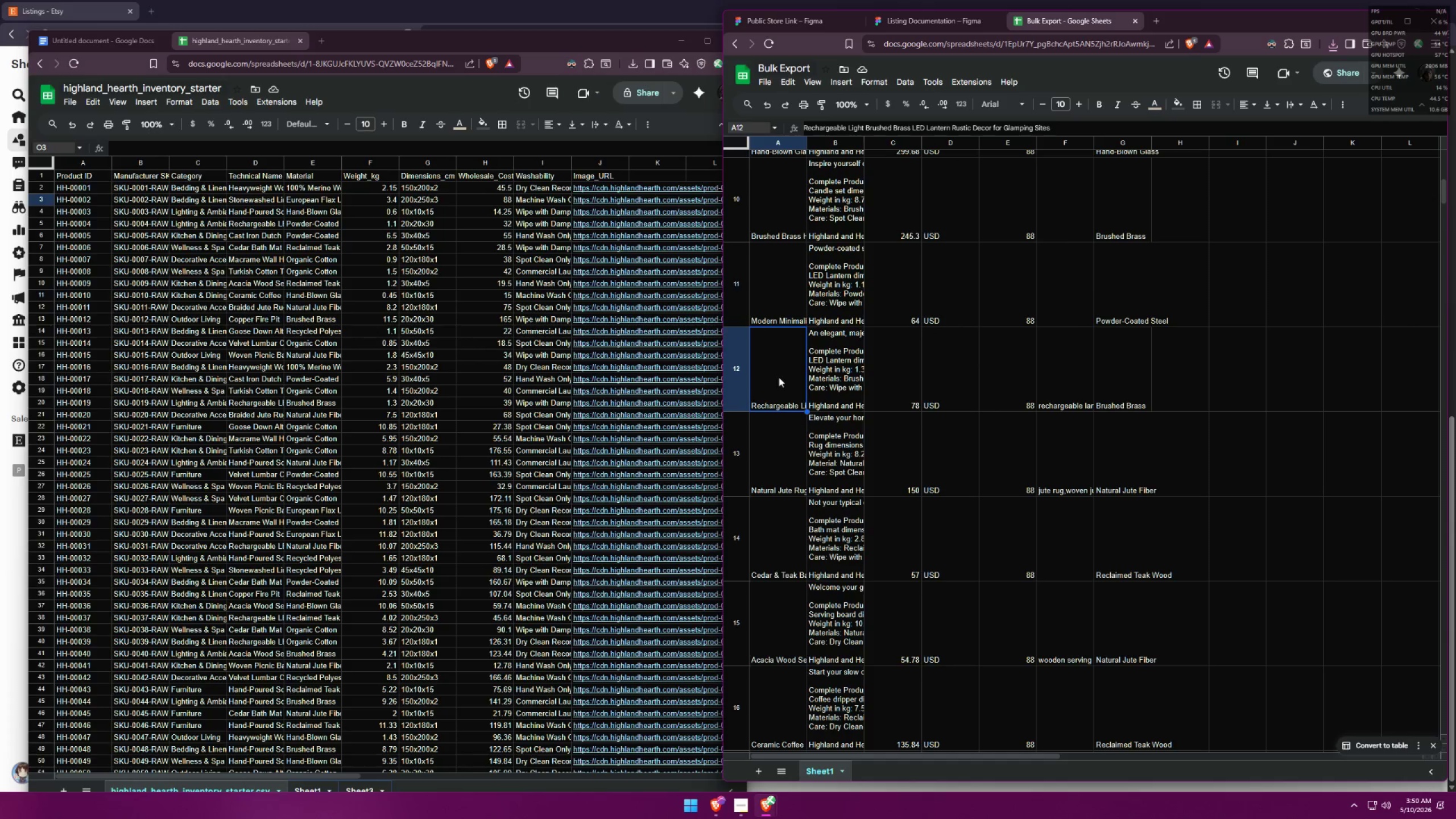 
left_click([775, 291])
 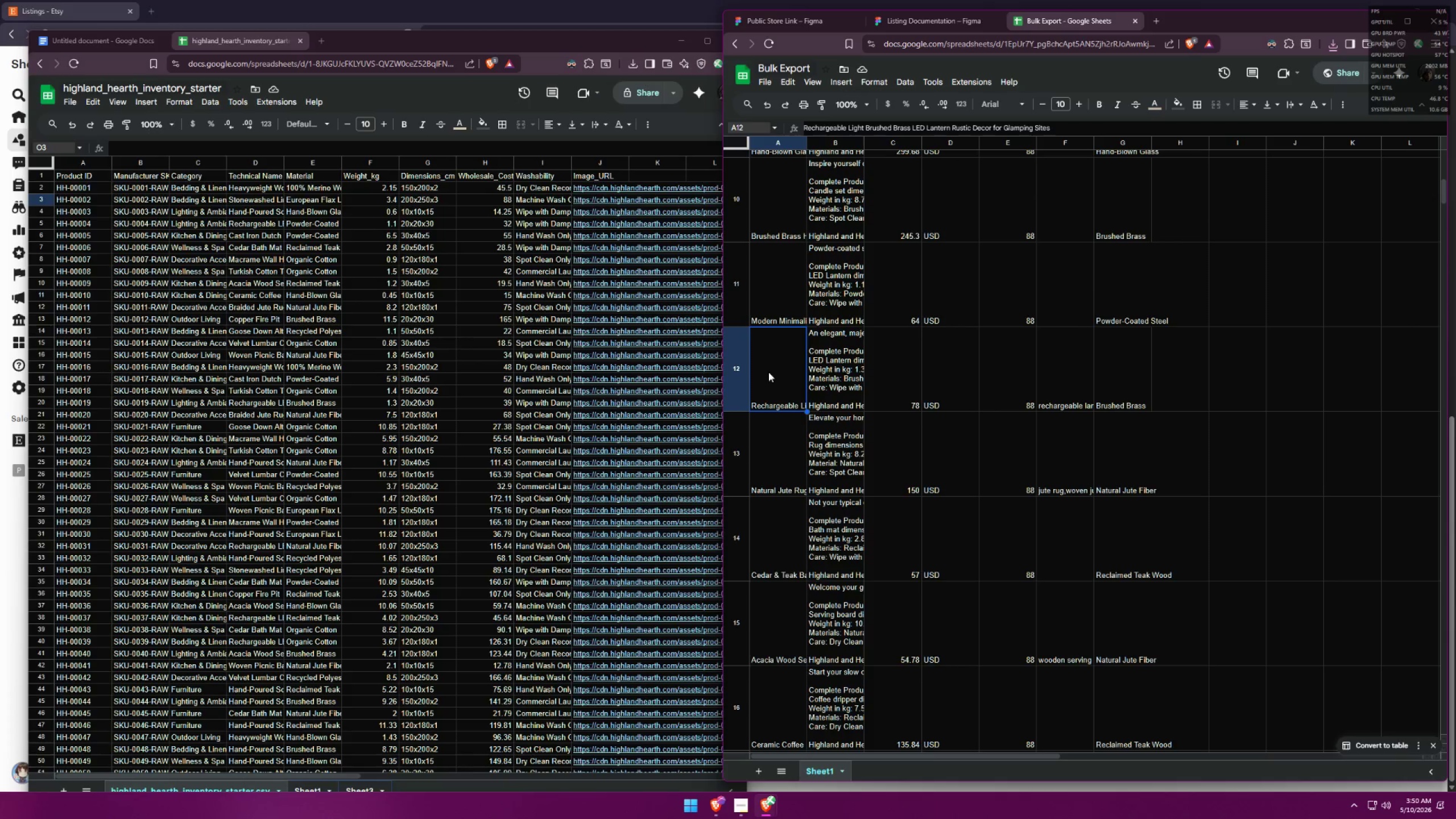 
double_click([772, 284])
 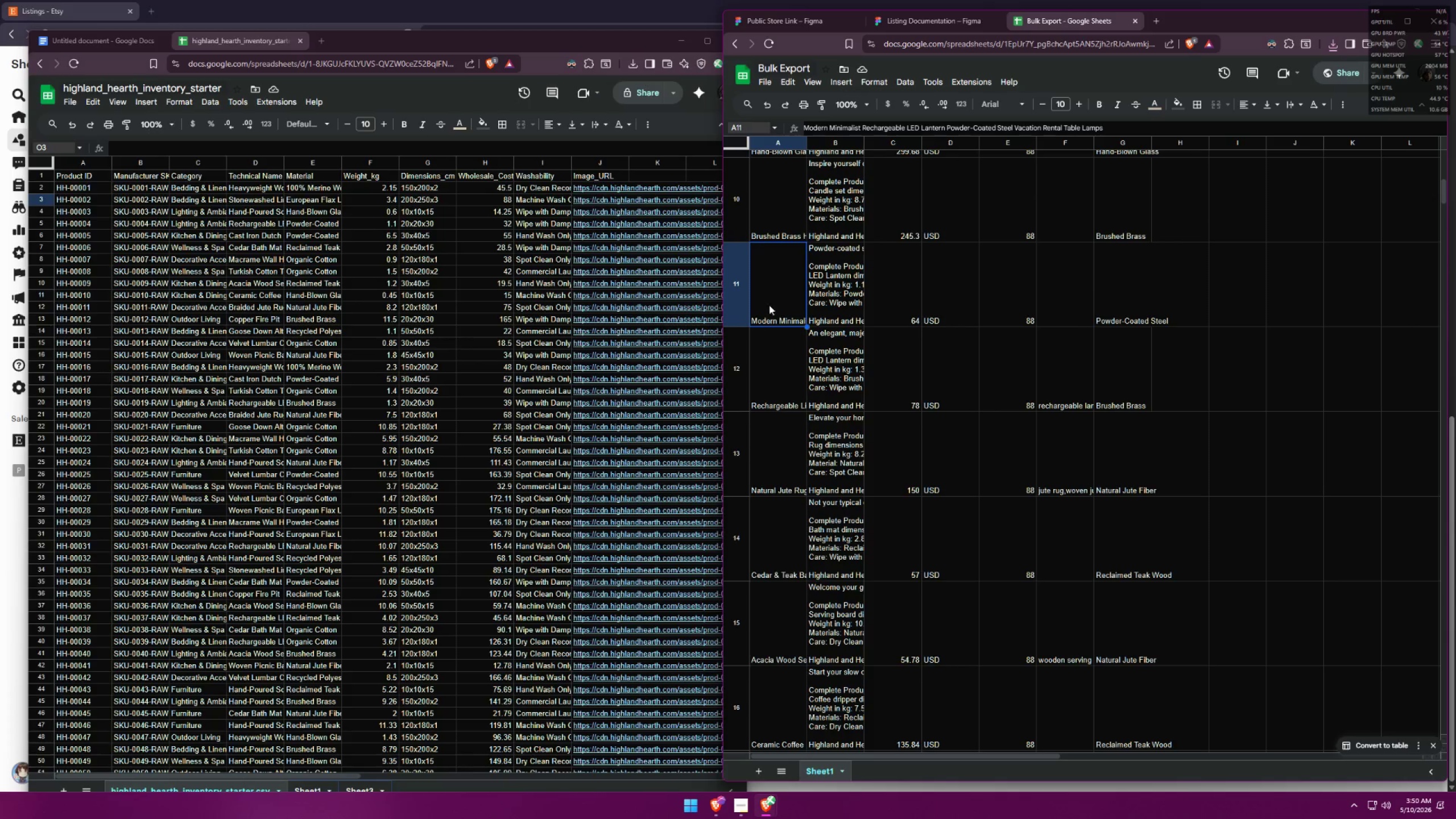 
triple_click([763, 362])
 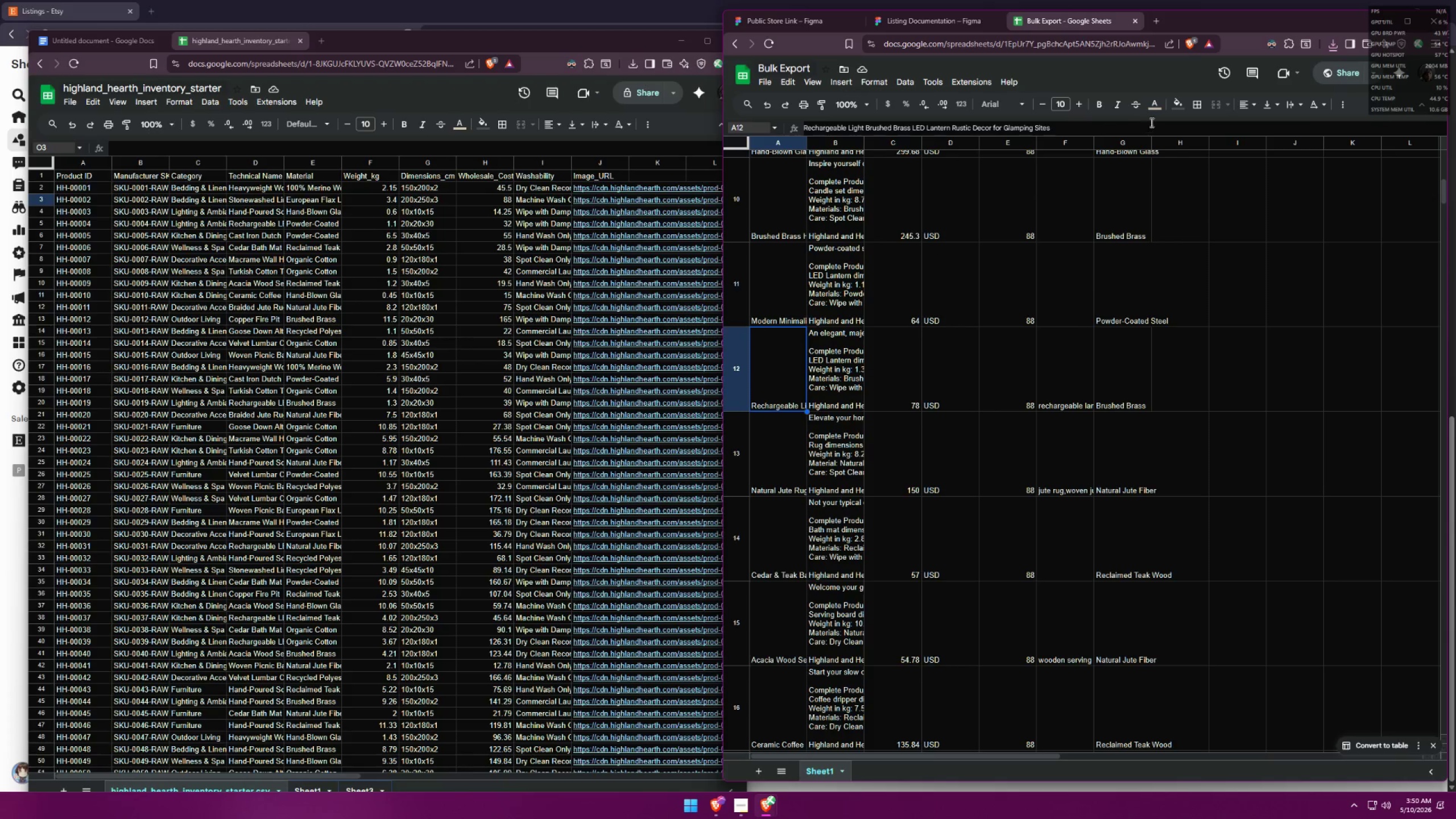 
left_click([1125, 81])
 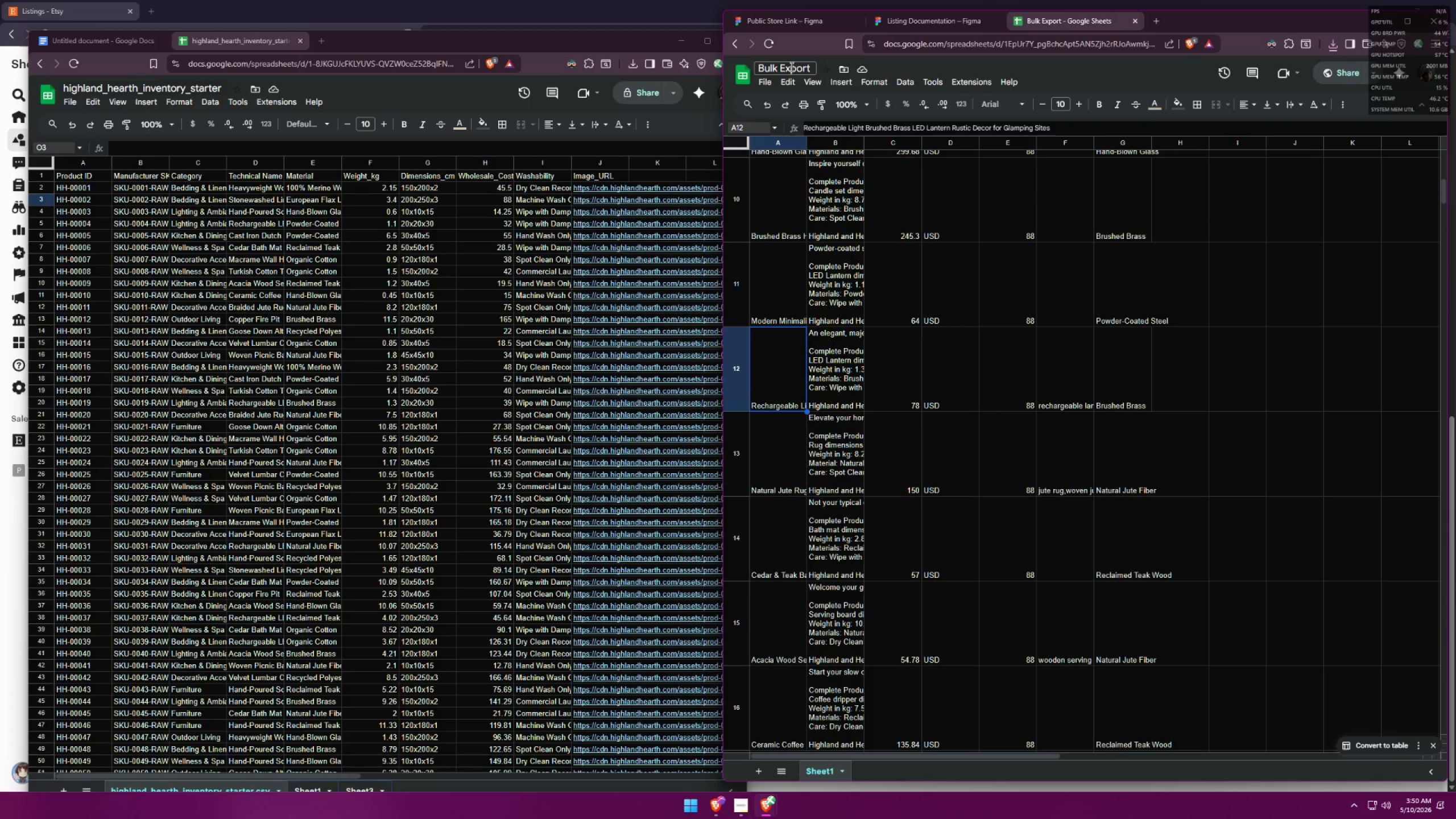 
left_click([764, 82])
 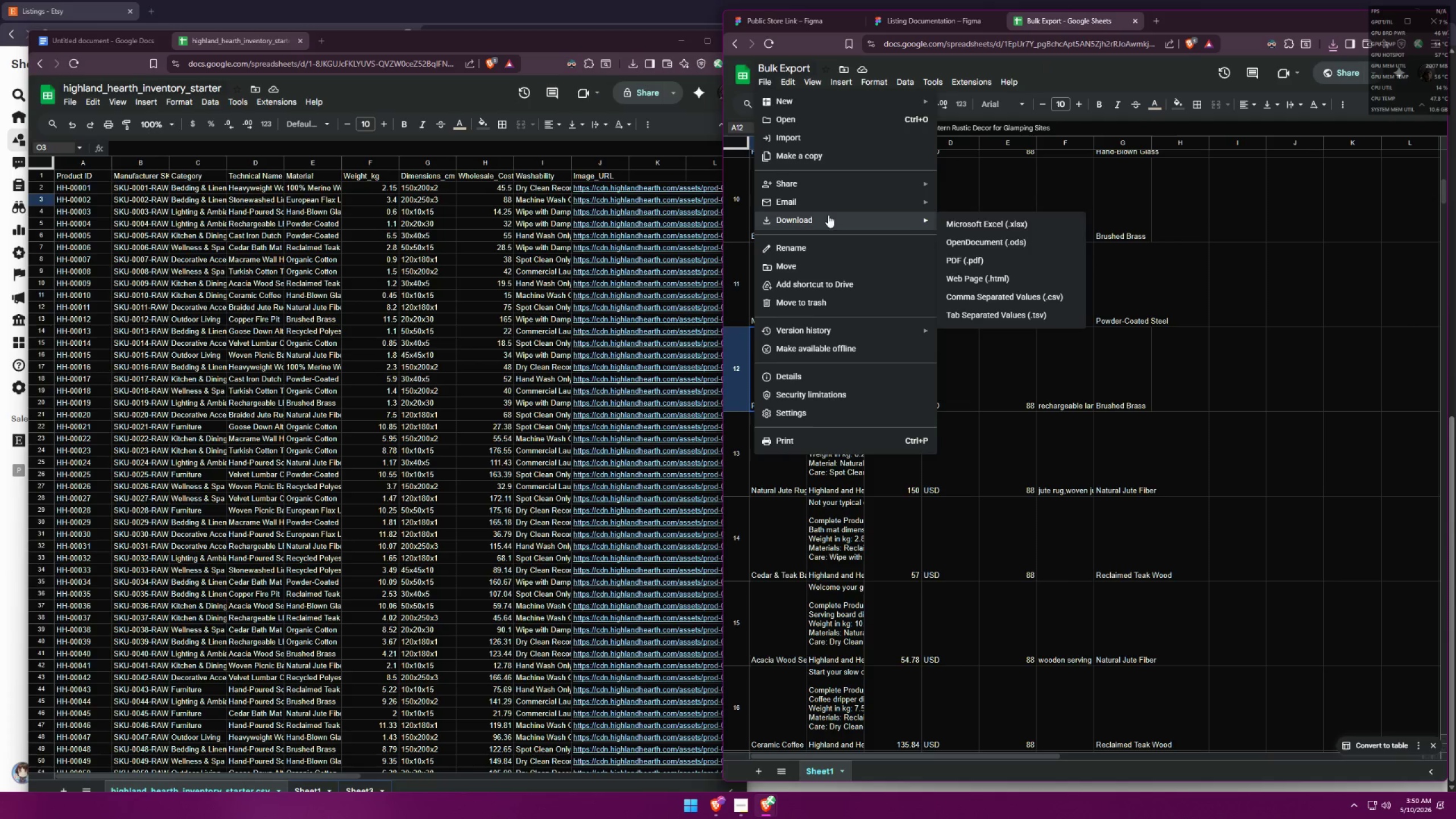 
left_click([991, 296])
 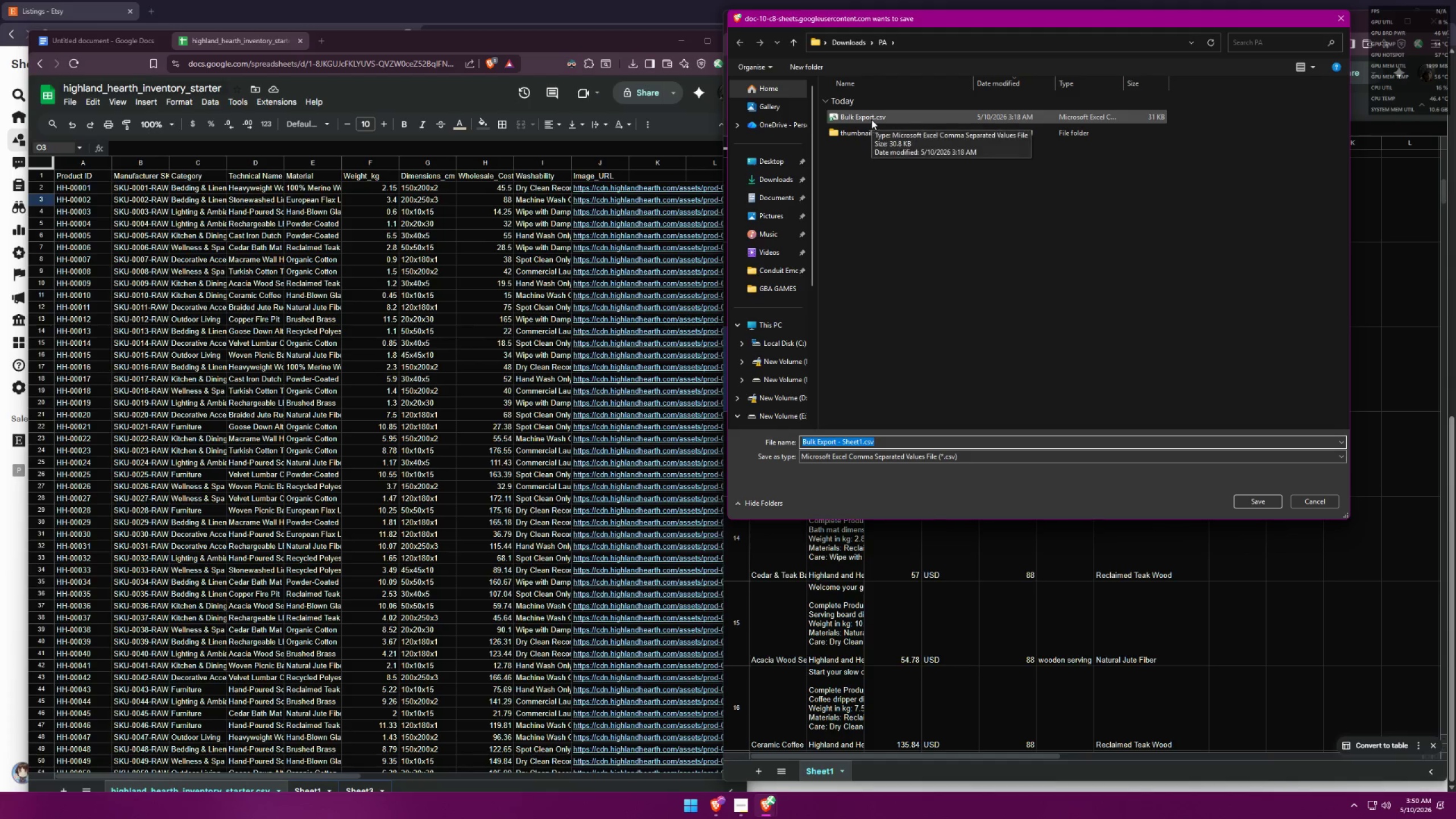 
double_click([871, 119])
 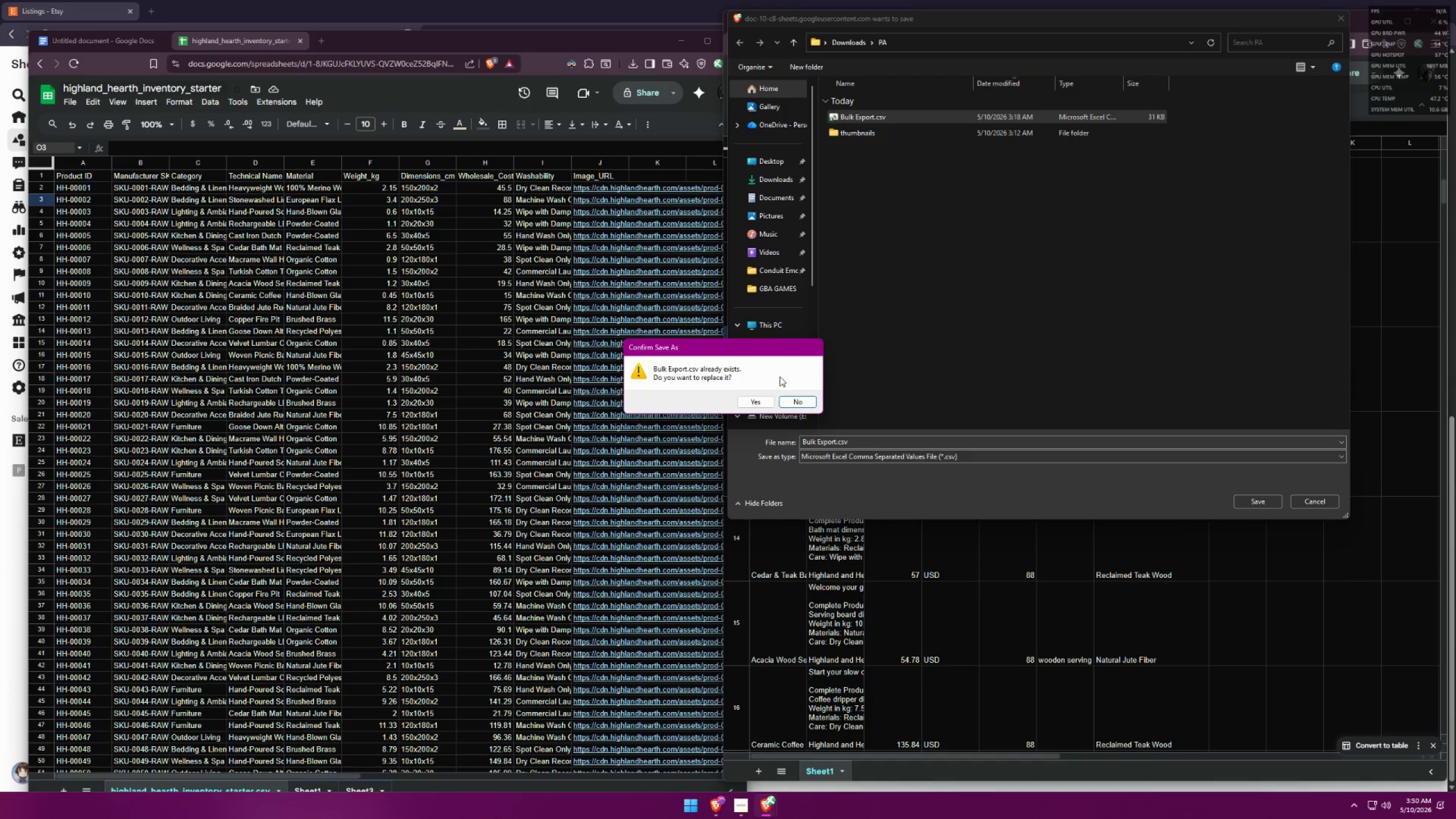 
left_click([764, 405])
 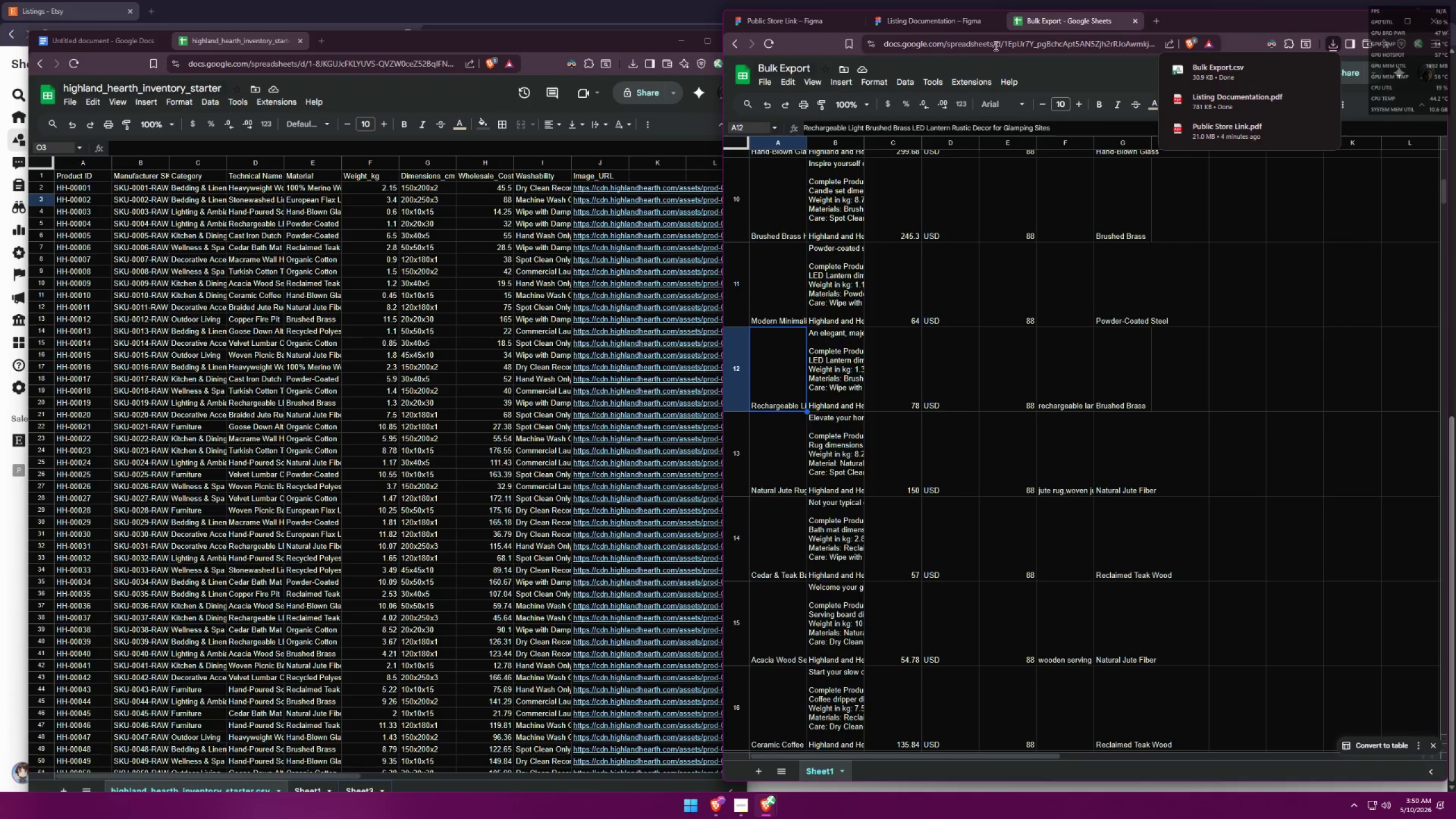 
left_click([1221, 22])
 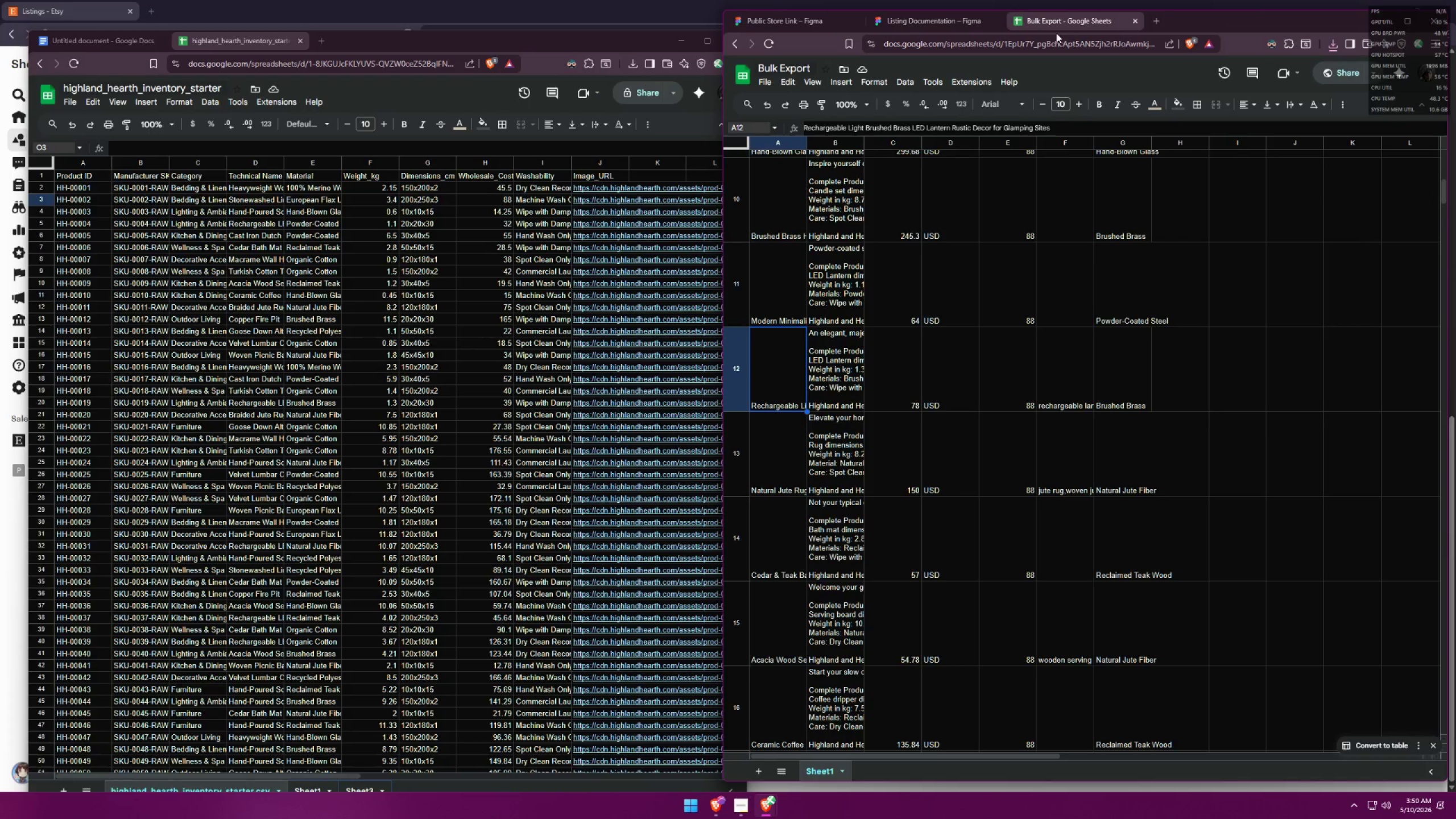 
left_click([942, 22])
 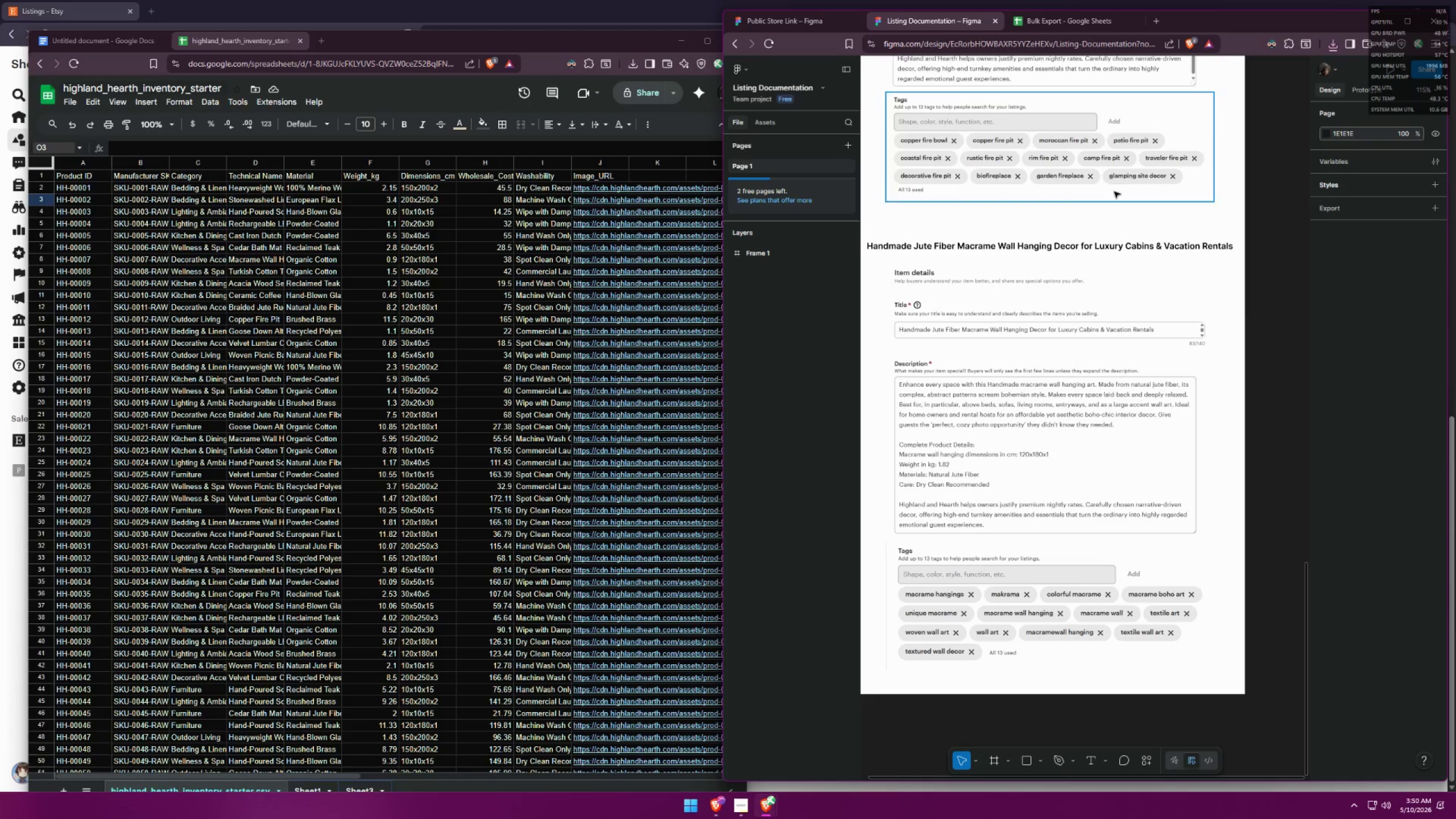 
scroll: coordinate [1273, 363], scroll_direction: up, amount: 28.0
 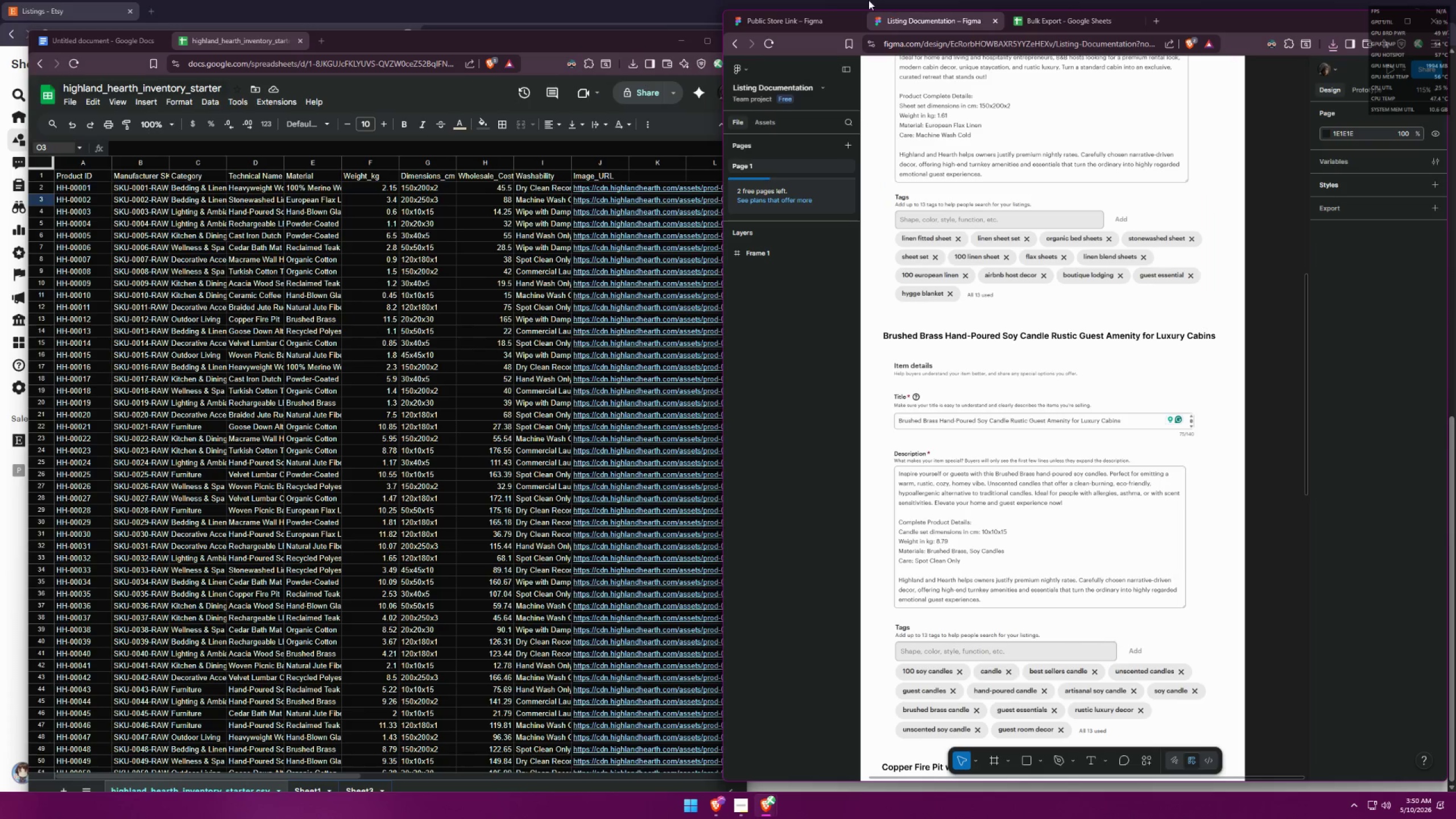 
left_click([825, 22])
 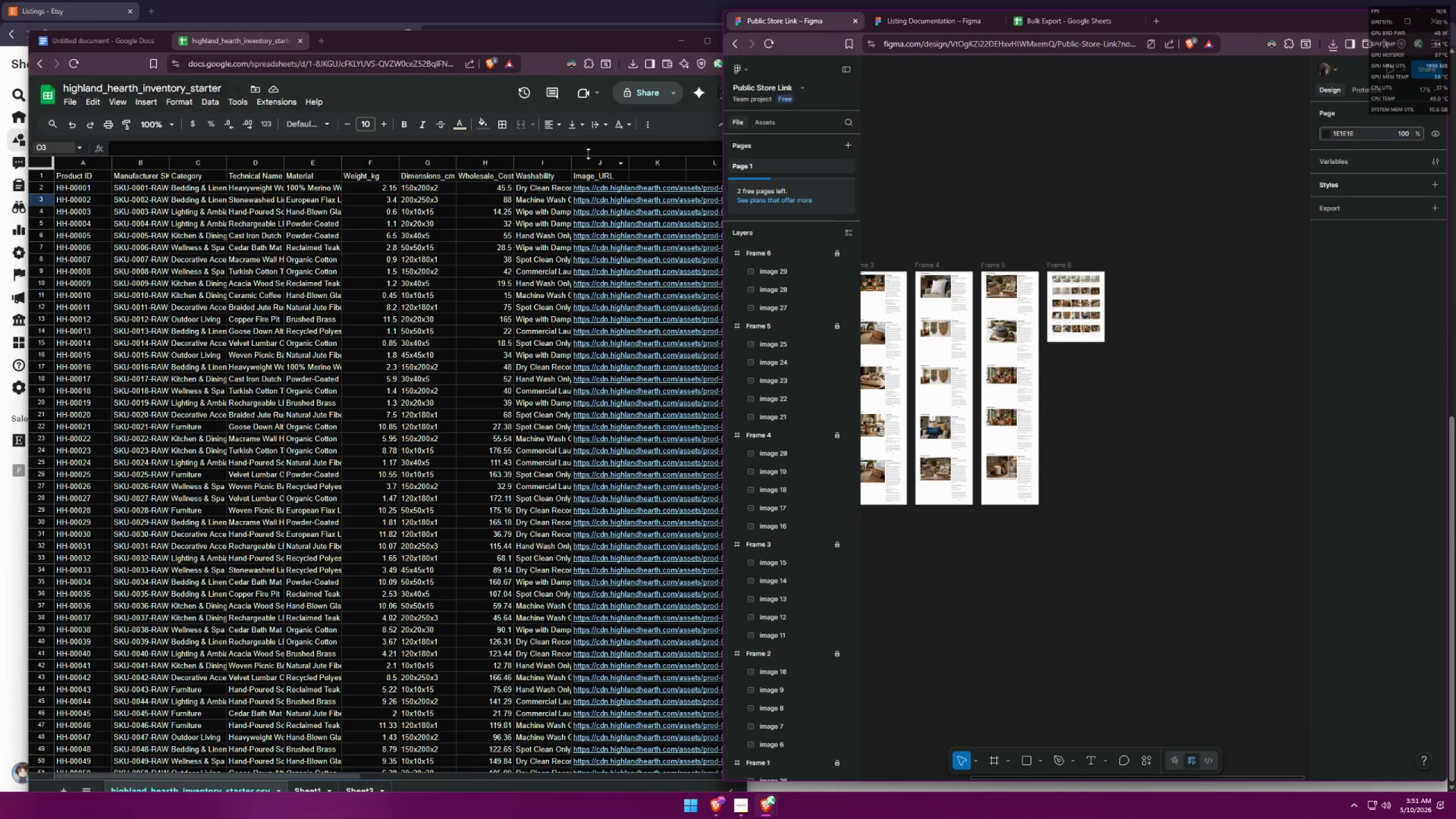 
left_click([514, 35])
 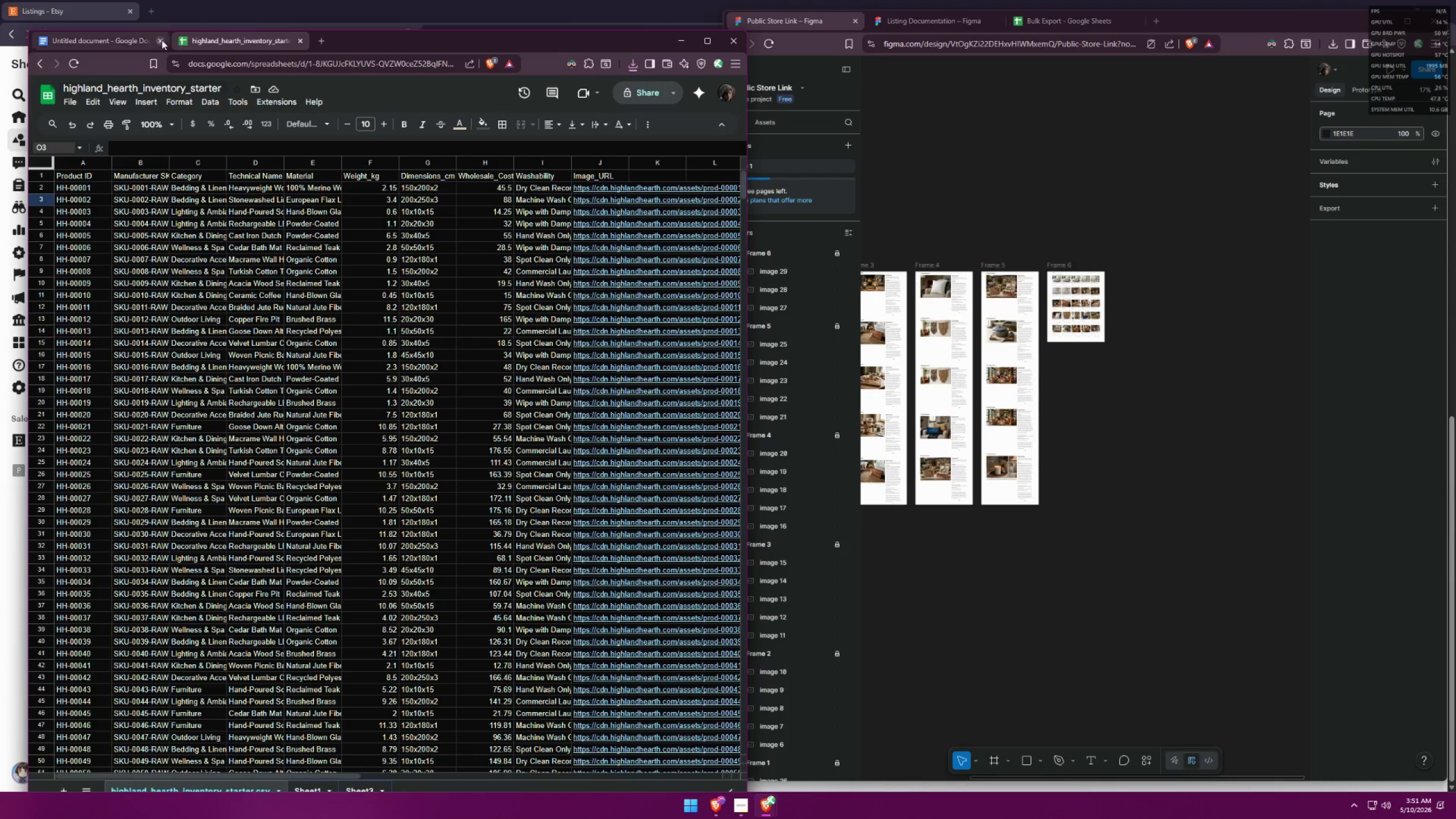 
left_click([139, 47])
 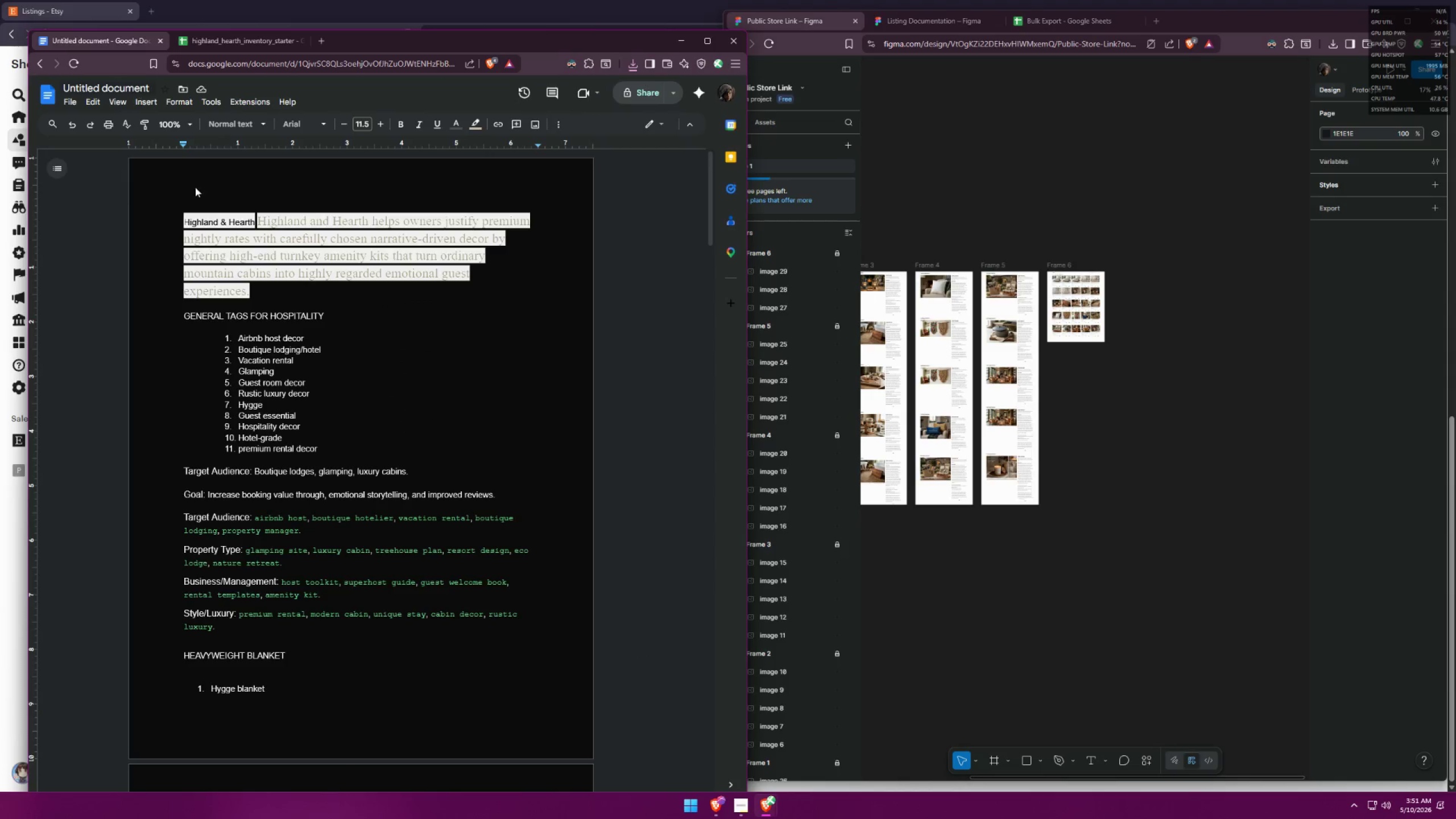 
scroll: coordinate [603, 295], scroll_direction: down, amount: 16.0
 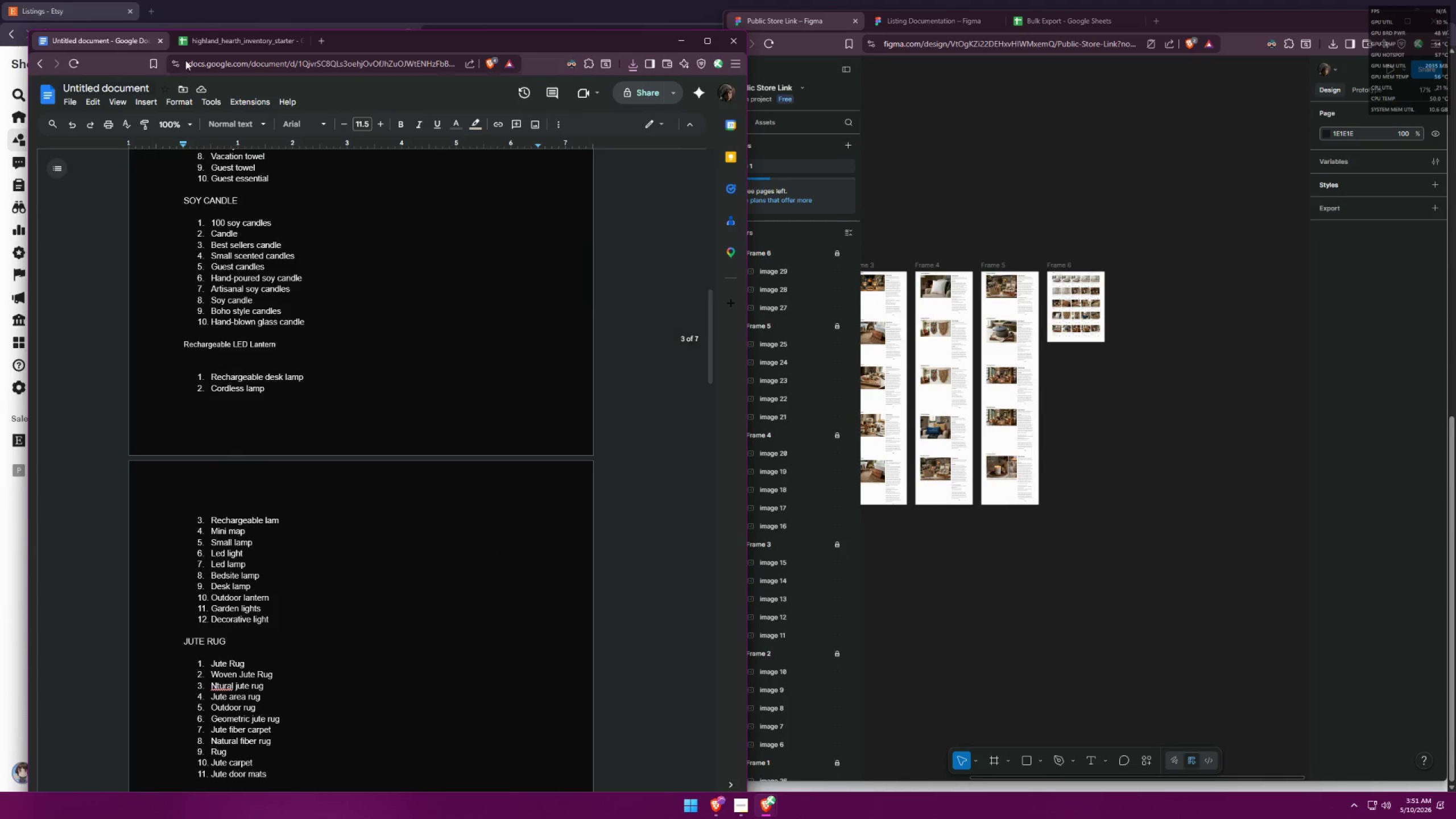 
left_click([203, 44])
 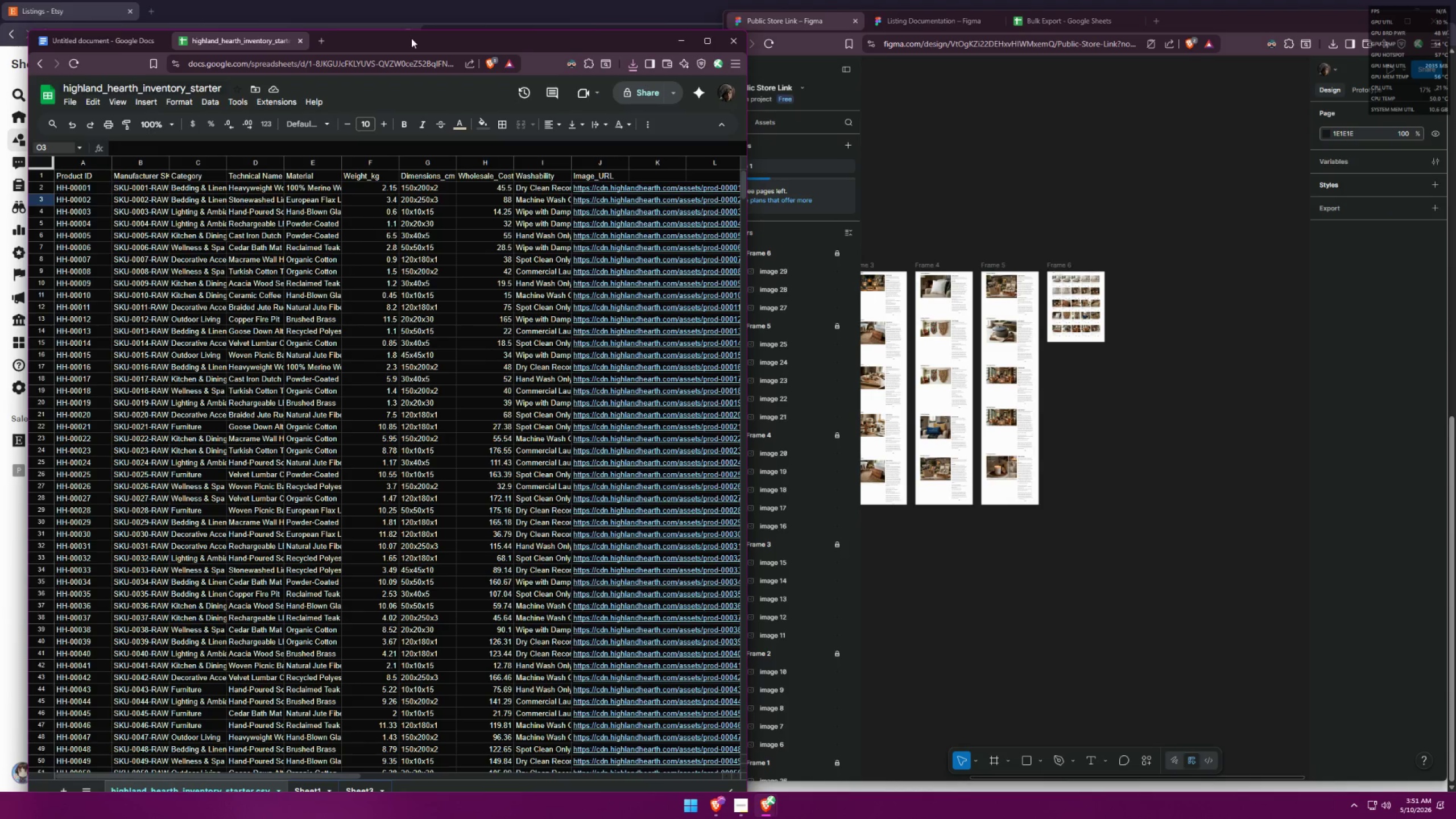 
left_click_drag(start_coordinate=[413, 38], to_coordinate=[396, 20])
 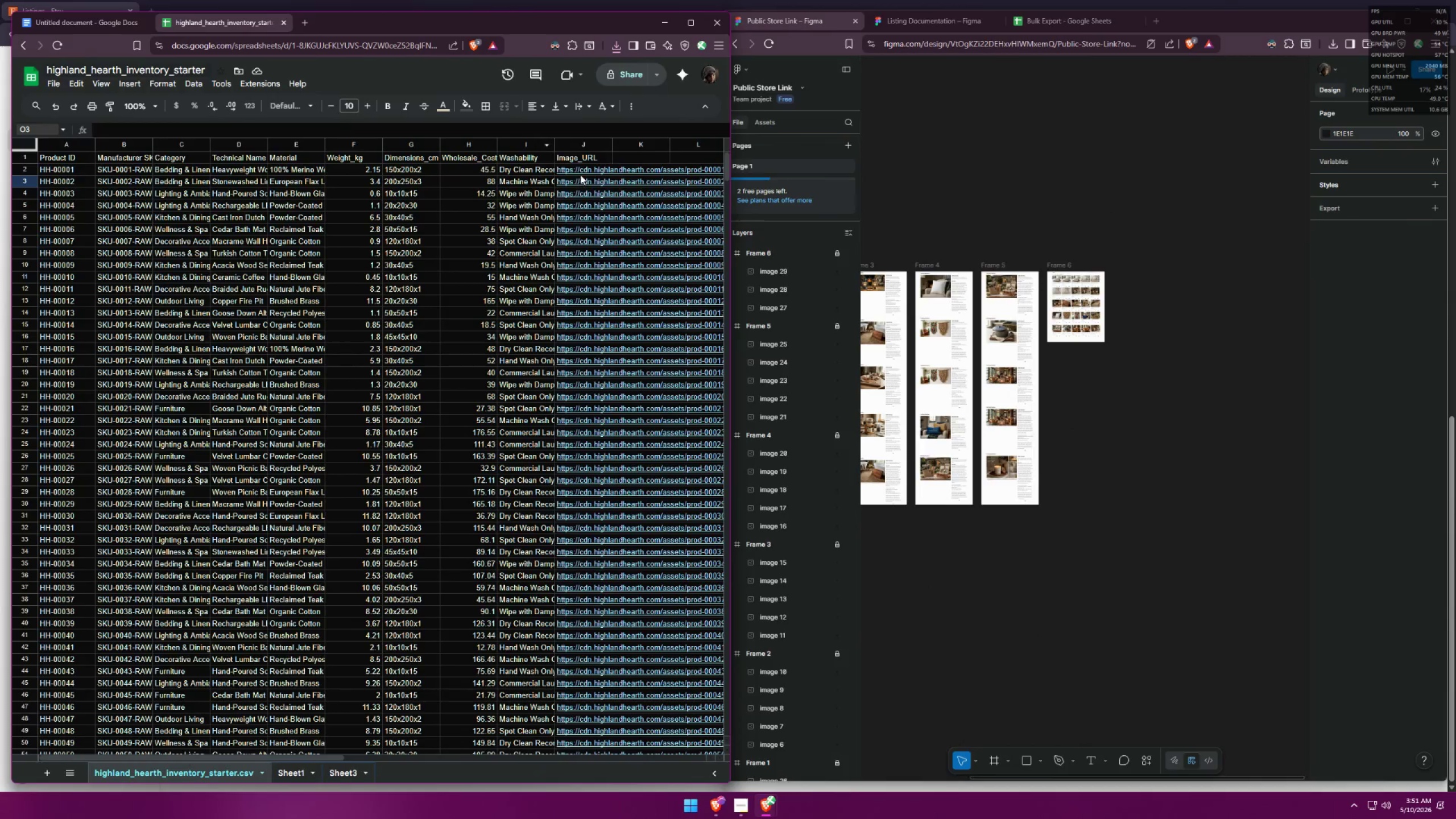 
left_click([578, 171])
 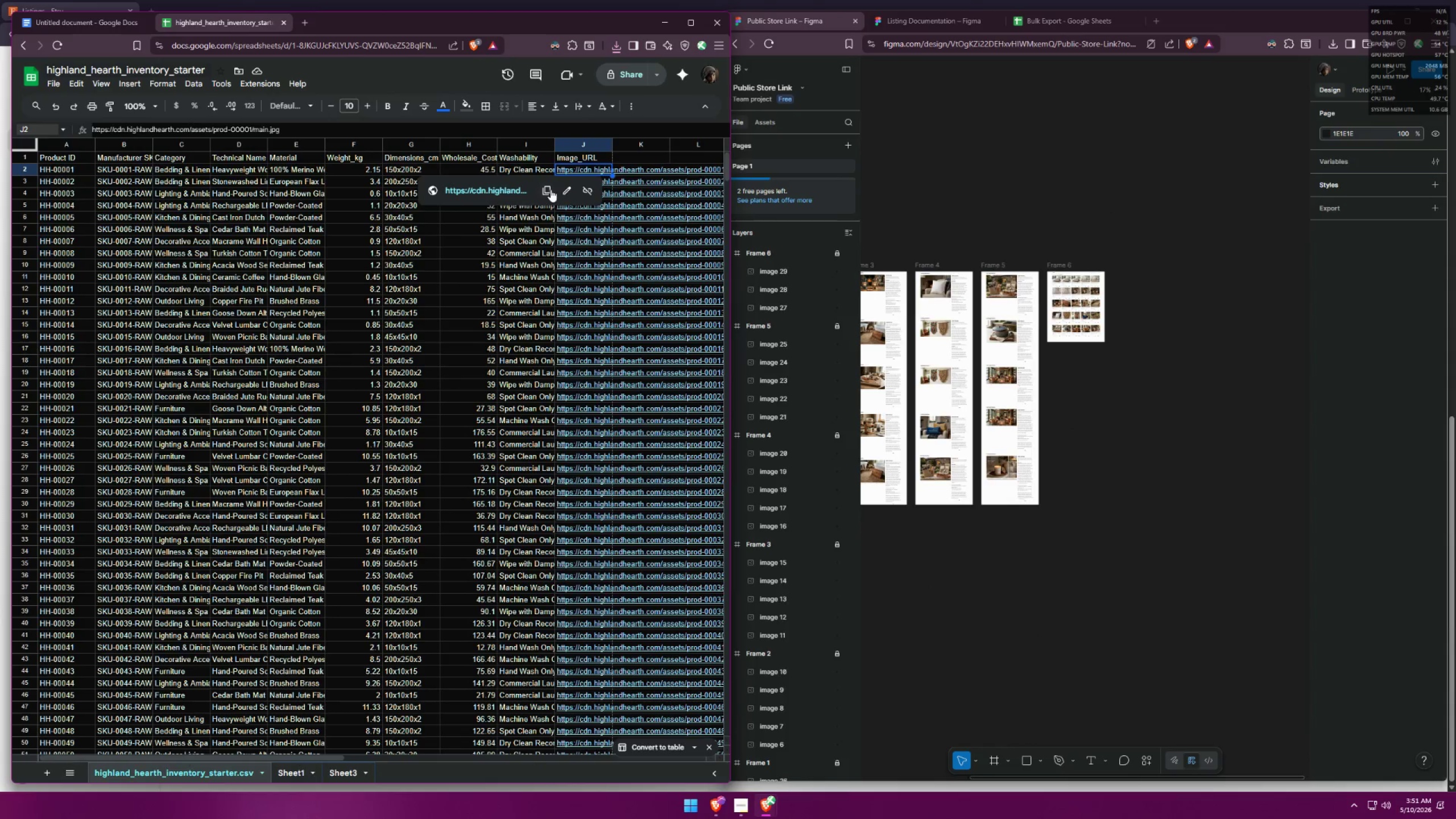 
left_click([549, 189])
 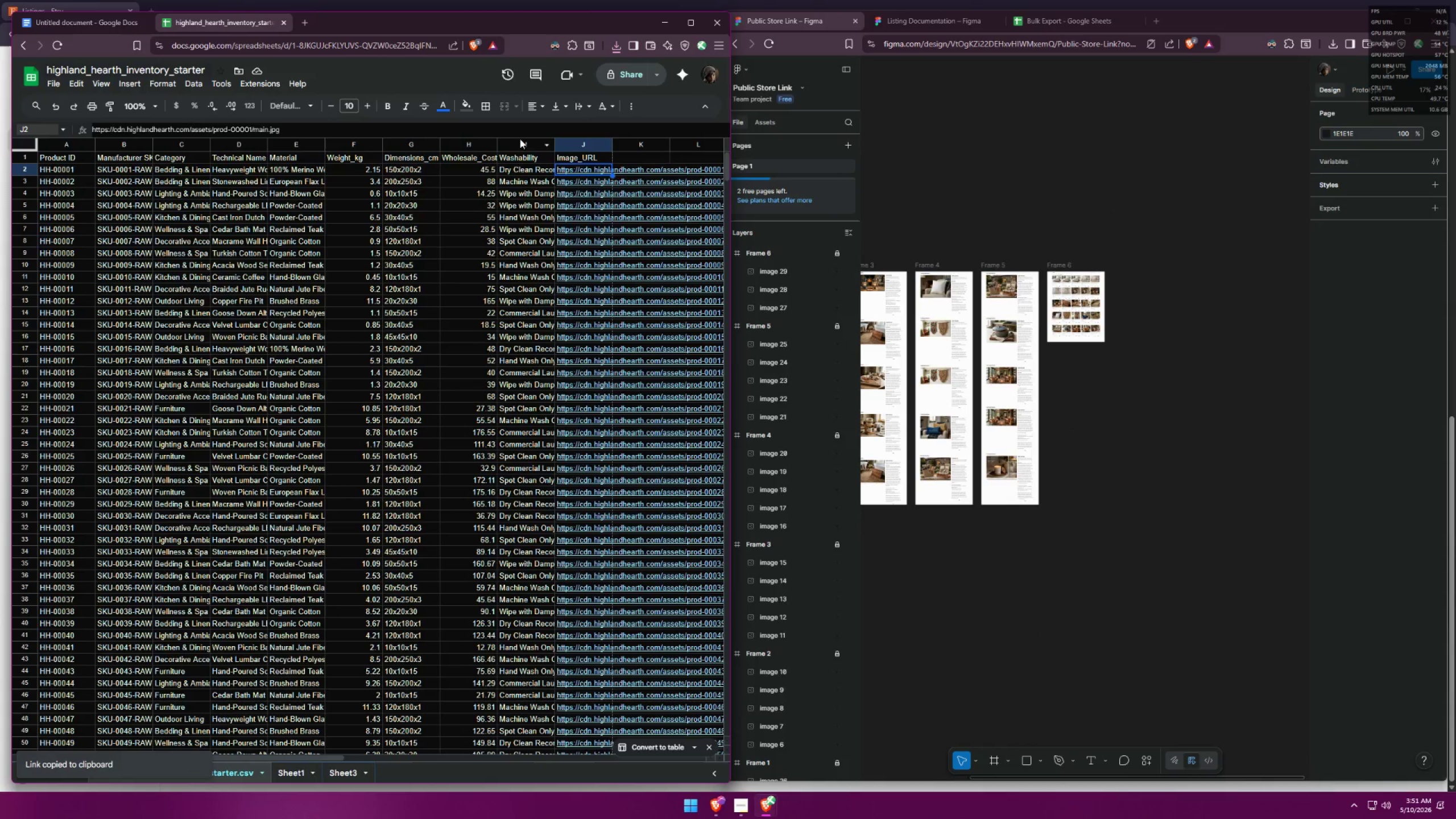 
left_click([305, 27])
 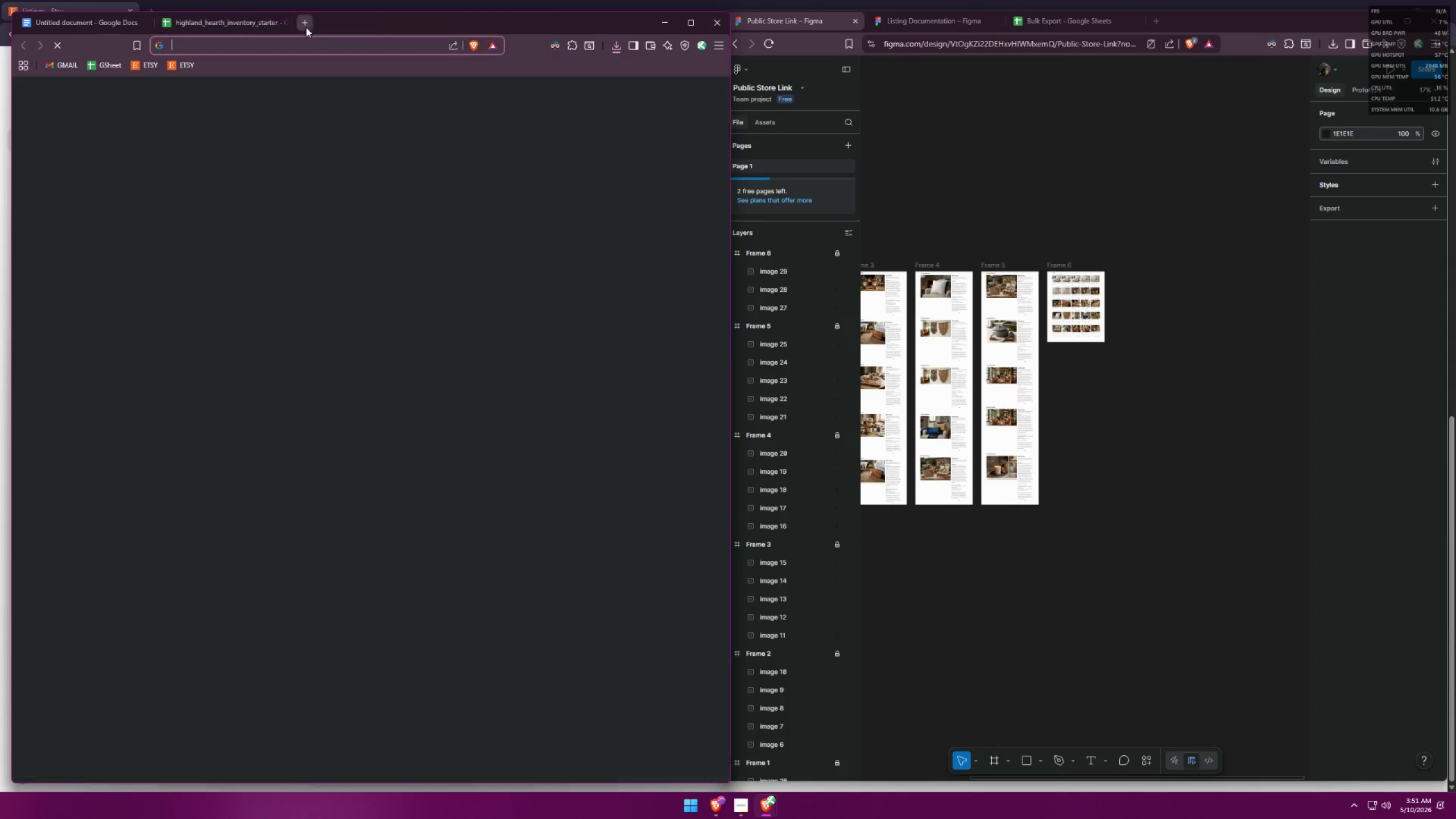 
key(Control+ControlLeft)
 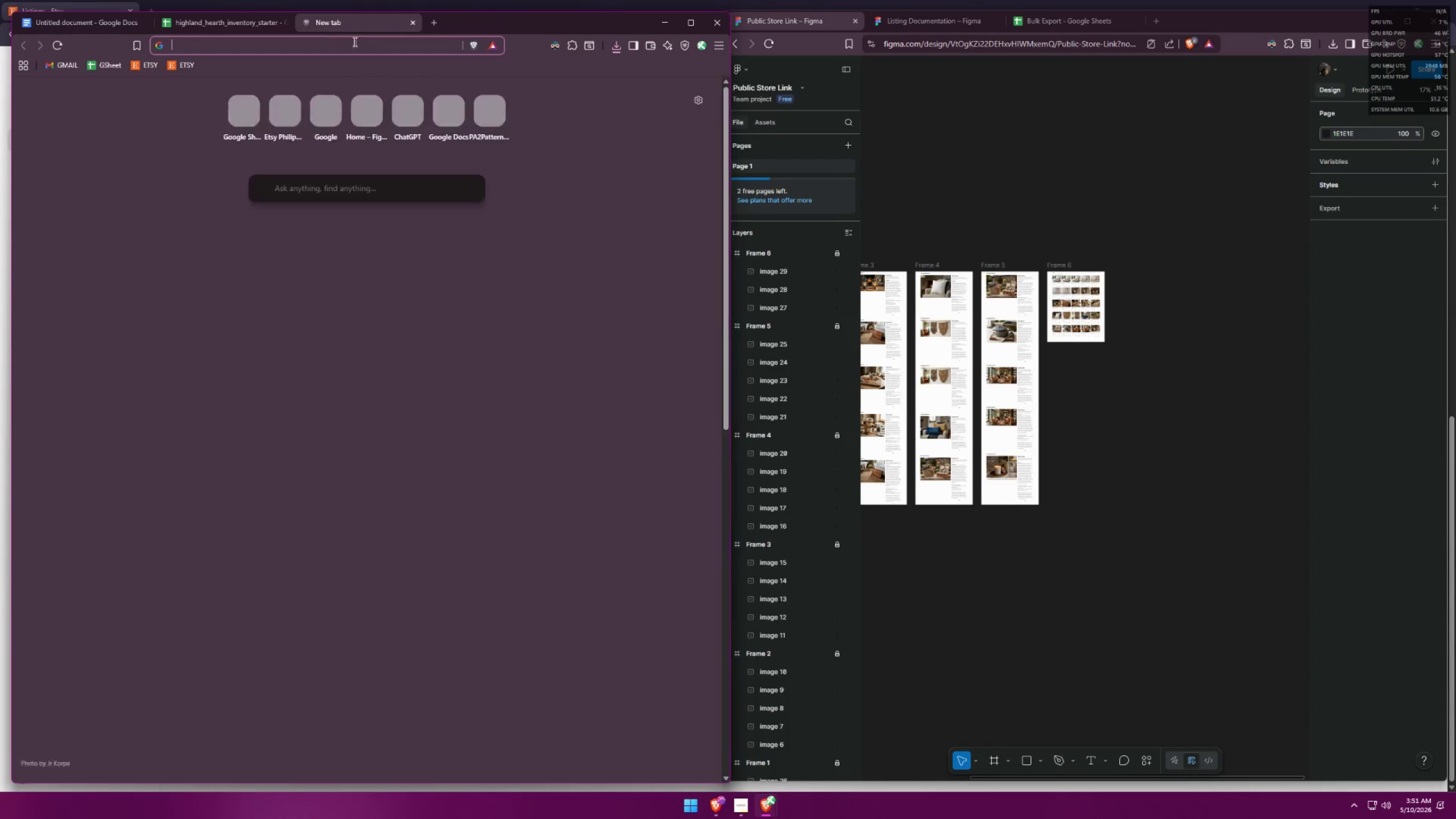 
key(Control+V)
 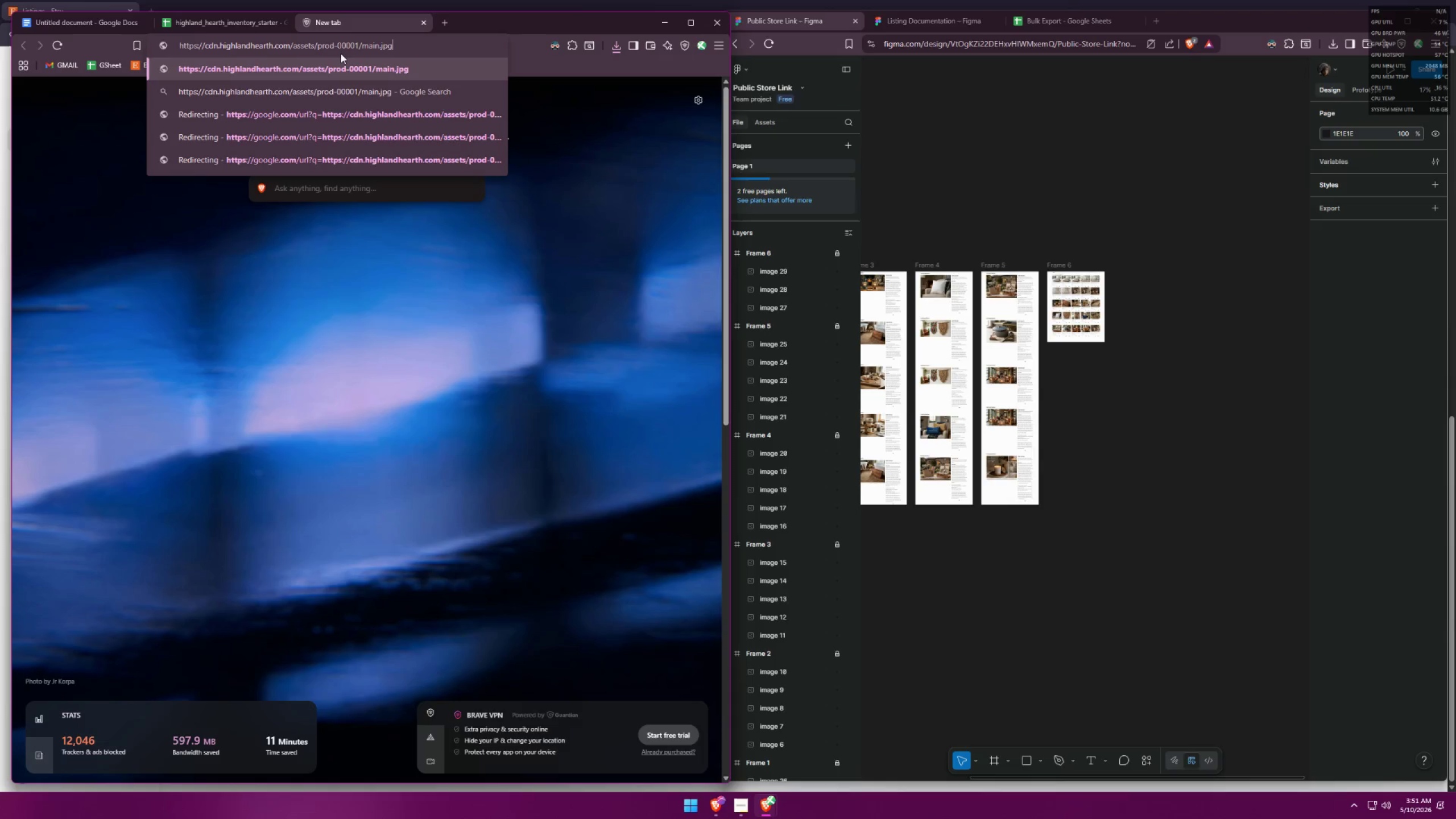 
key(Enter)
 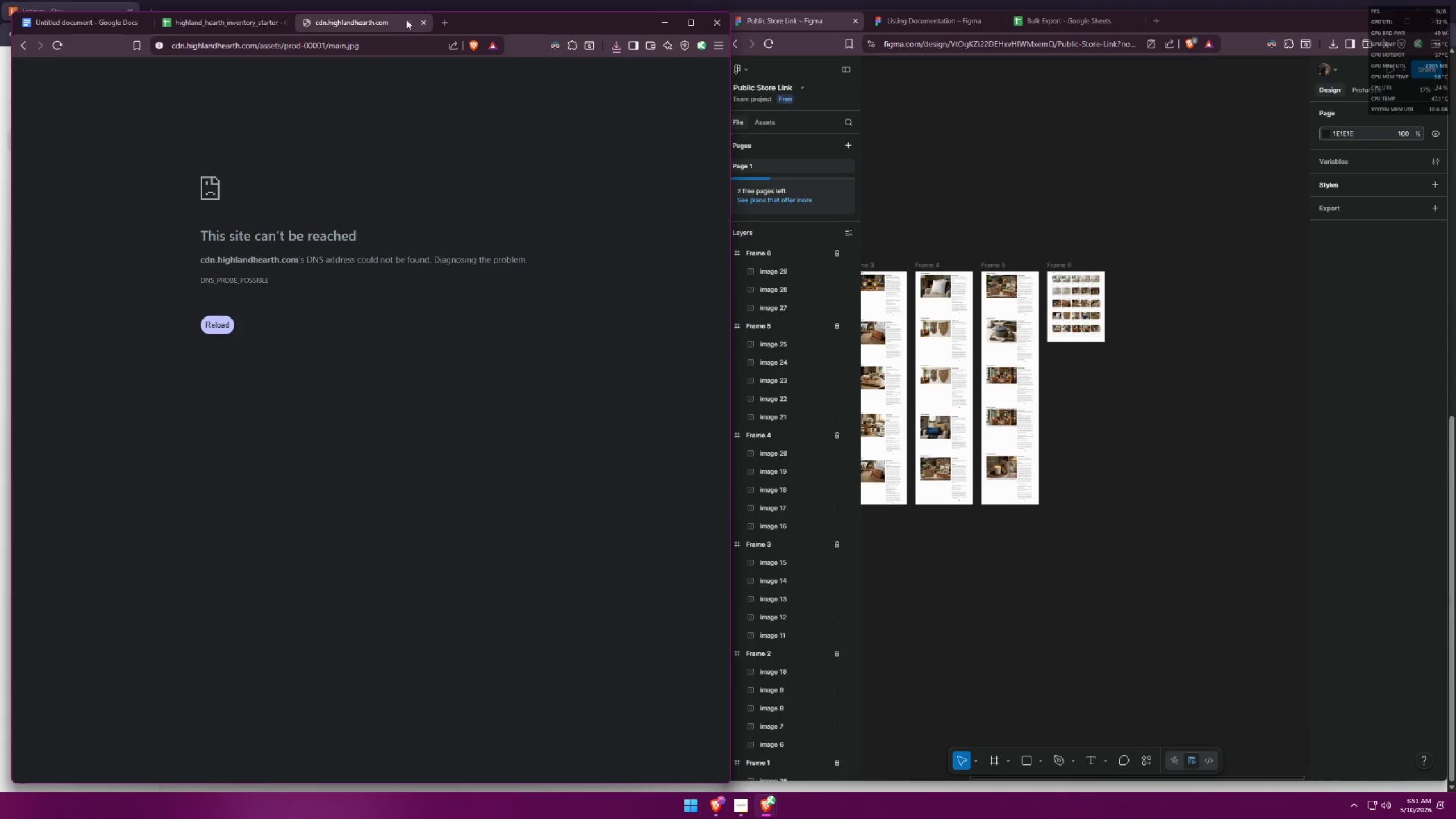 
double_click([422, 19])
 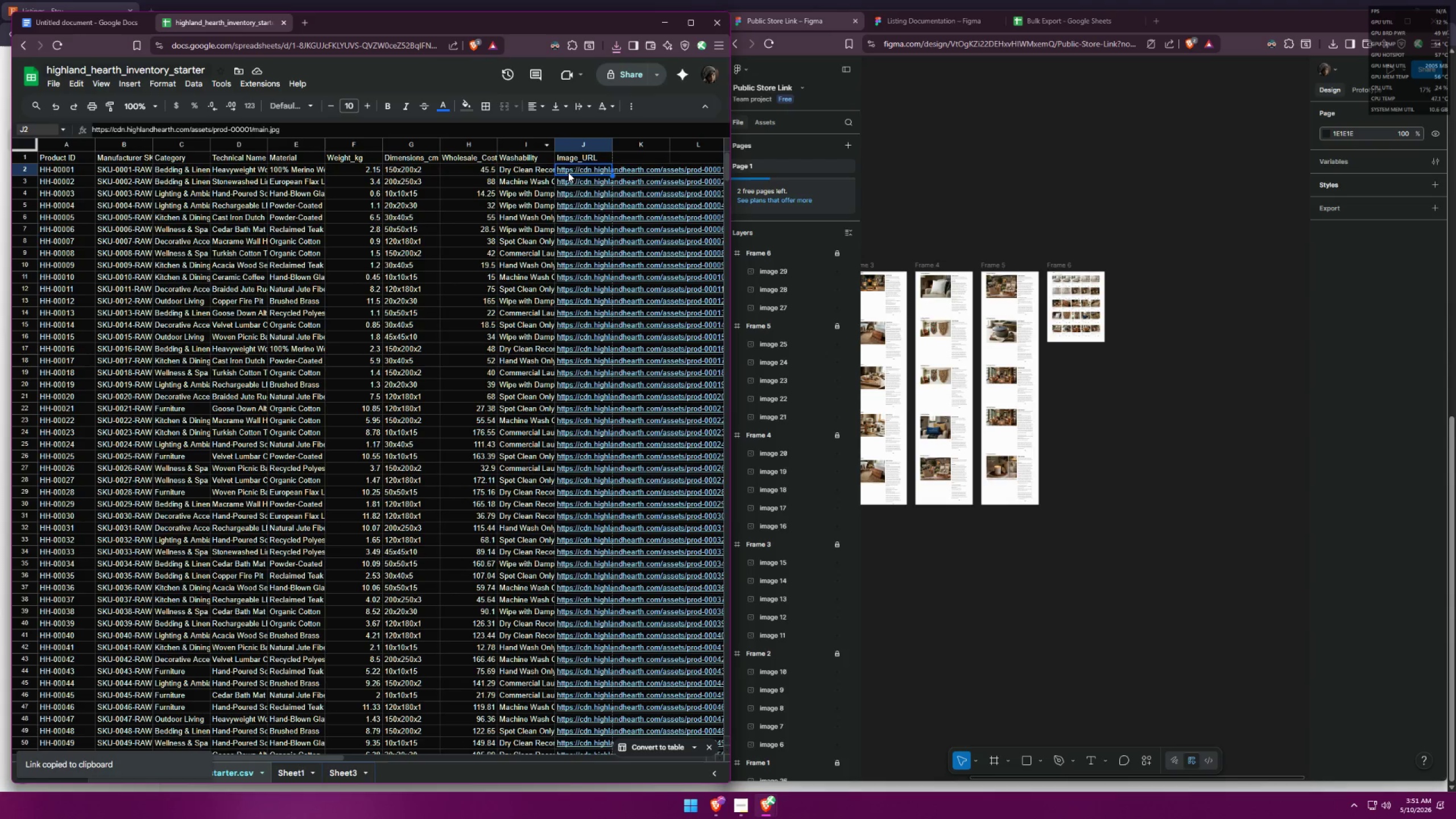 
left_click([582, 192])
 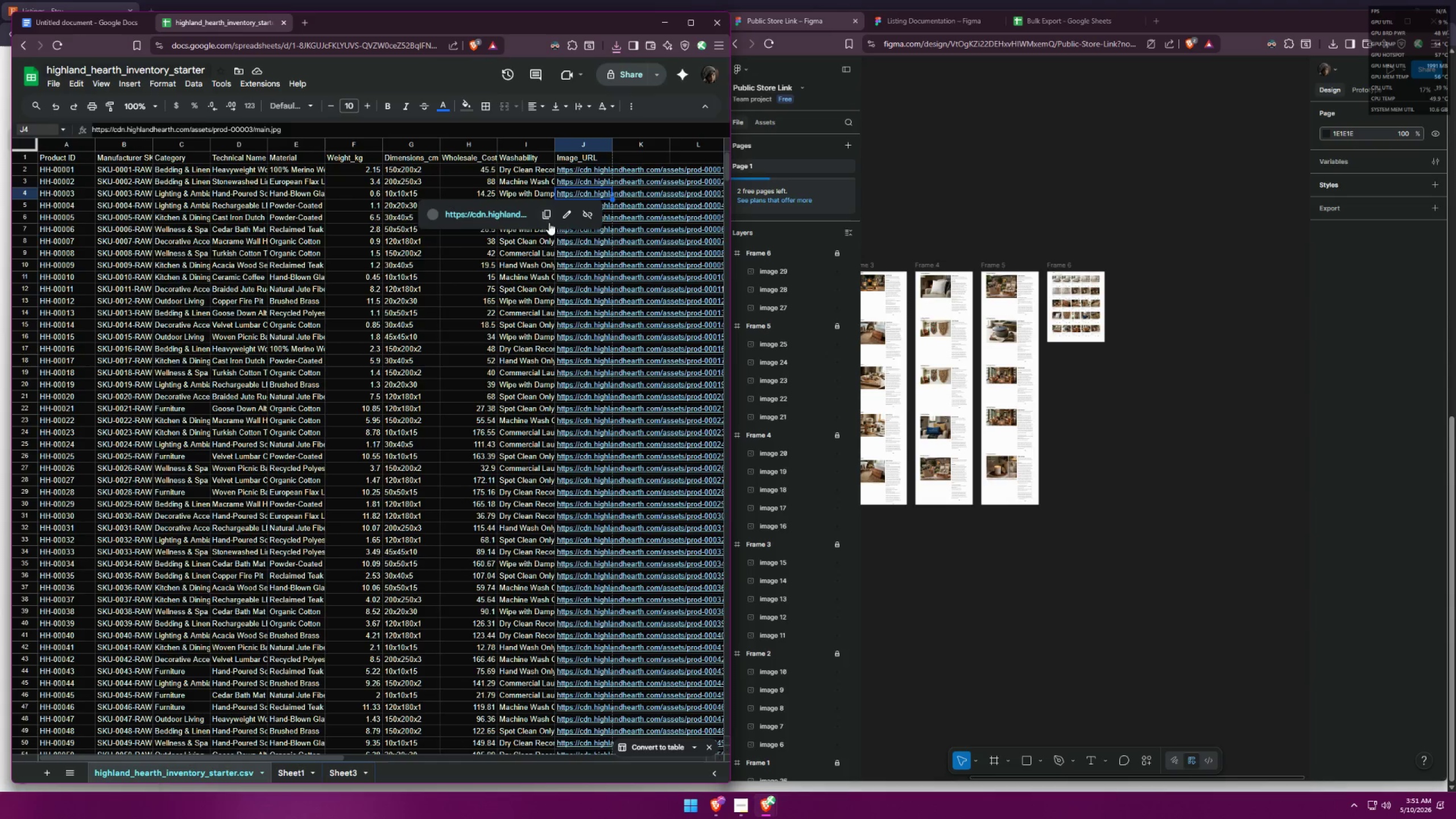 
left_click([545, 214])
 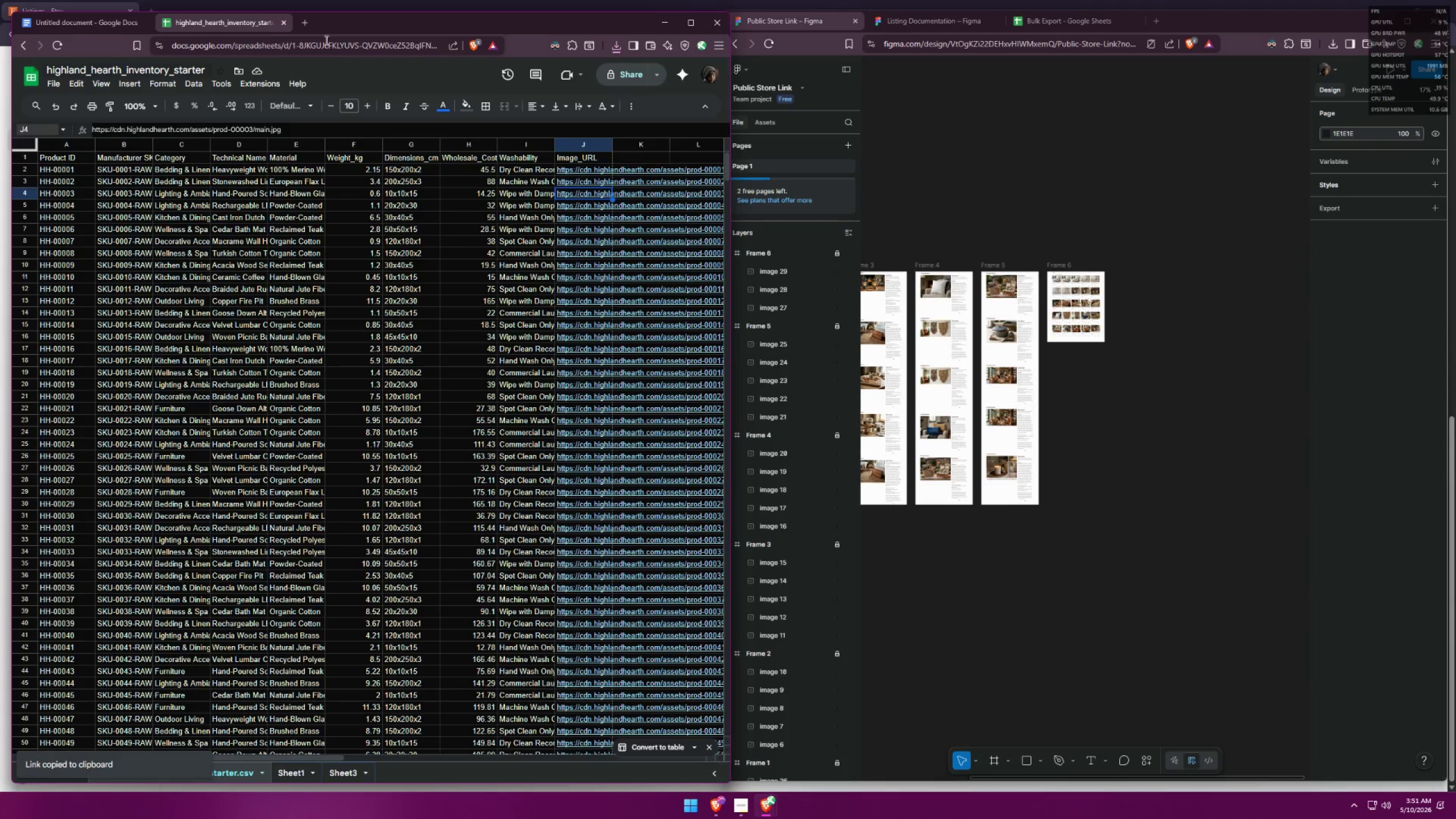 
left_click([301, 26])
 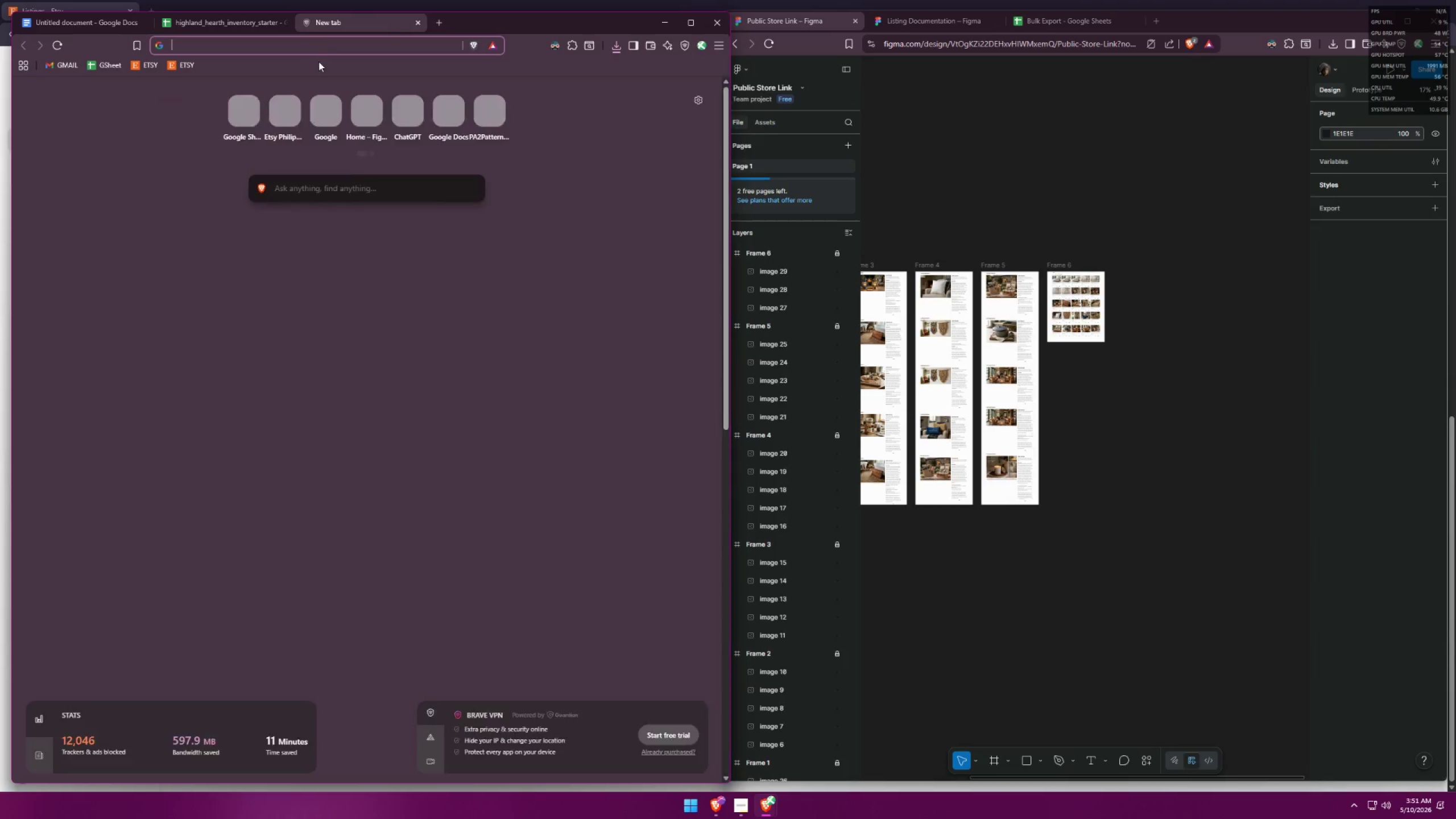 
key(Control+ControlLeft)
 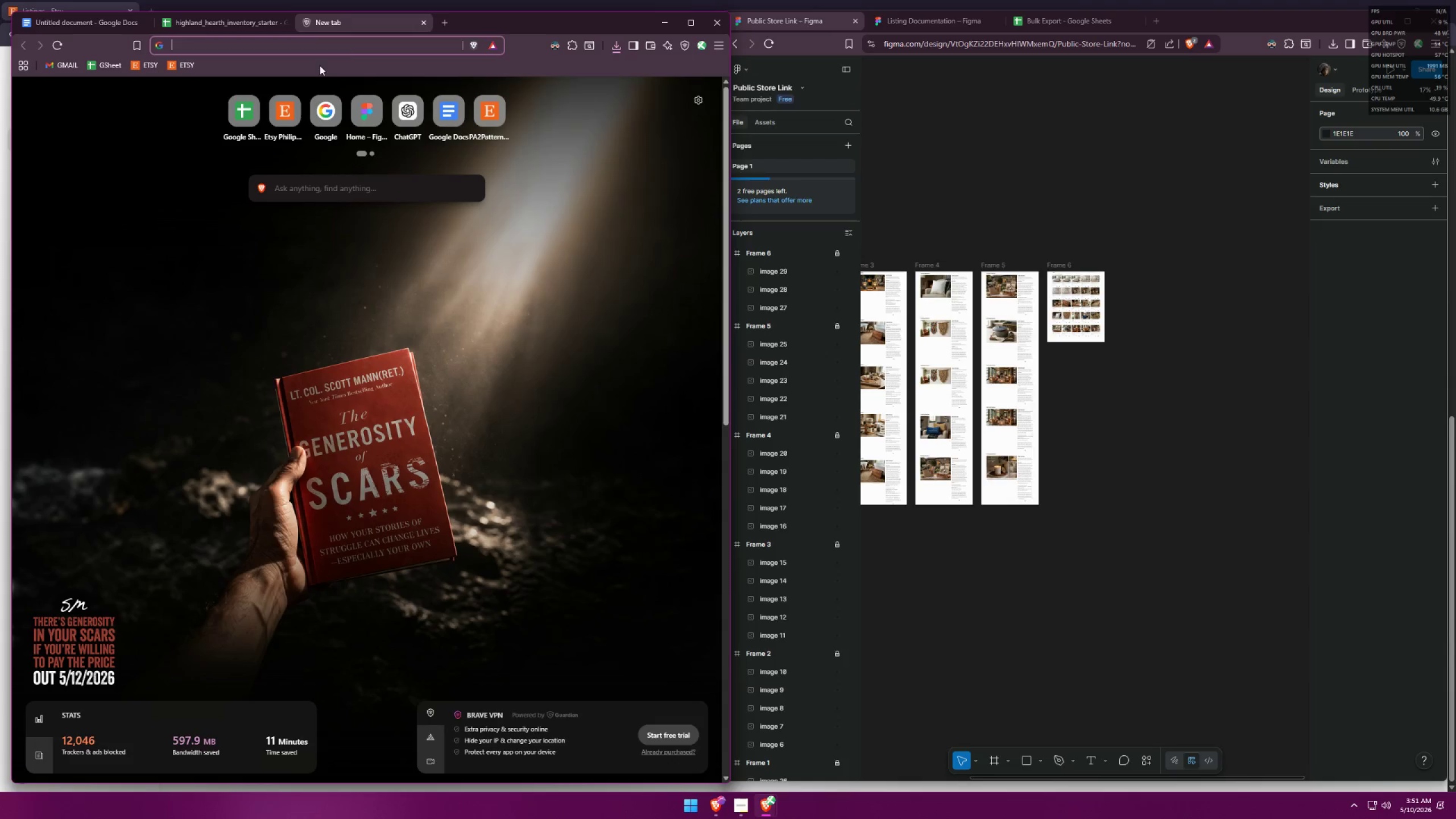 
key(Control+V)
 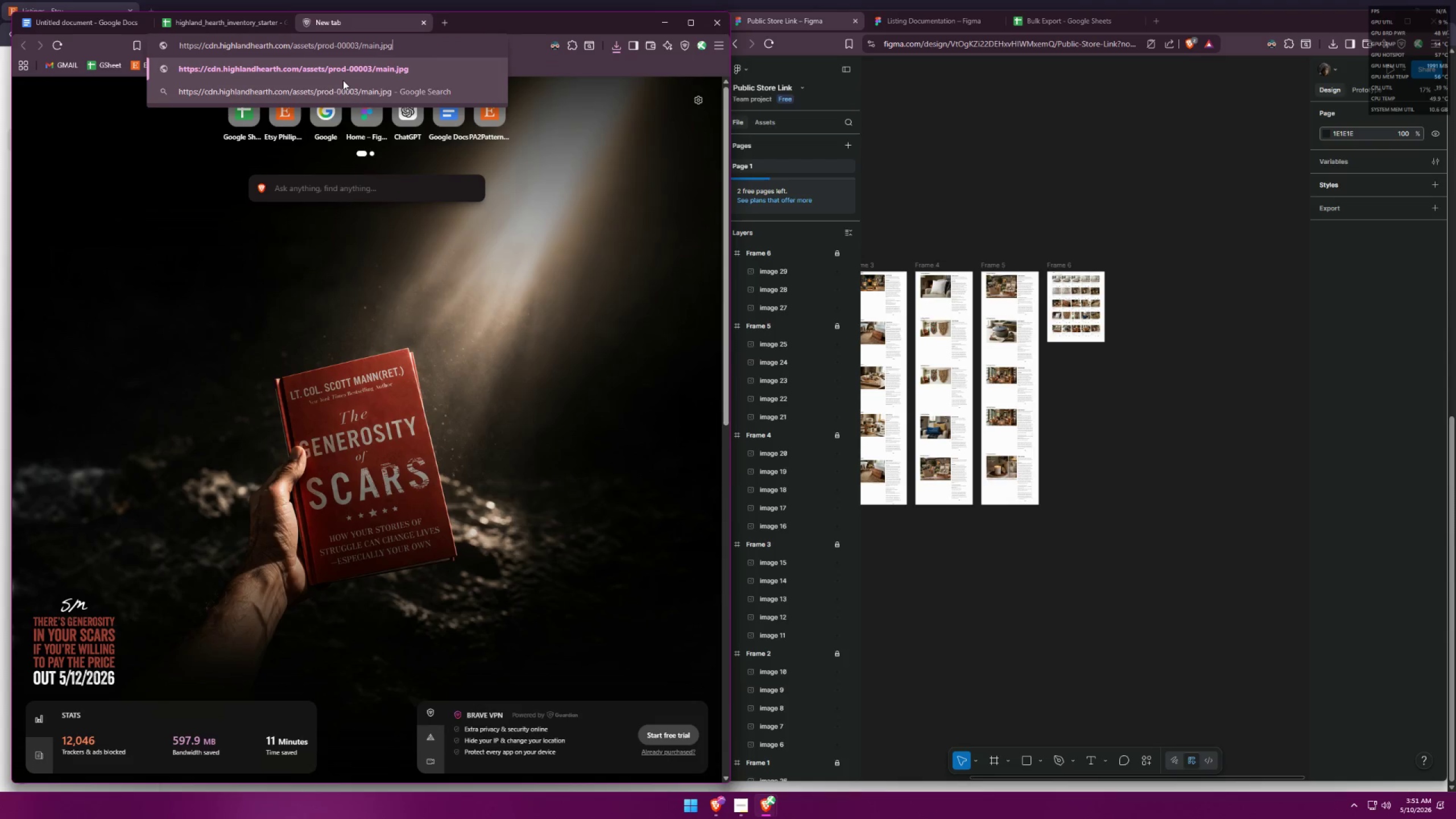 
key(Backslash)
 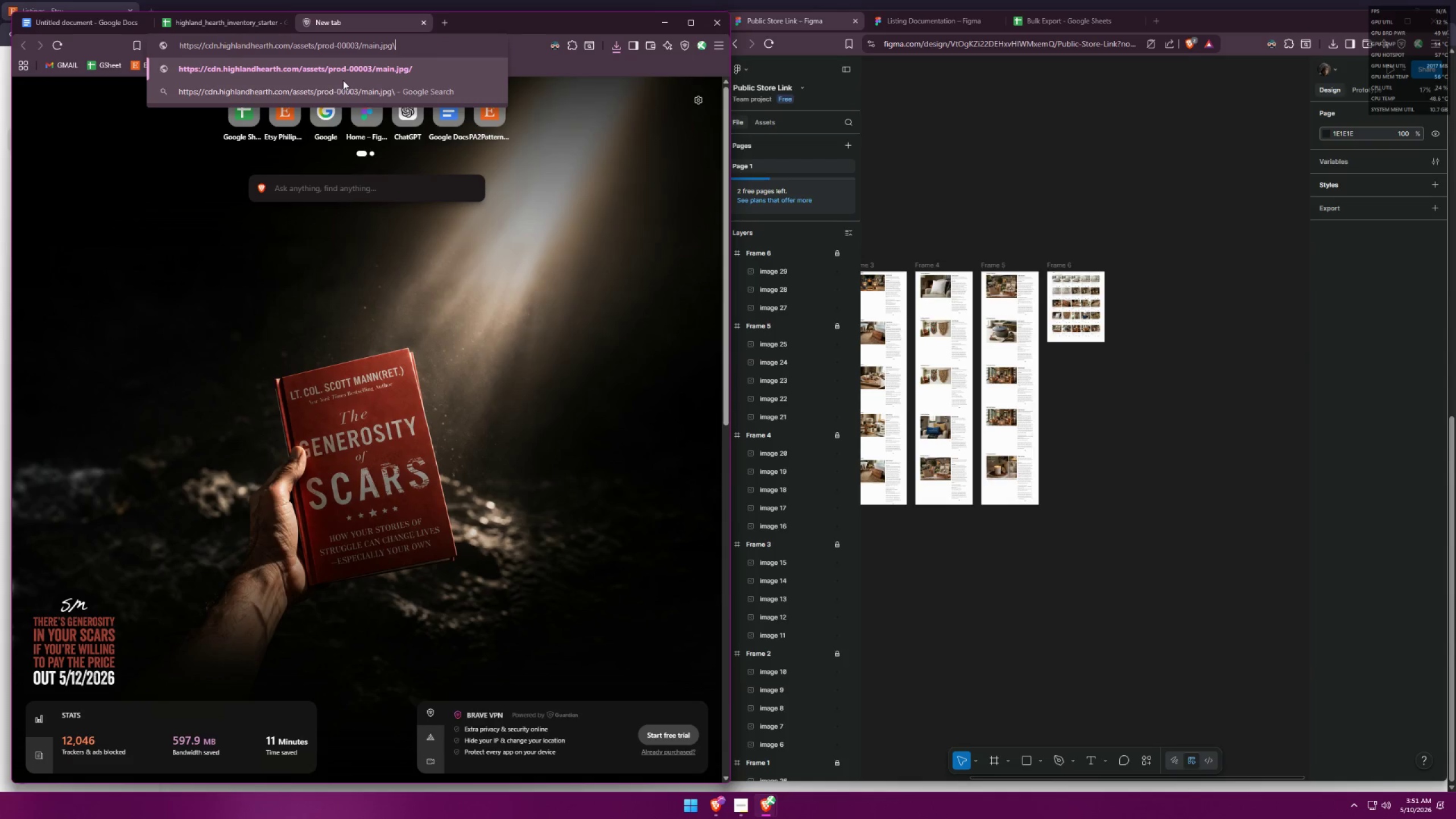 
key(Backslash)
 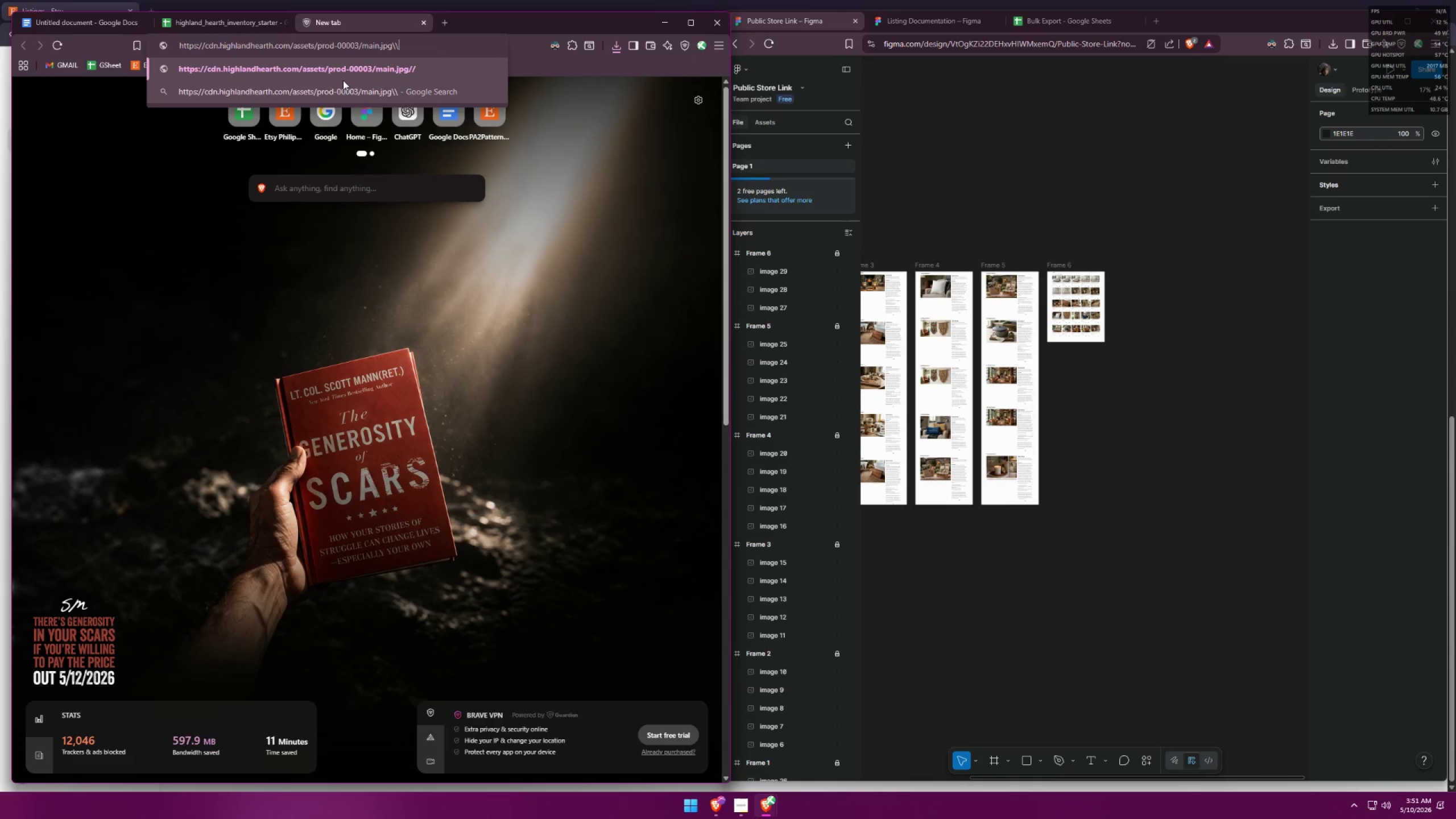 
key(Backspace)
 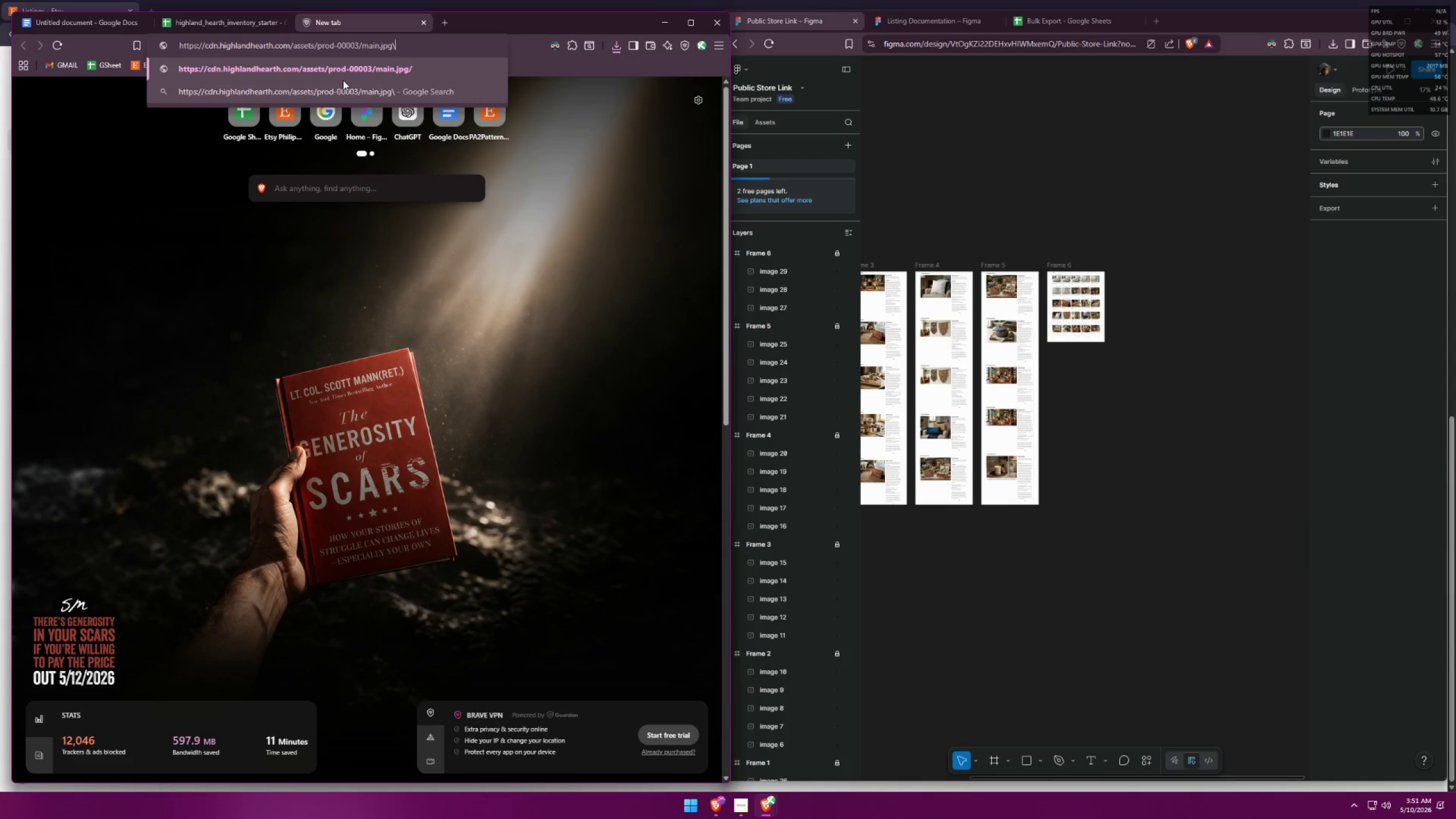 
key(Backspace)
 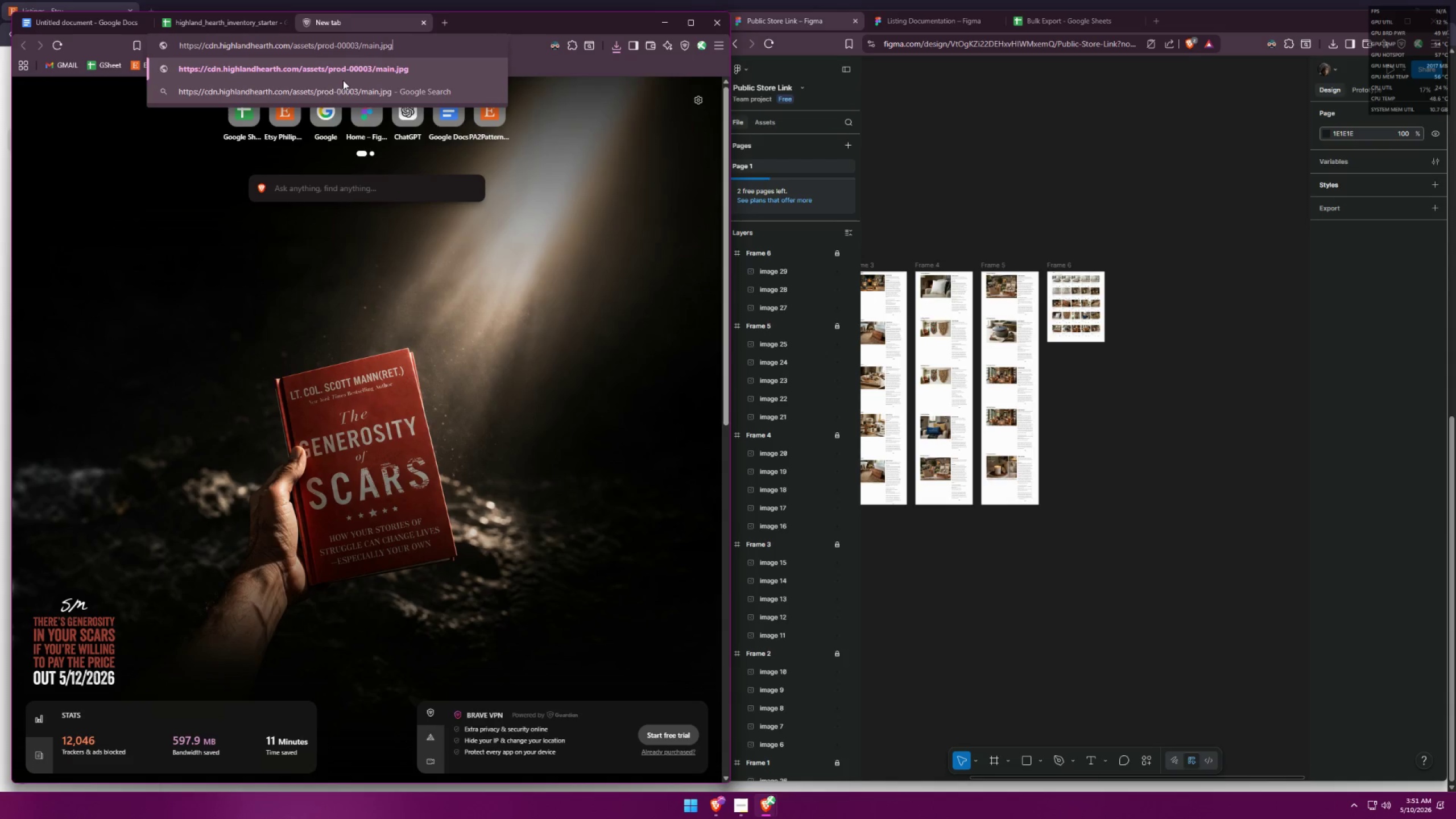 
key(Enter)
 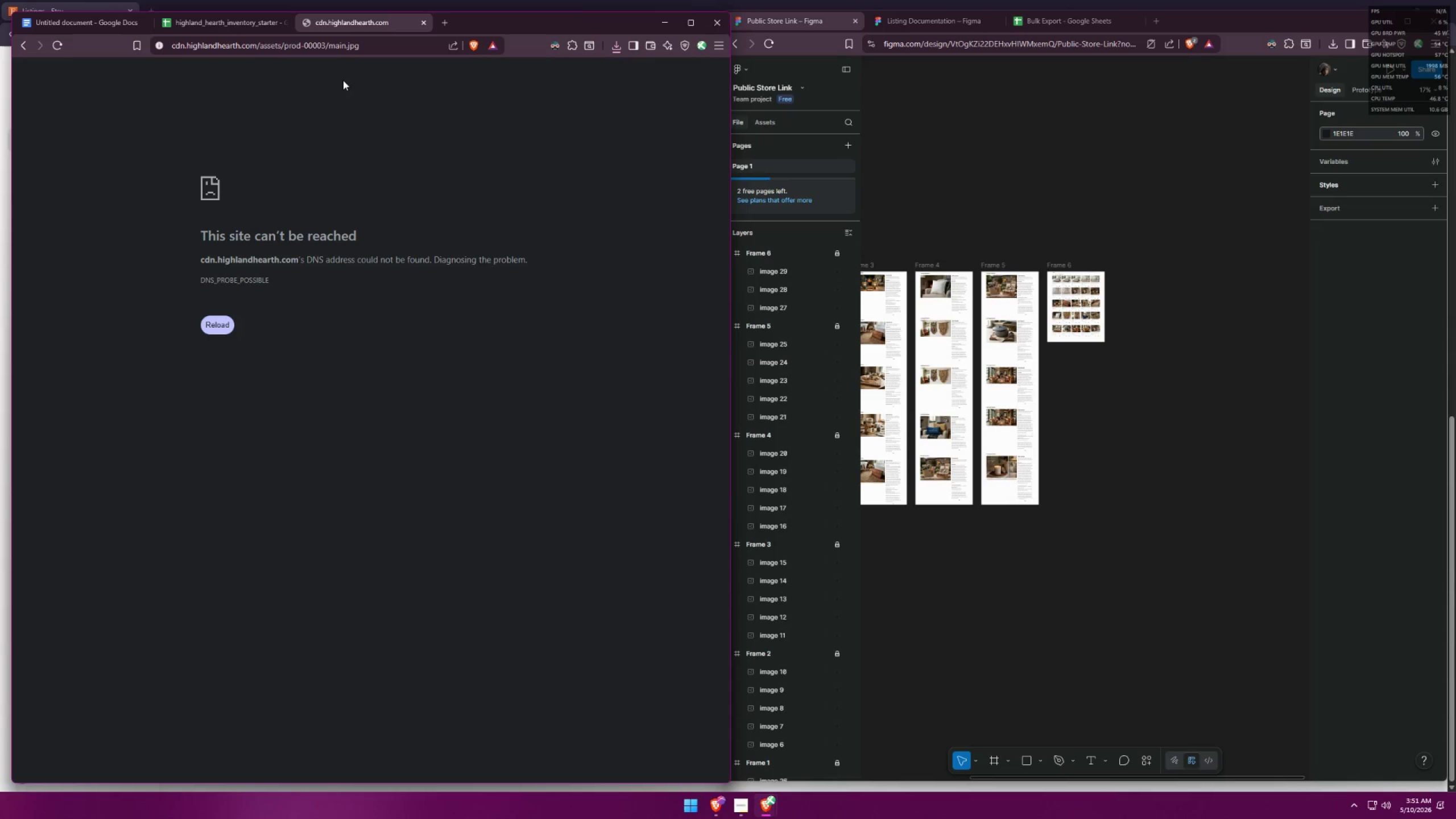 
left_click_drag(start_coordinate=[712, 38], to_coordinate=[715, 39])
 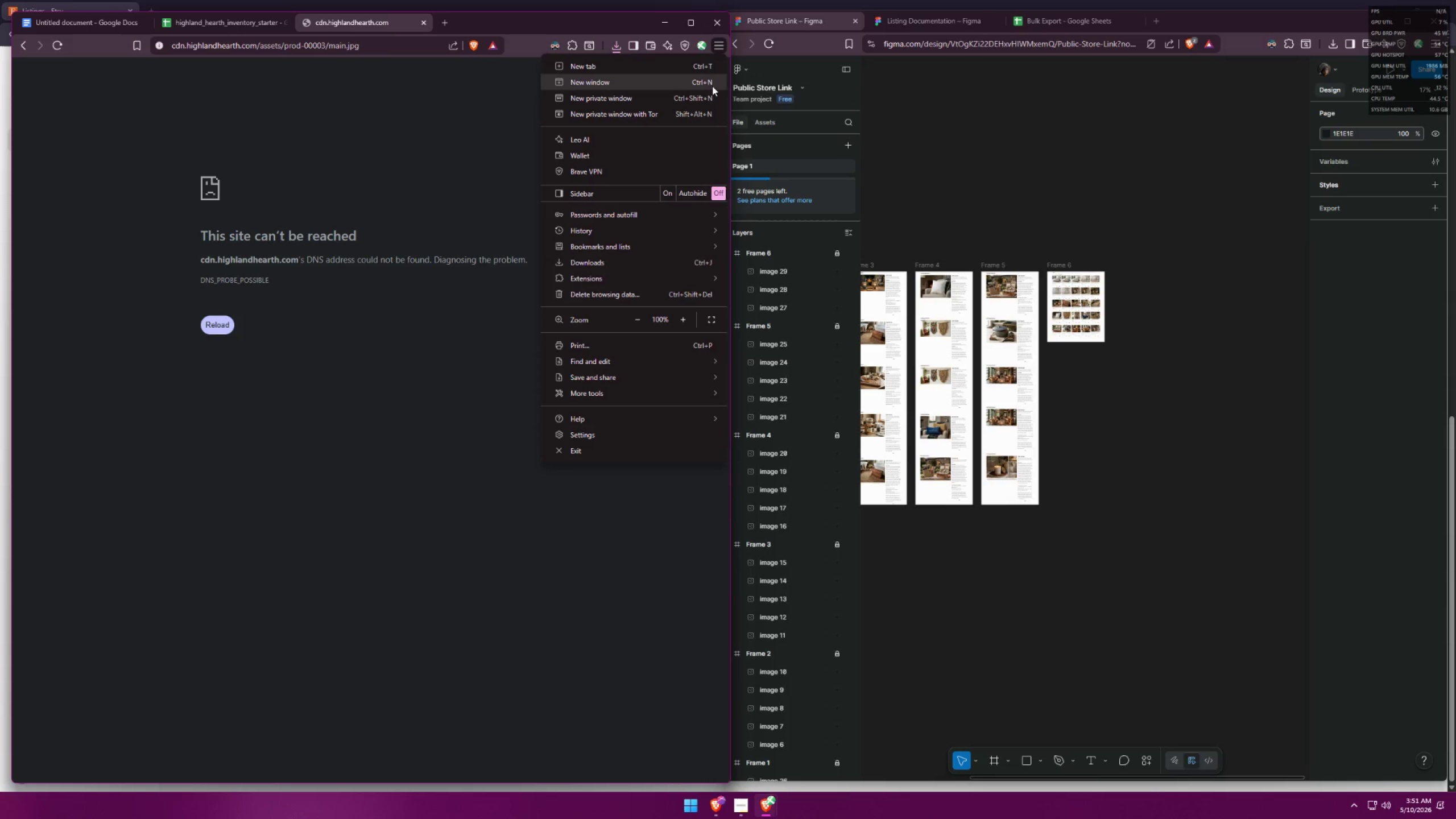 
left_click([603, 171])
 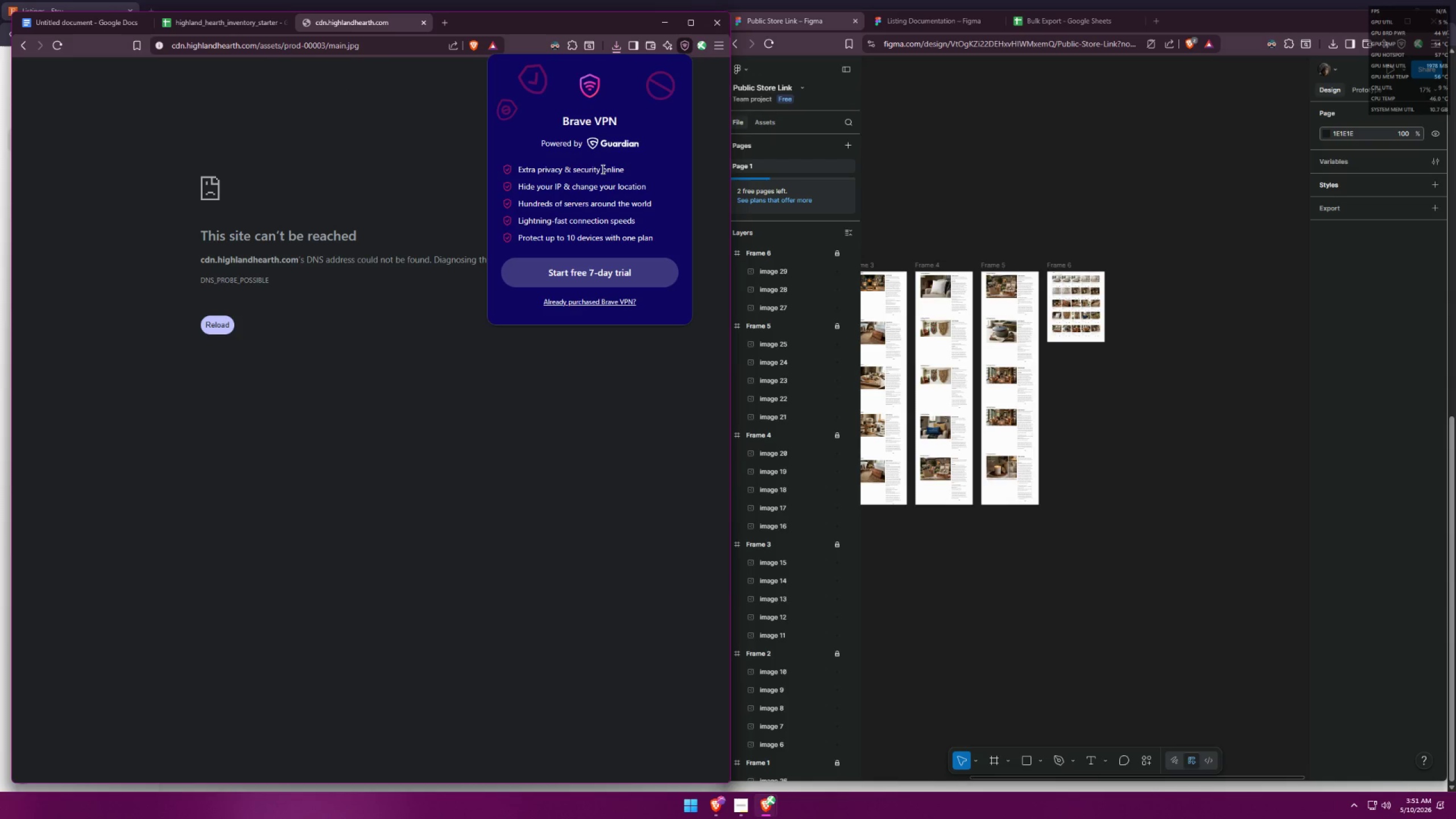 
left_click([428, 163])
 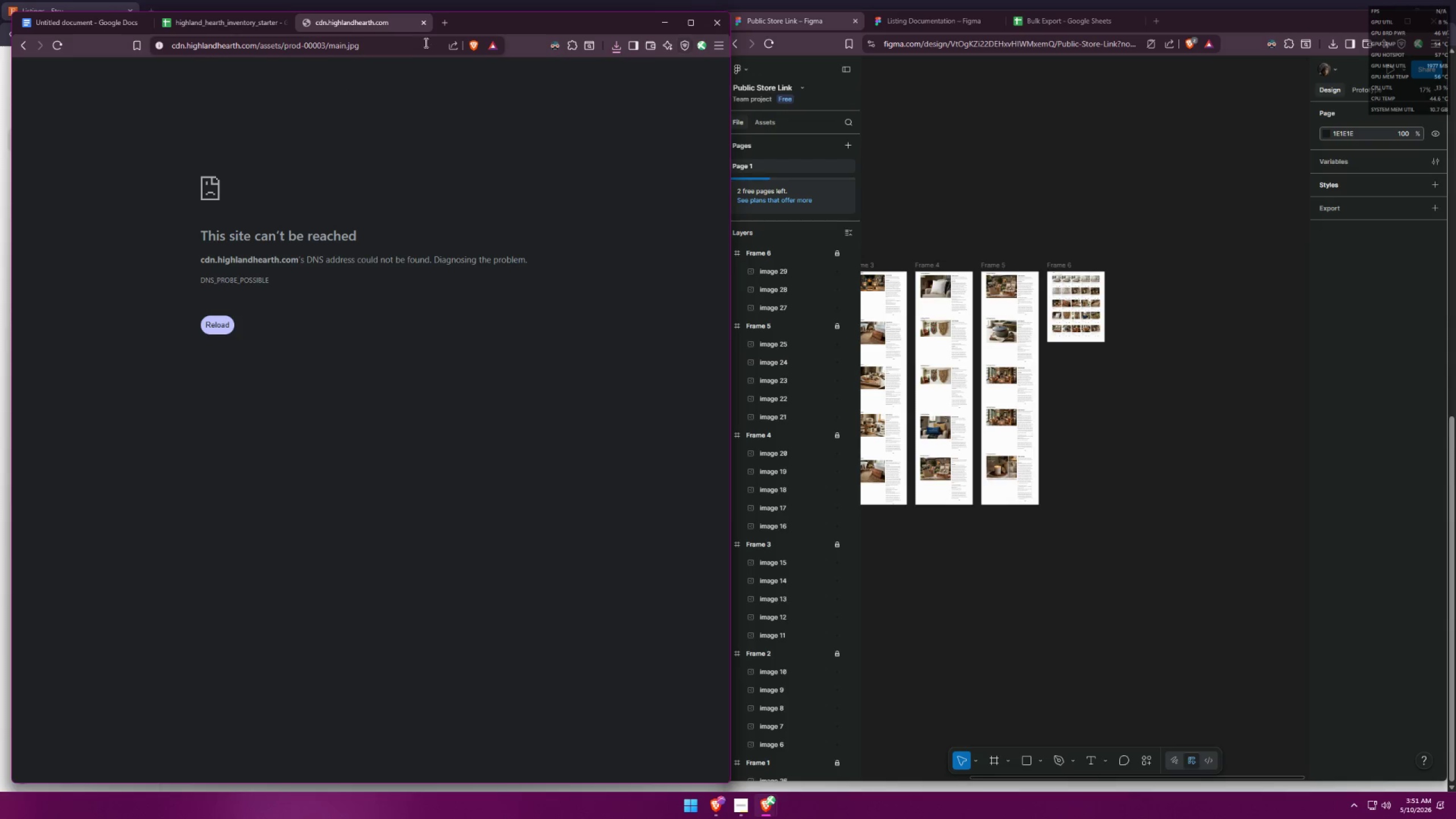 
left_click([420, 27])
 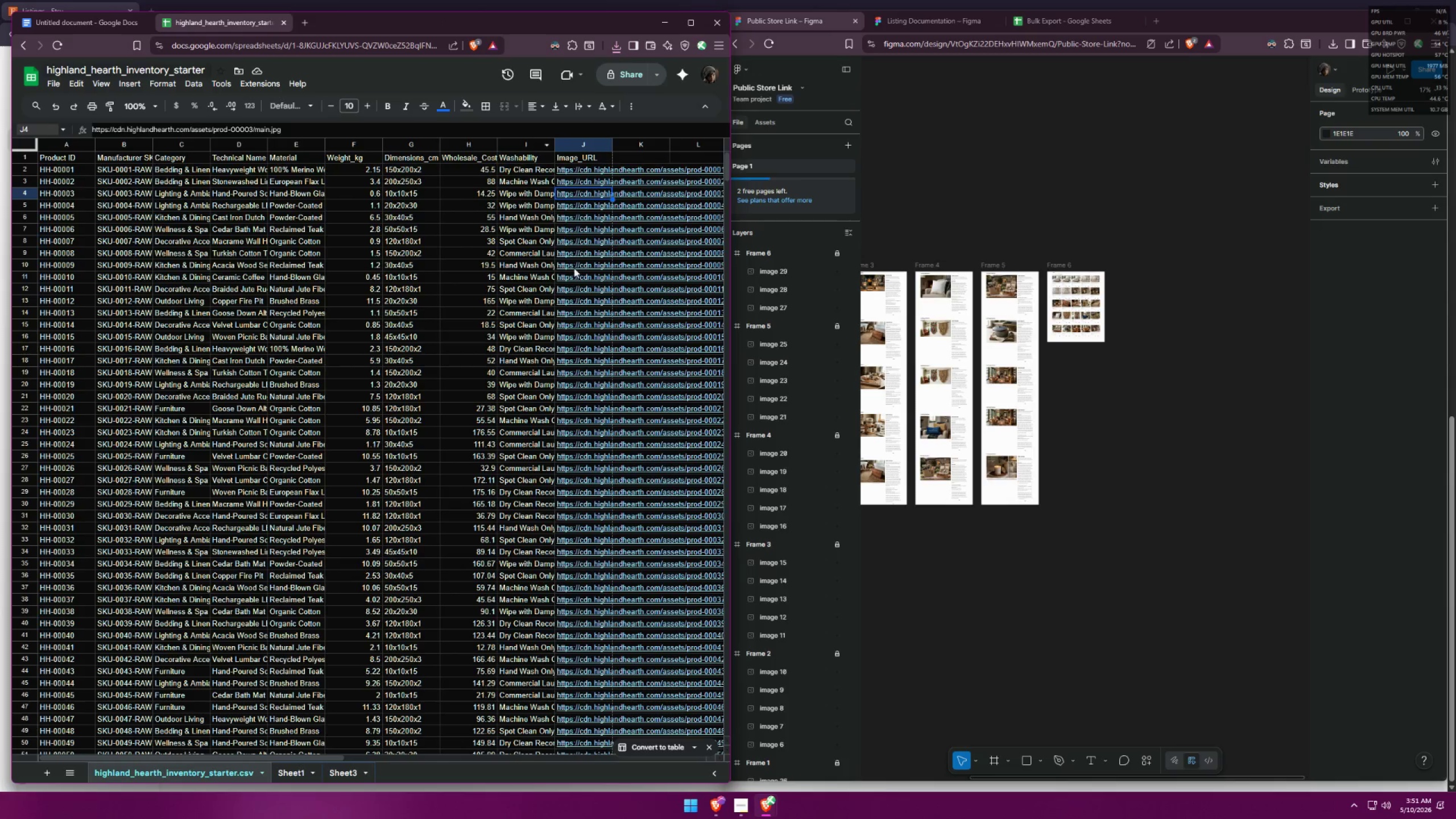 
left_click([577, 329])
 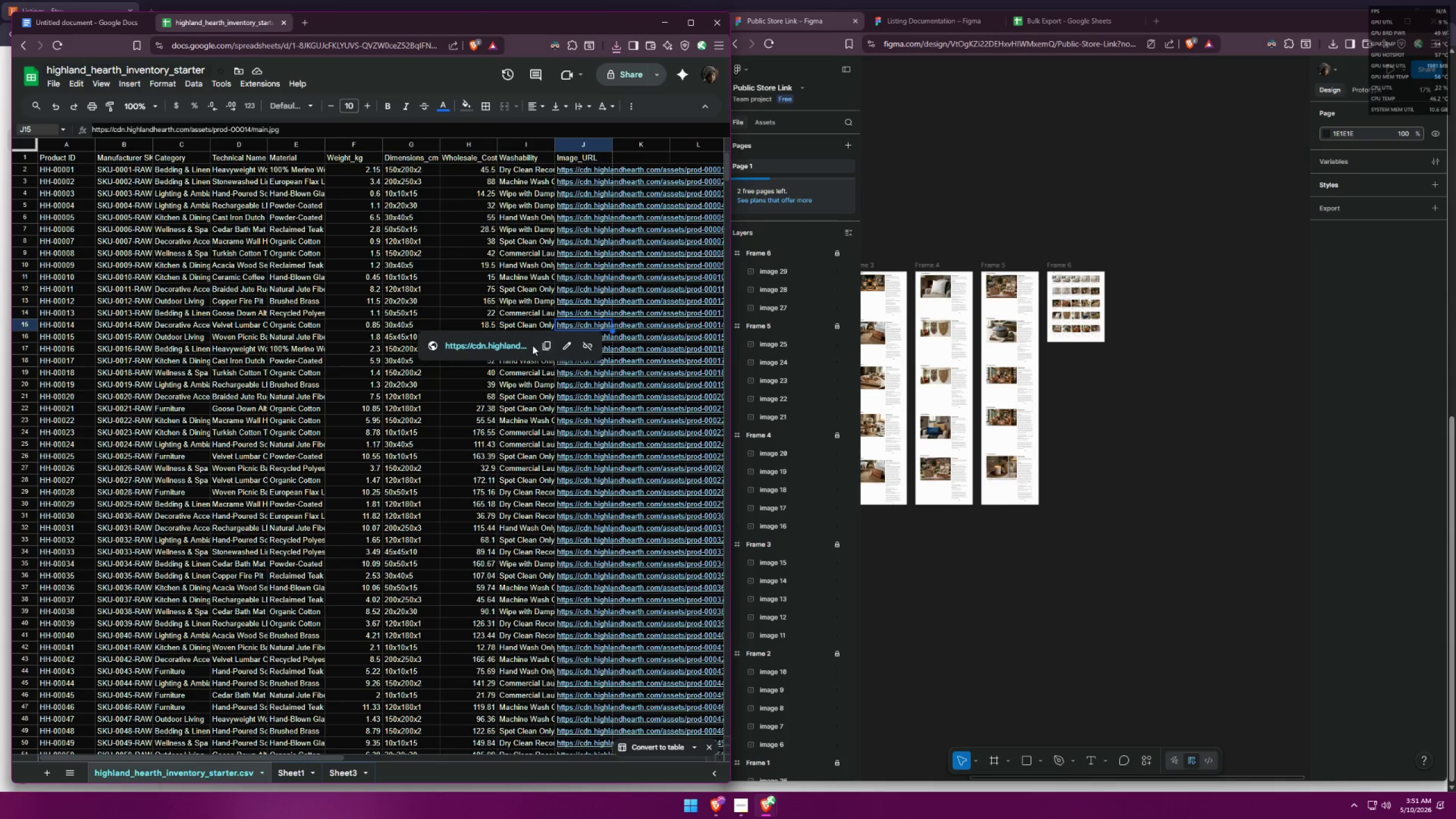 
mouse_move([505, 296])
 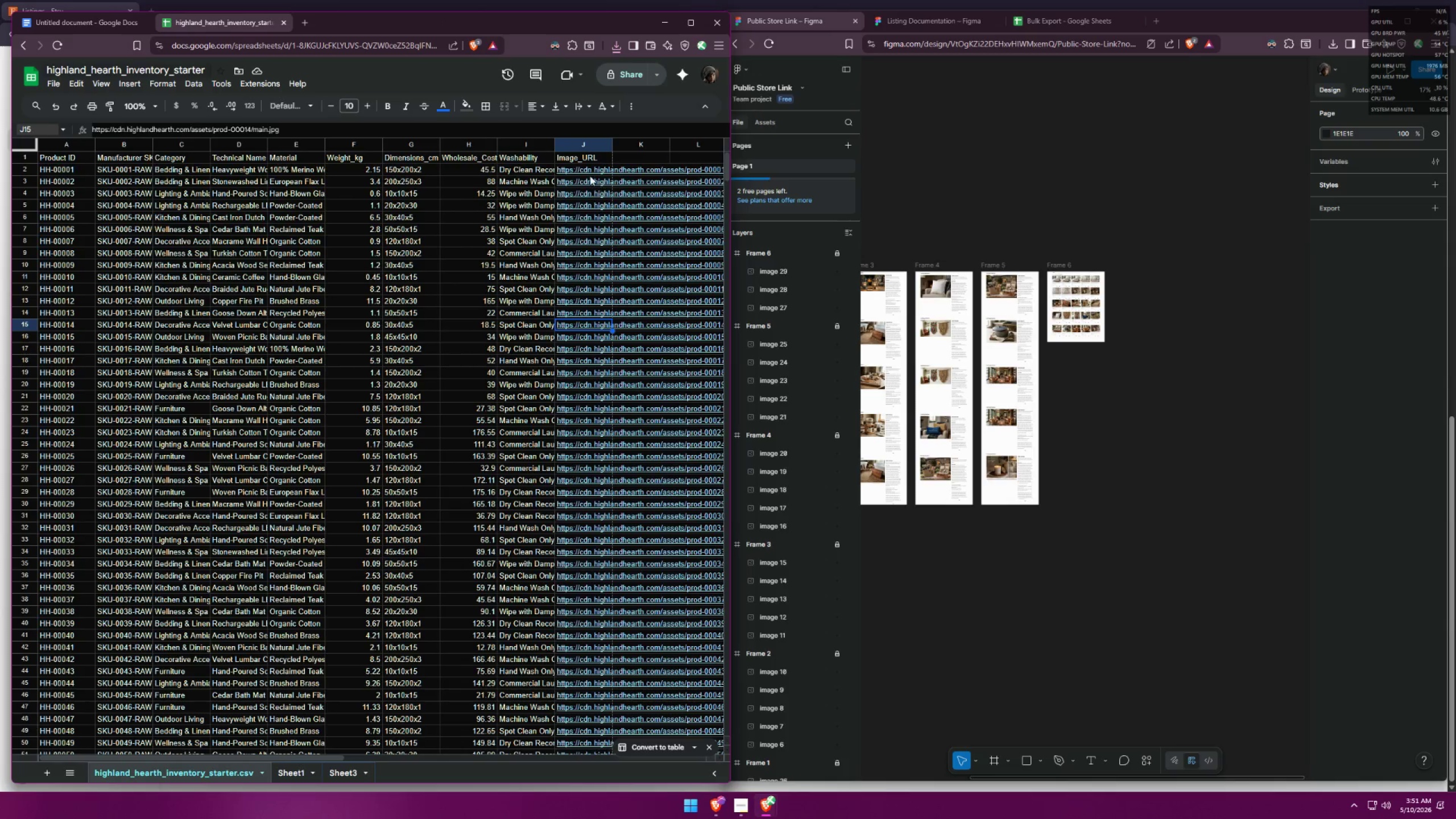 
left_click([582, 175])
 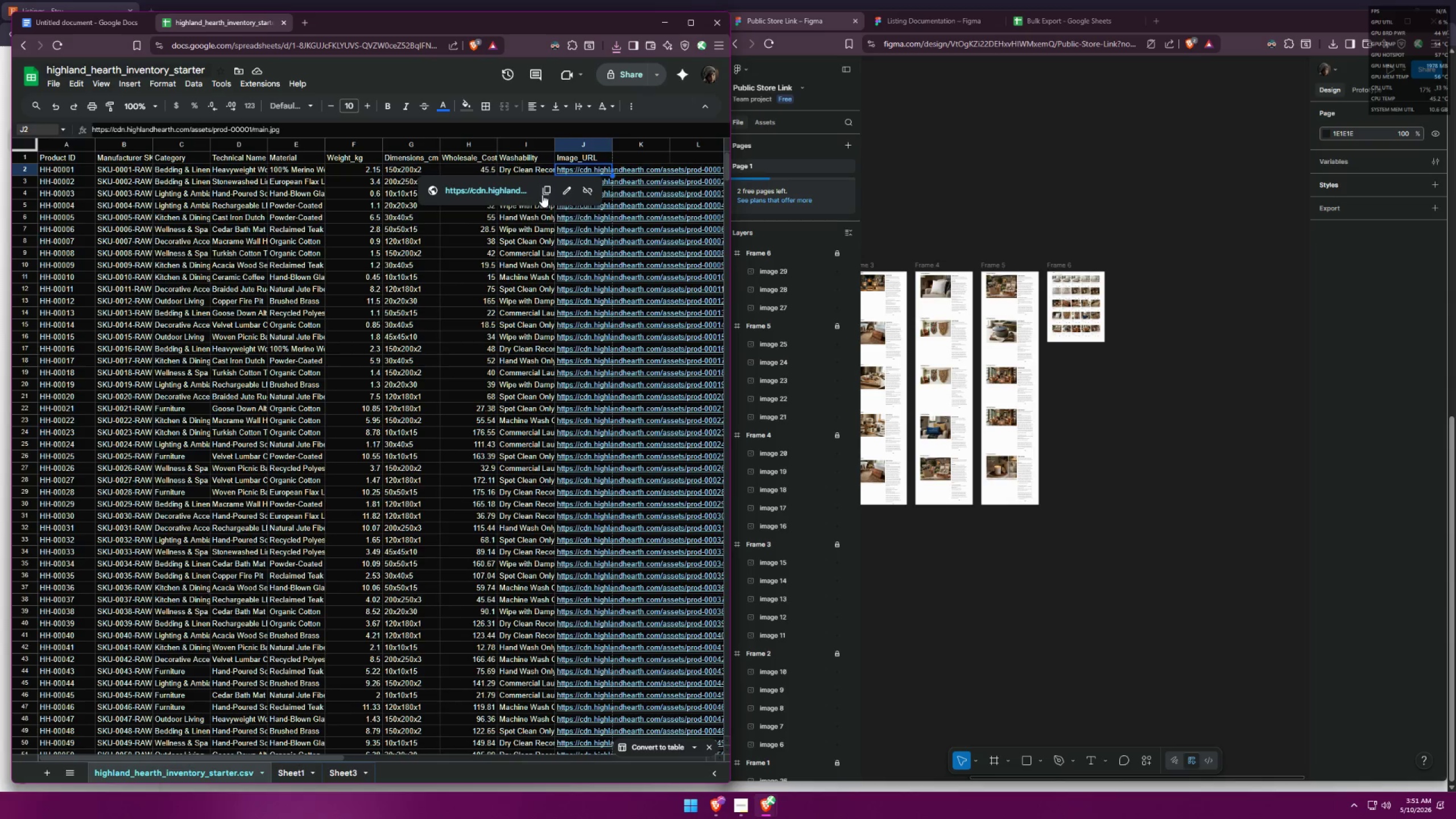 
left_click([544, 194])
 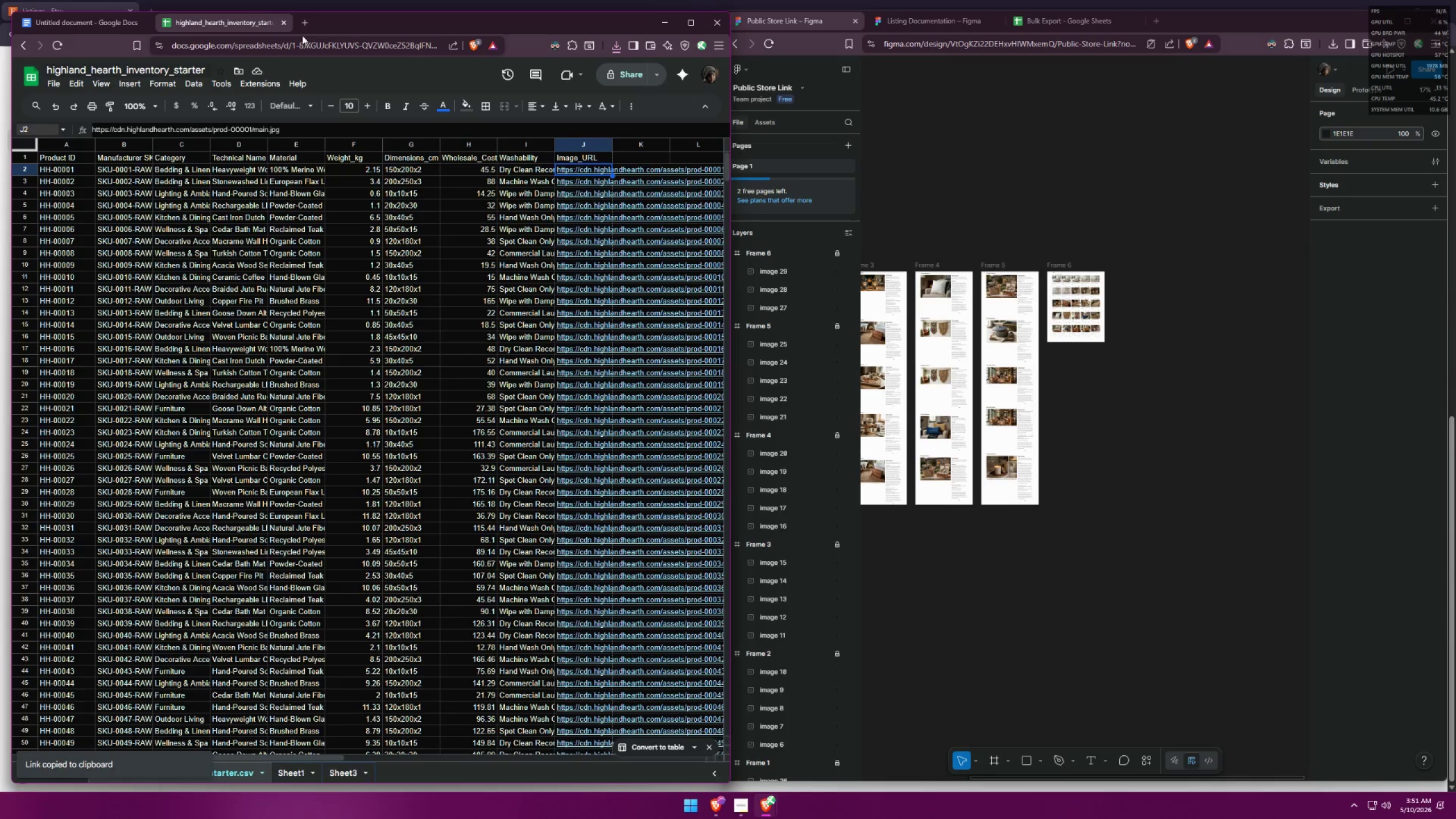 
left_click([309, 26])
 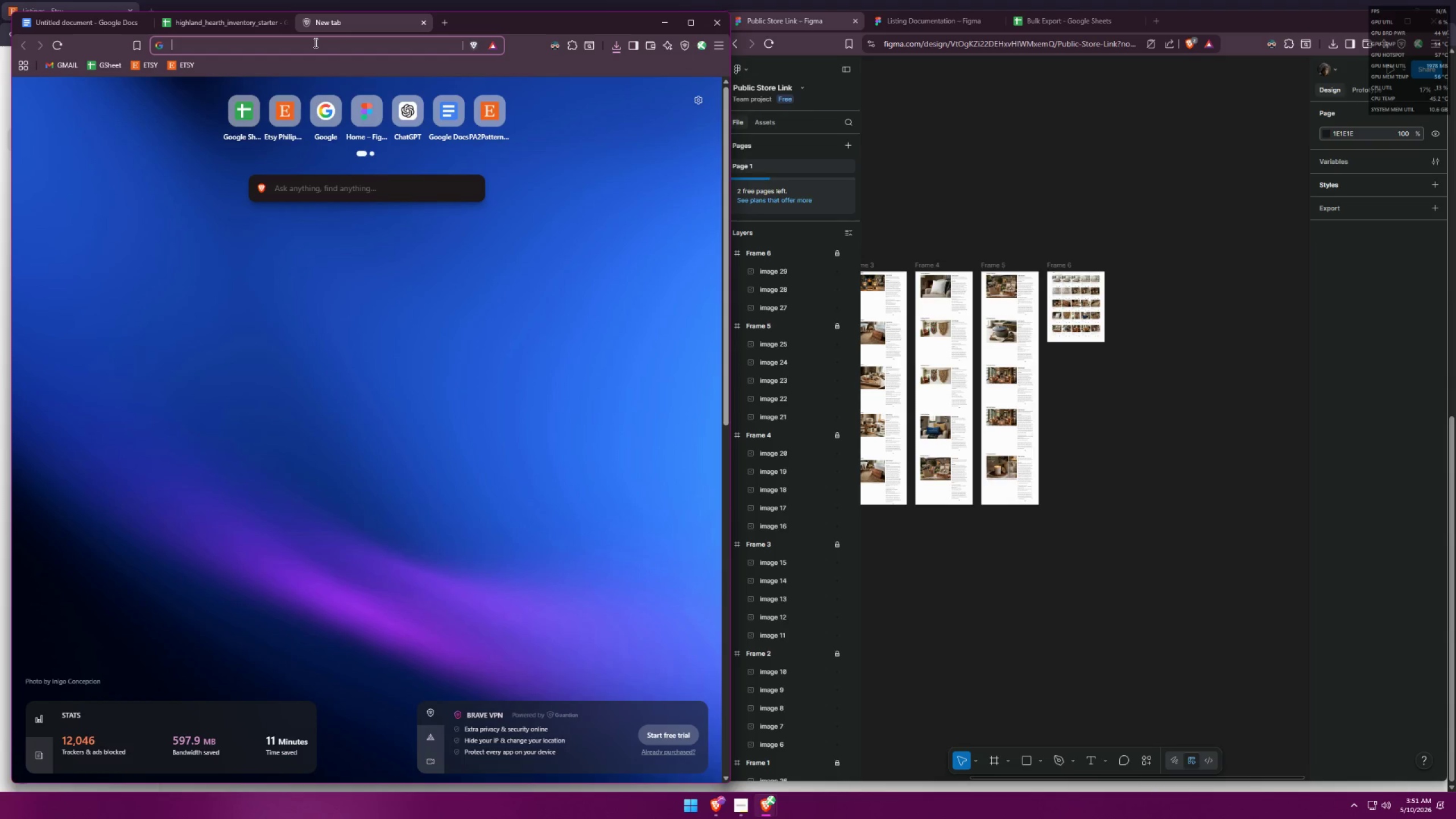 
type(go)
 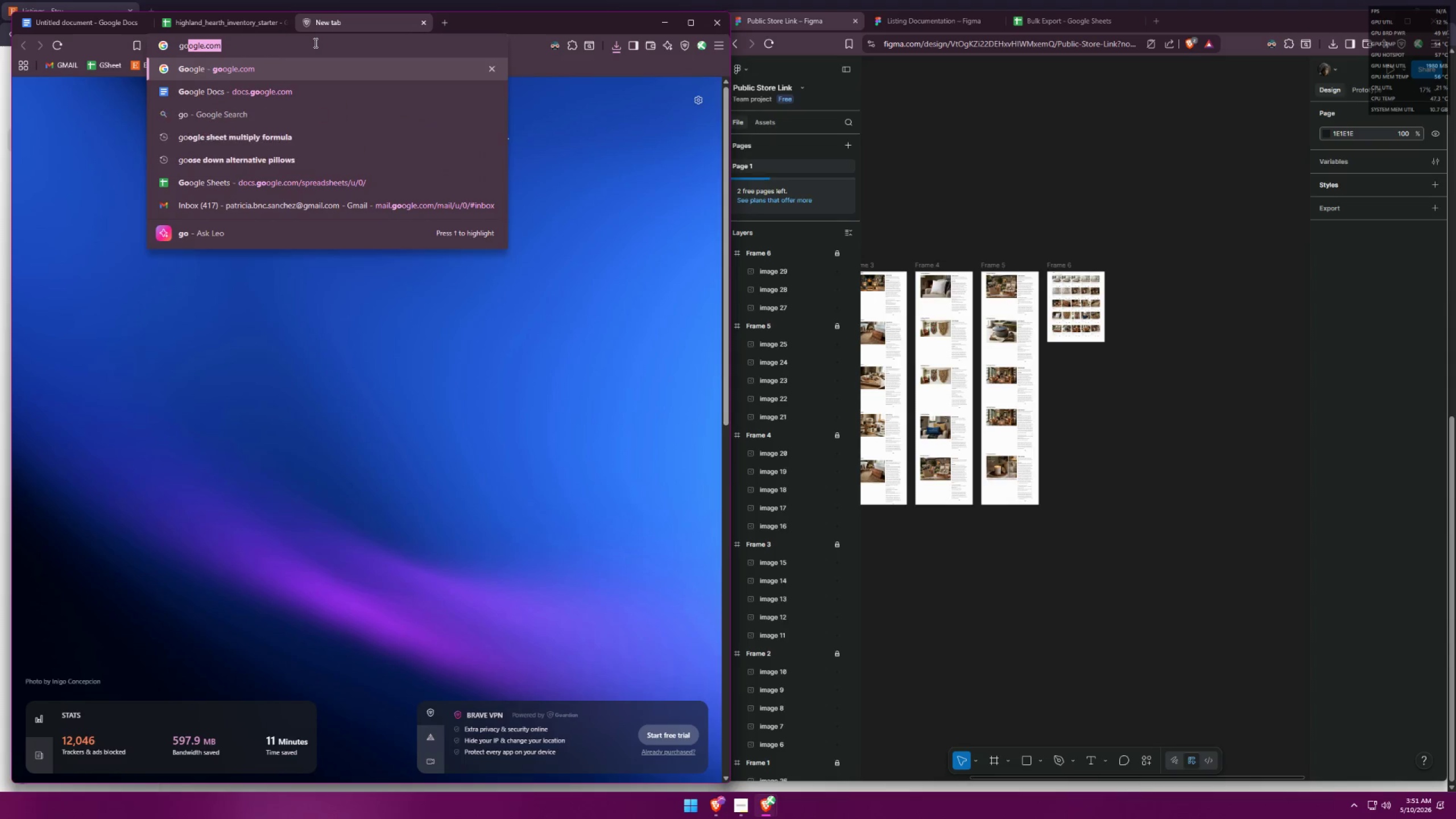 
key(Enter)
 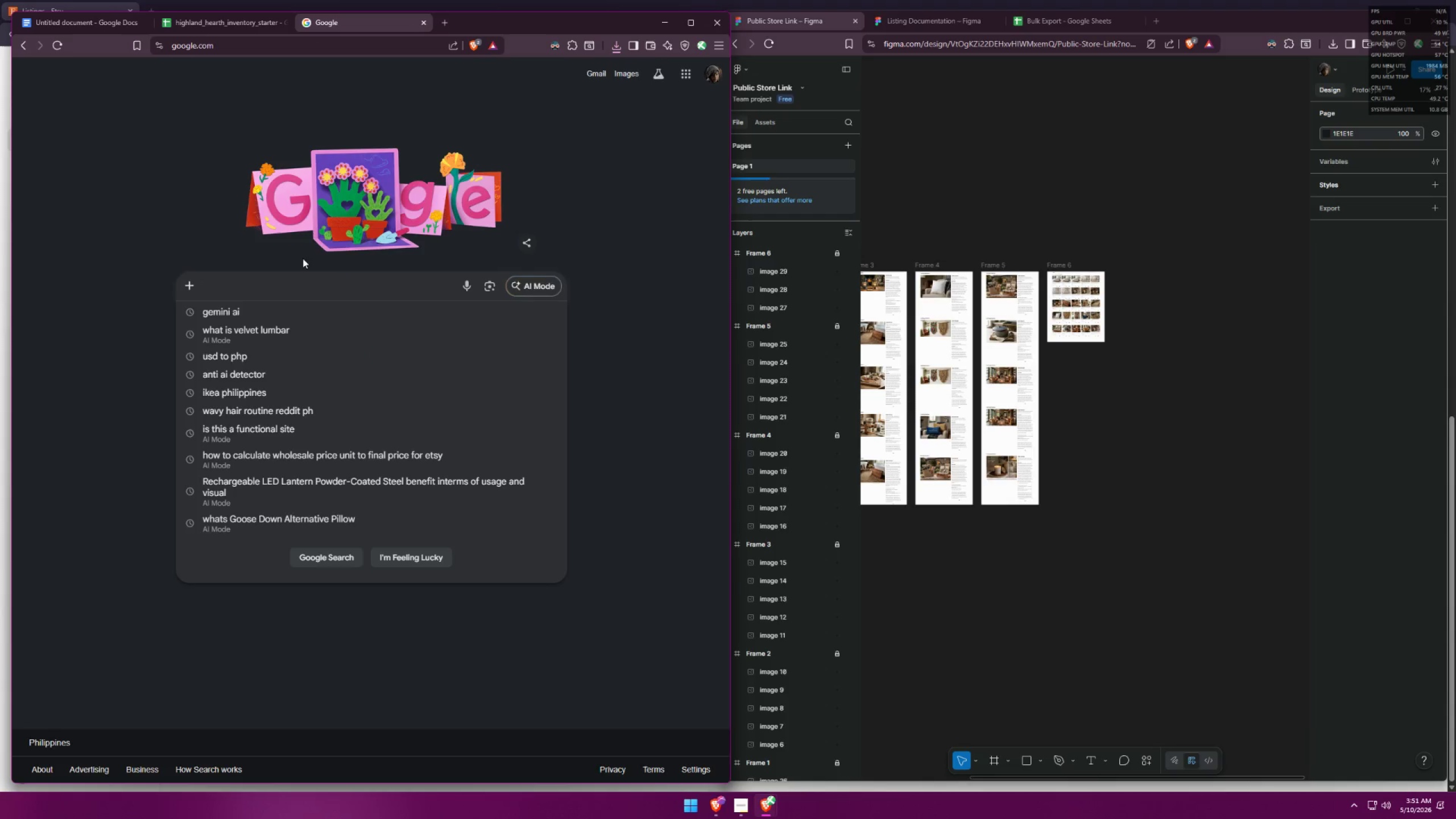 
left_click([520, 285])
 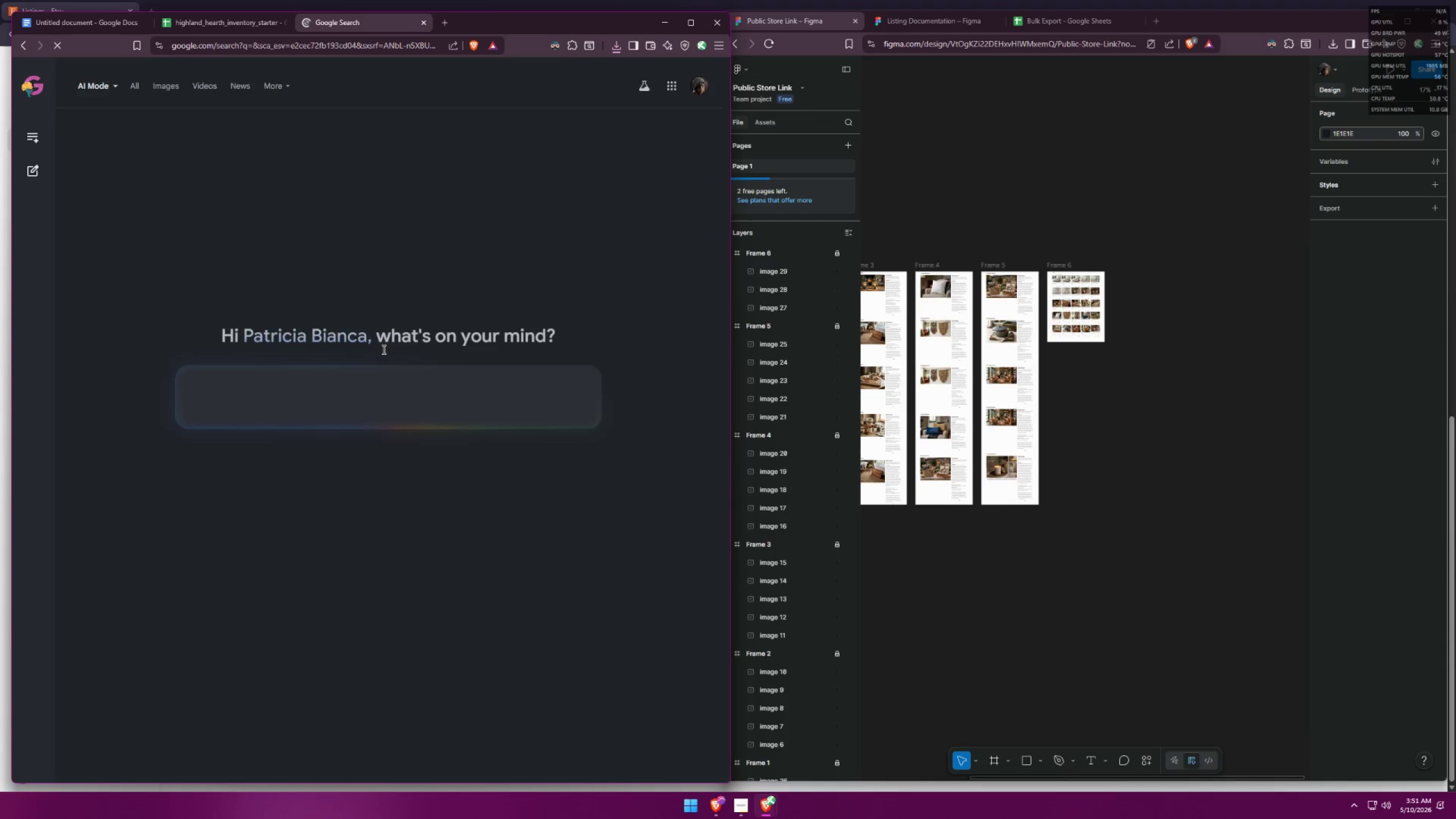 
left_click([373, 370])
 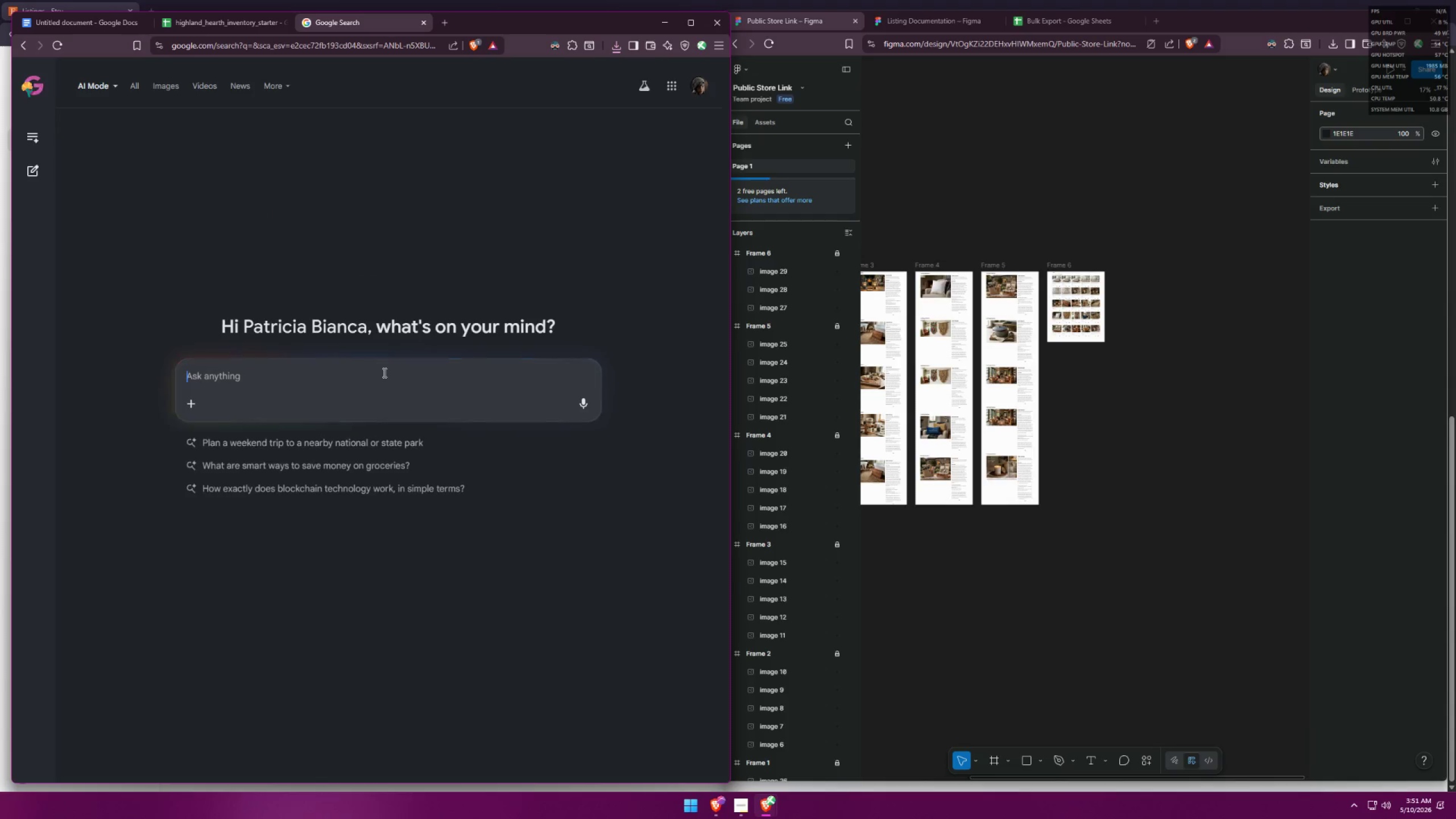 
type(i dont have a v[p)
key(Backspace)
type(n, but can u check of)
key(Backspace)
key(Backspace)
type(if u can open this st)
key(Backspace)
type(ie)
key(Backspace)
type(te )
 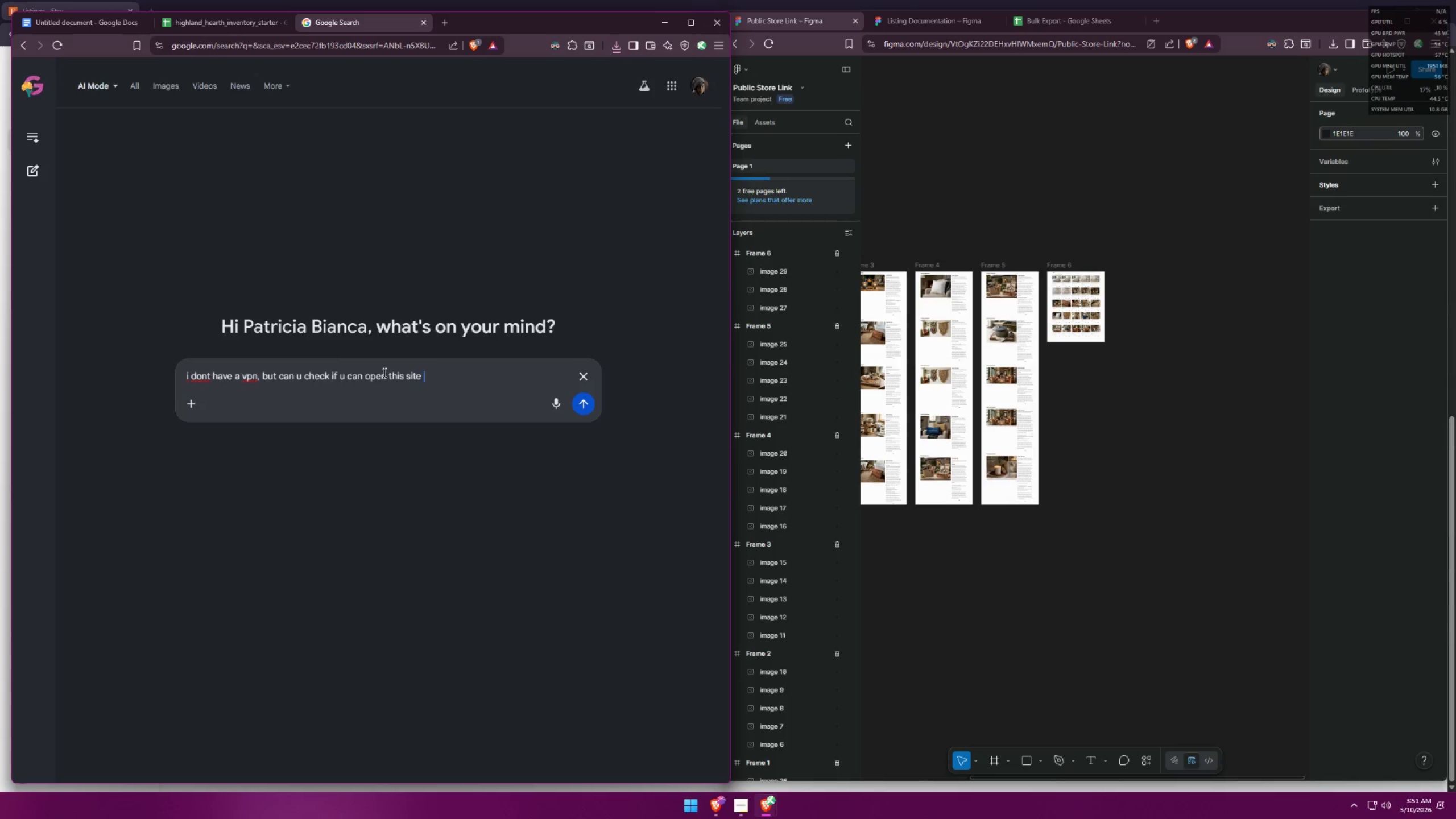 
key(Control+ControlLeft)
 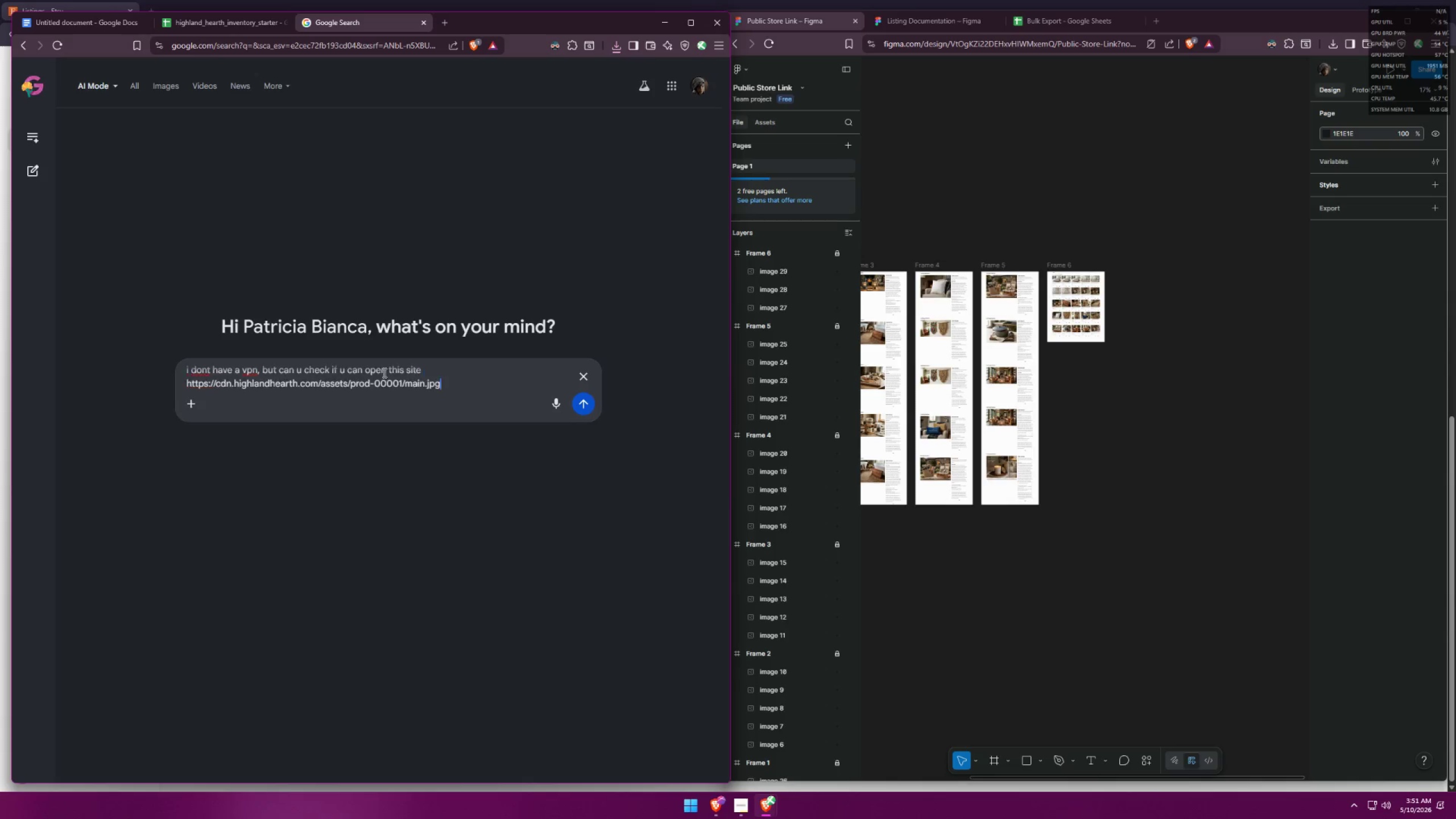 
key(Control+V)
 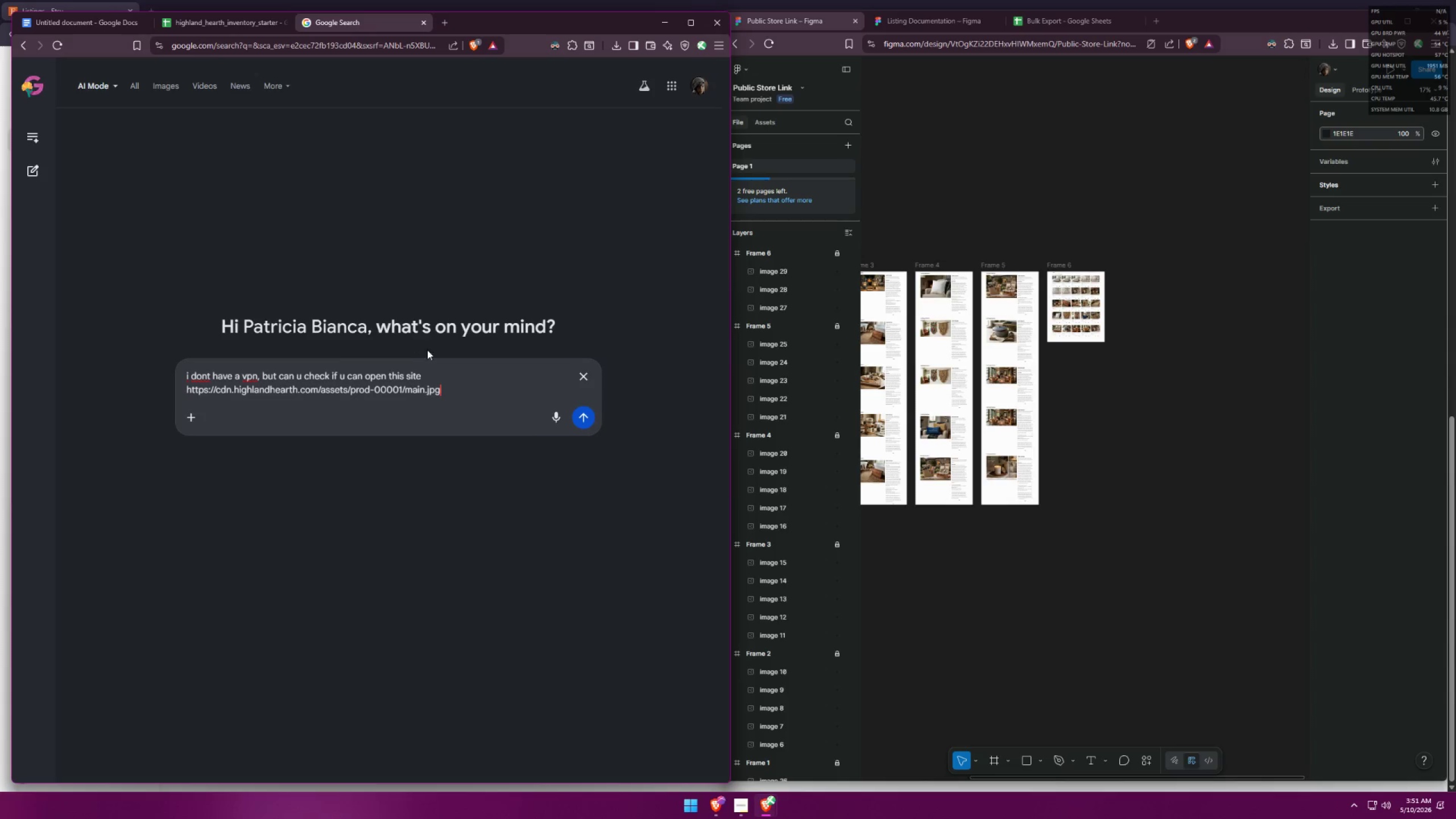 
double_click([425, 374])
 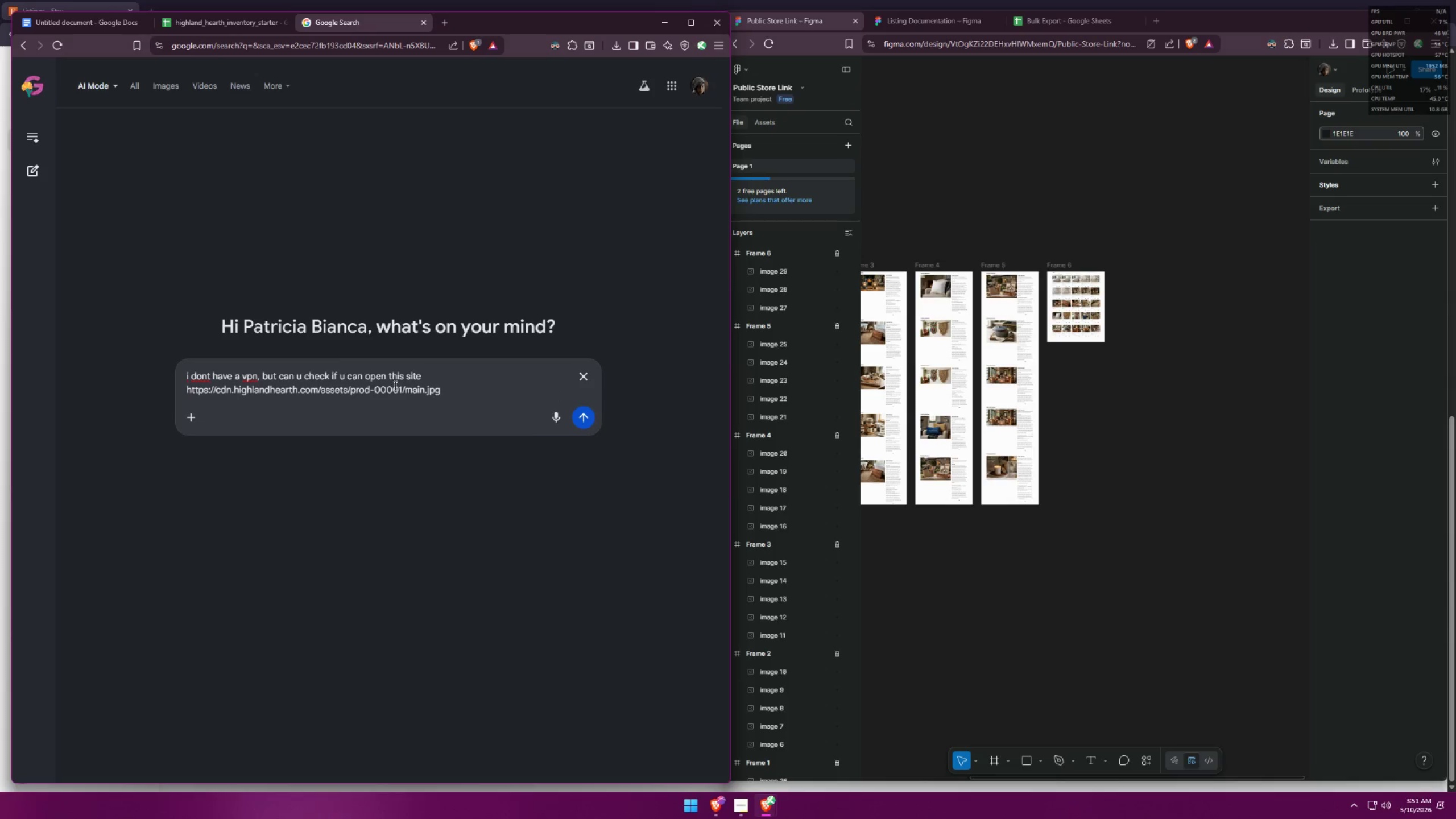 
left_click([422, 373])
 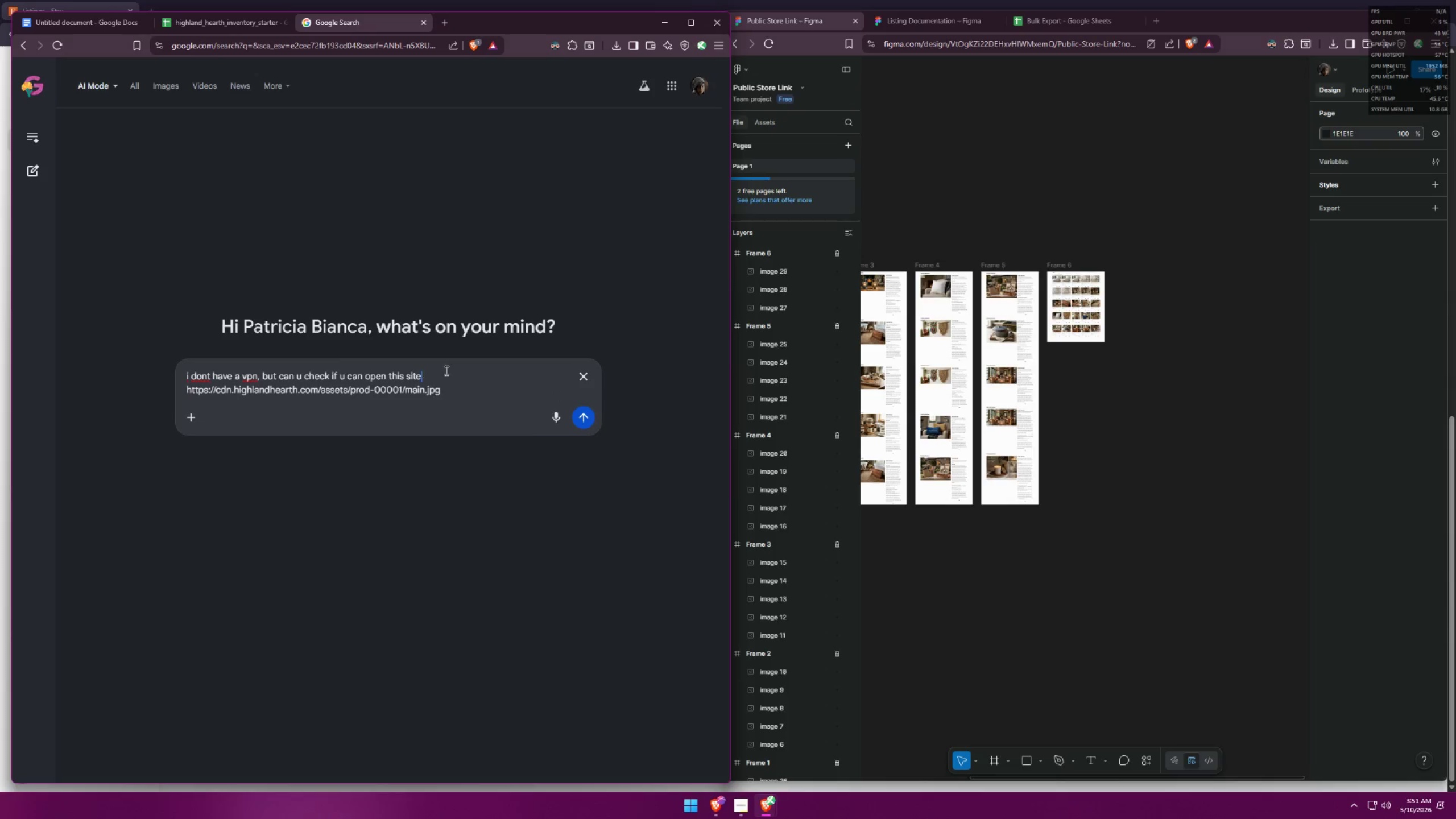 
type( except for phillippines location)
 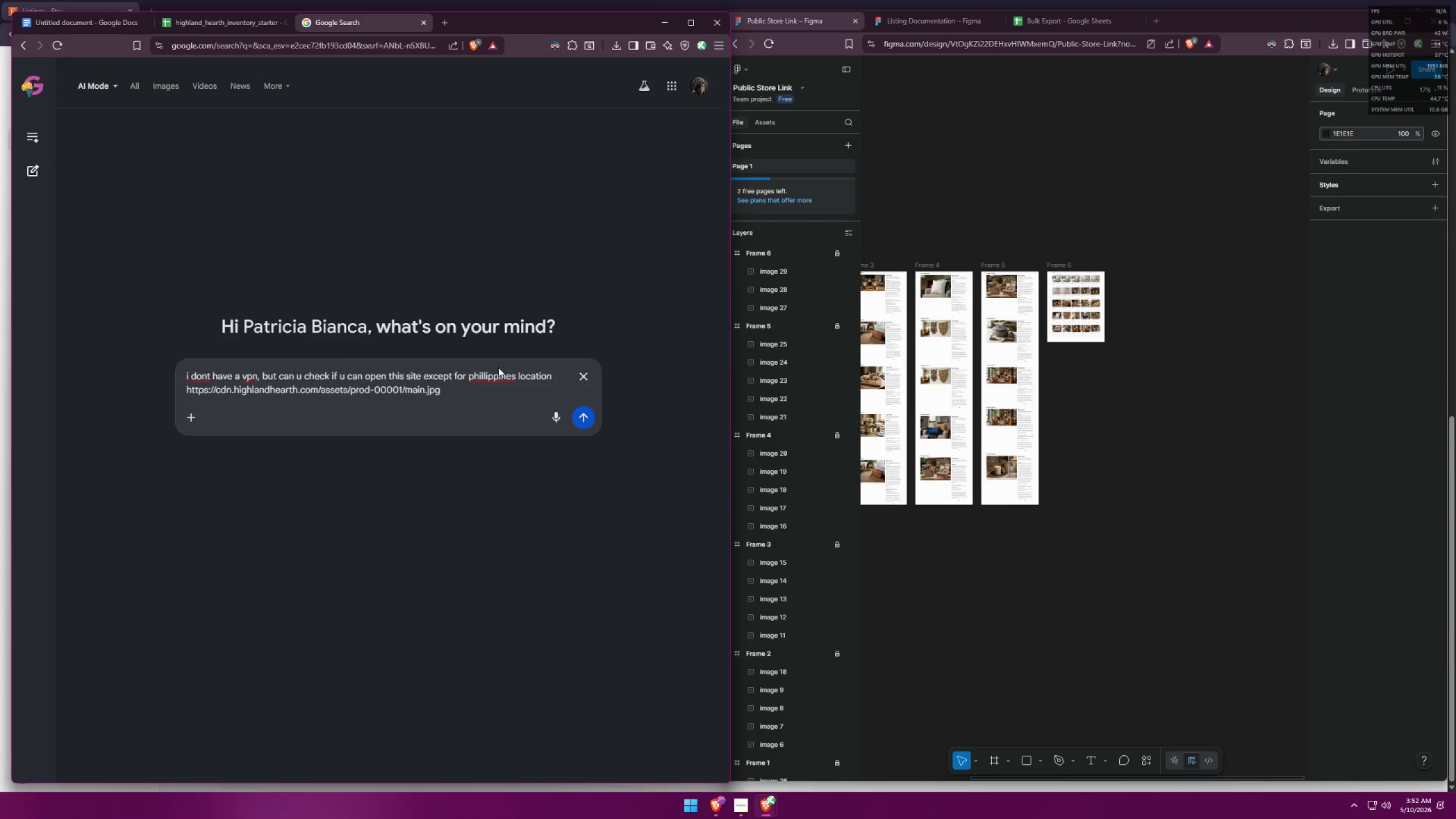 
left_click([493, 378])
 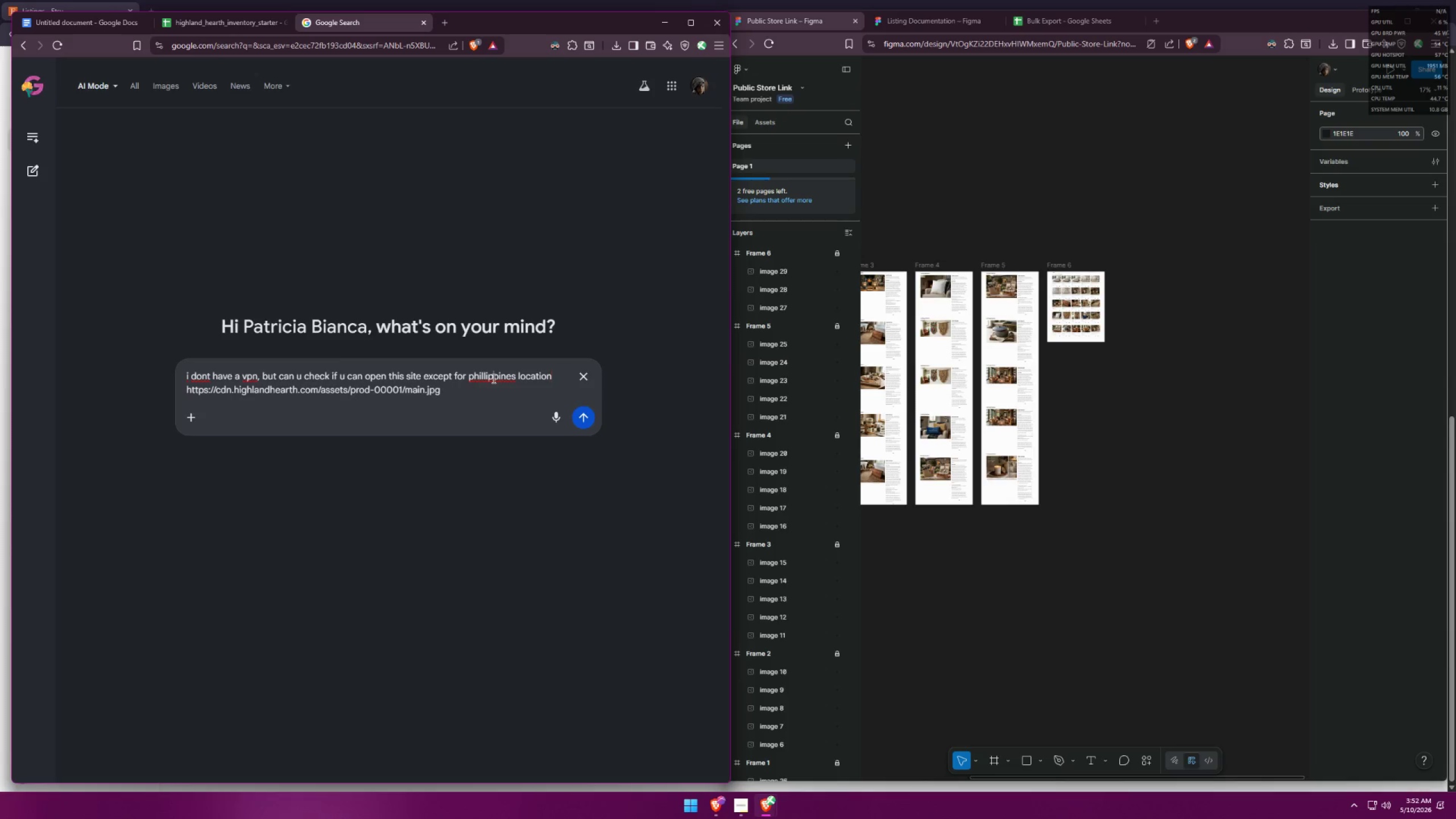 
right_click([493, 378])
 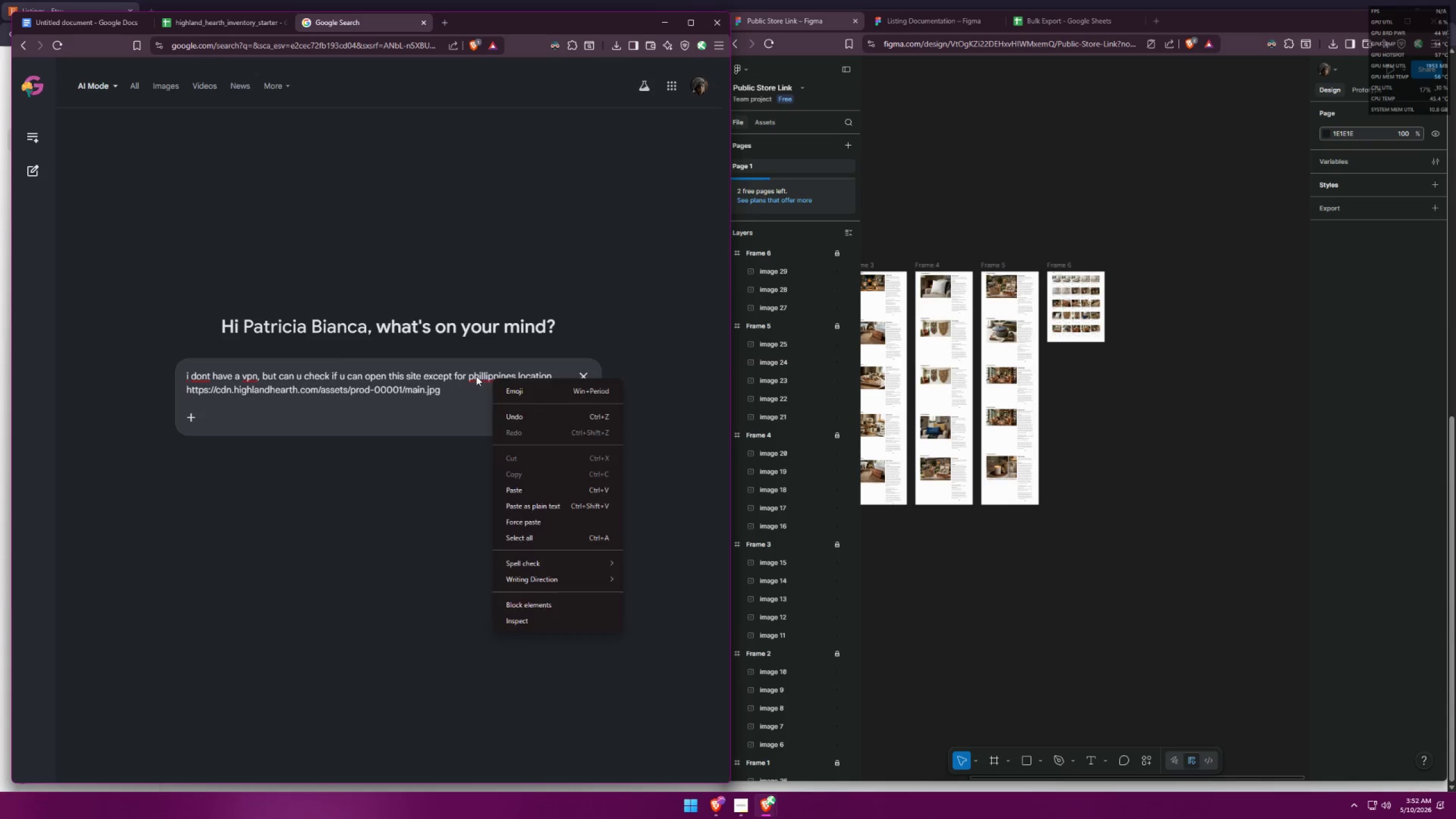 
double_click([472, 375])
 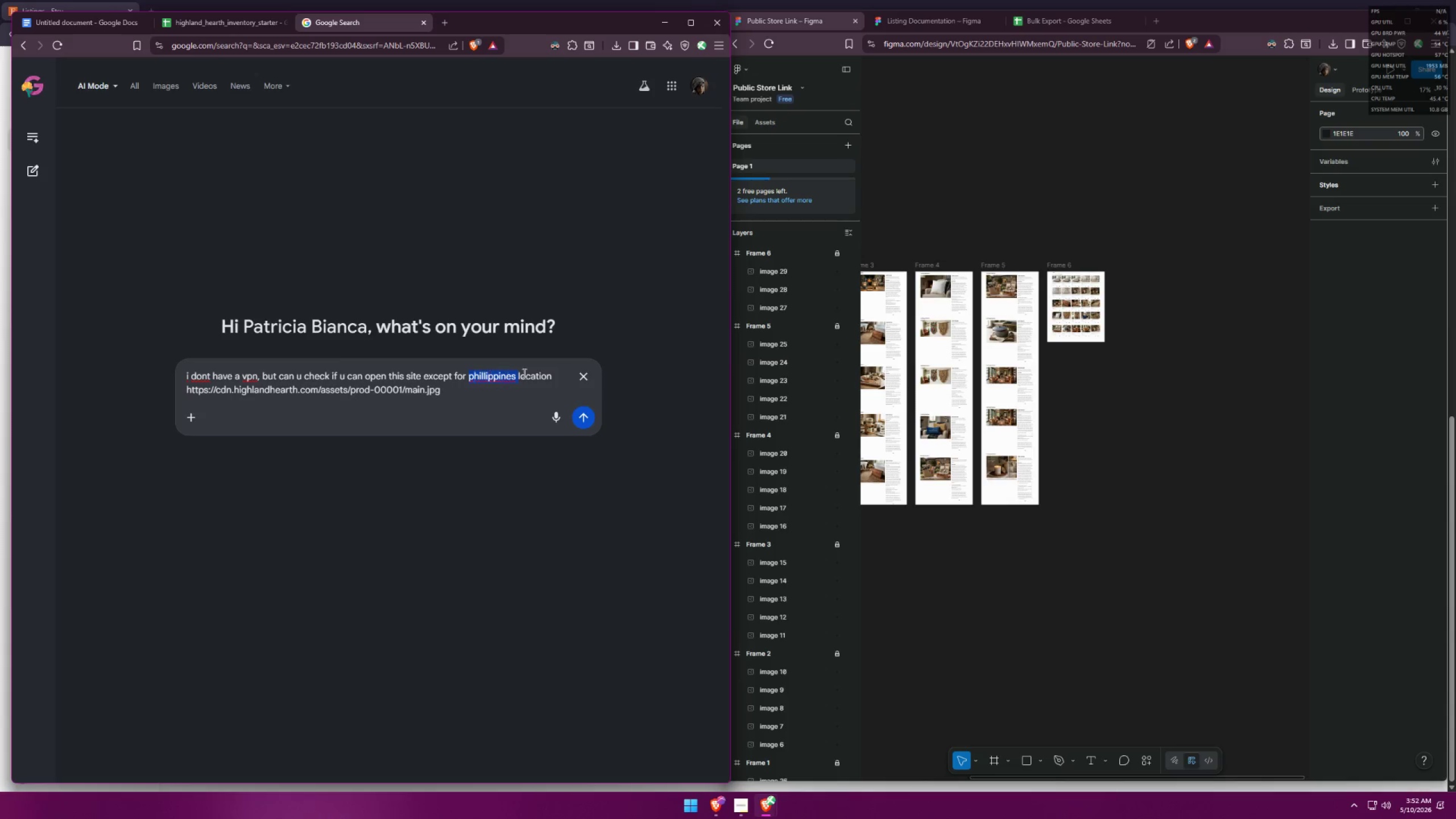 
left_click([573, 372])
 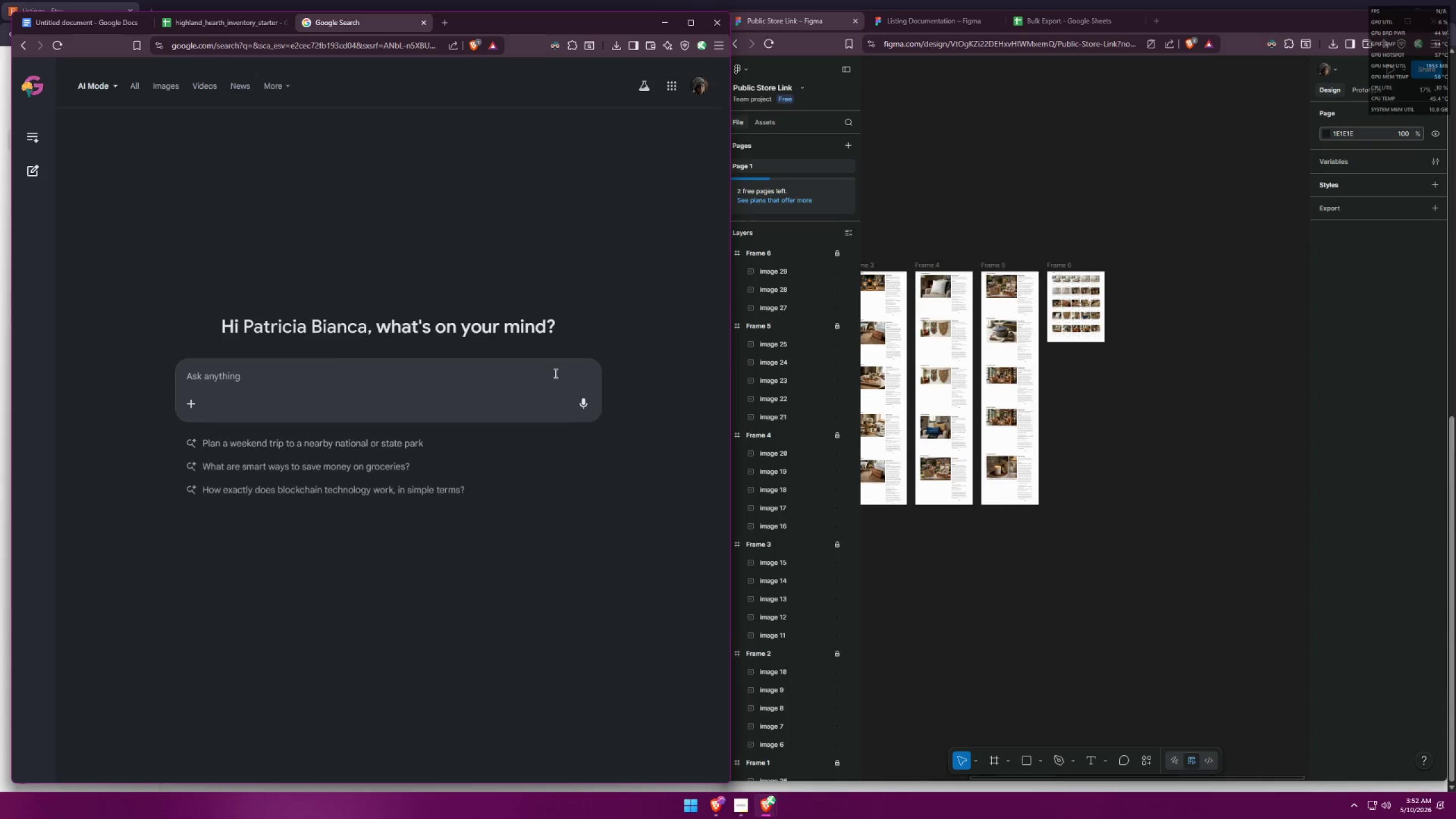 
key(Control+ControlLeft)
 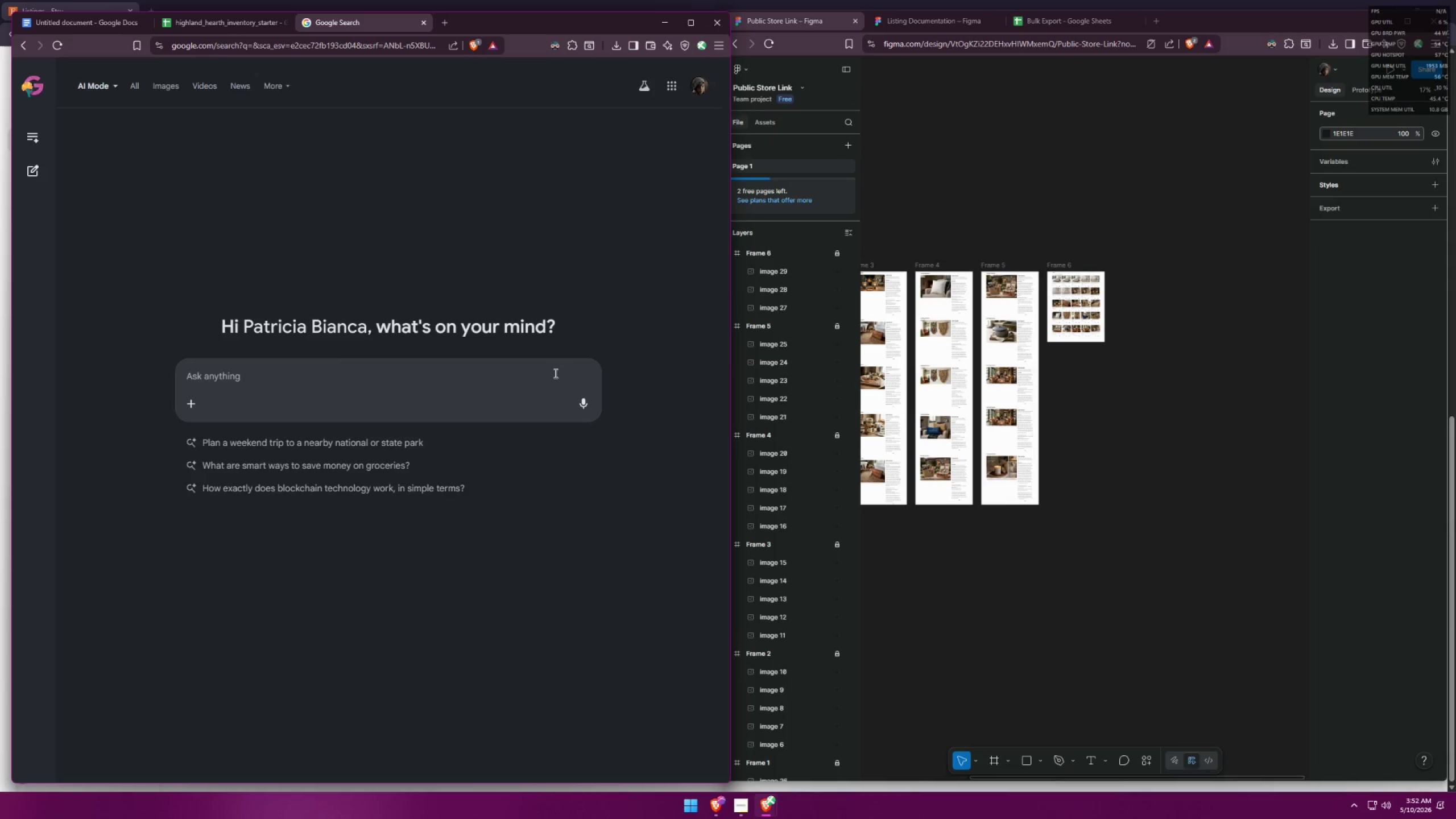 
key(Control+ControlLeft)
 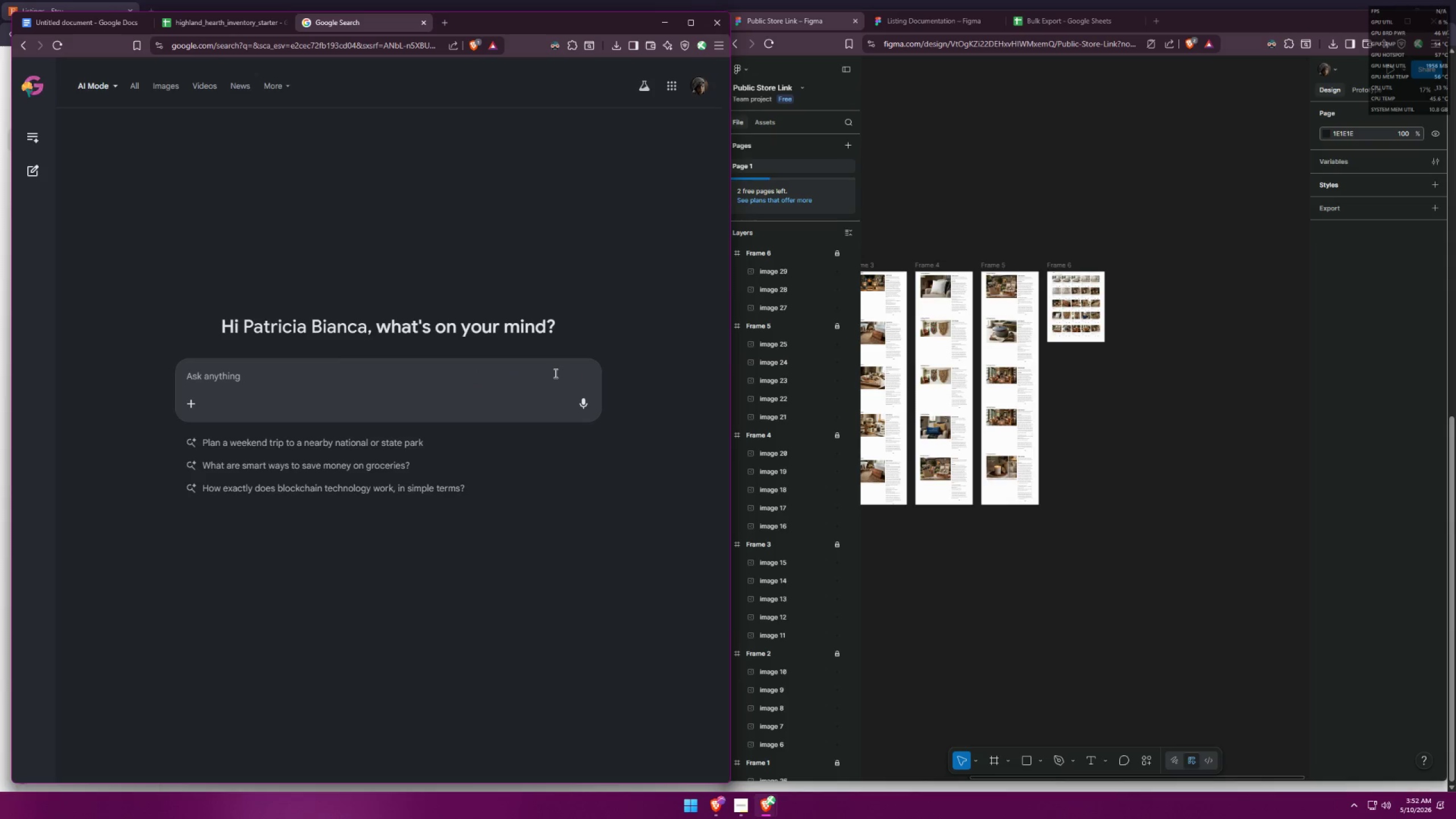 
key(Control+Z)
 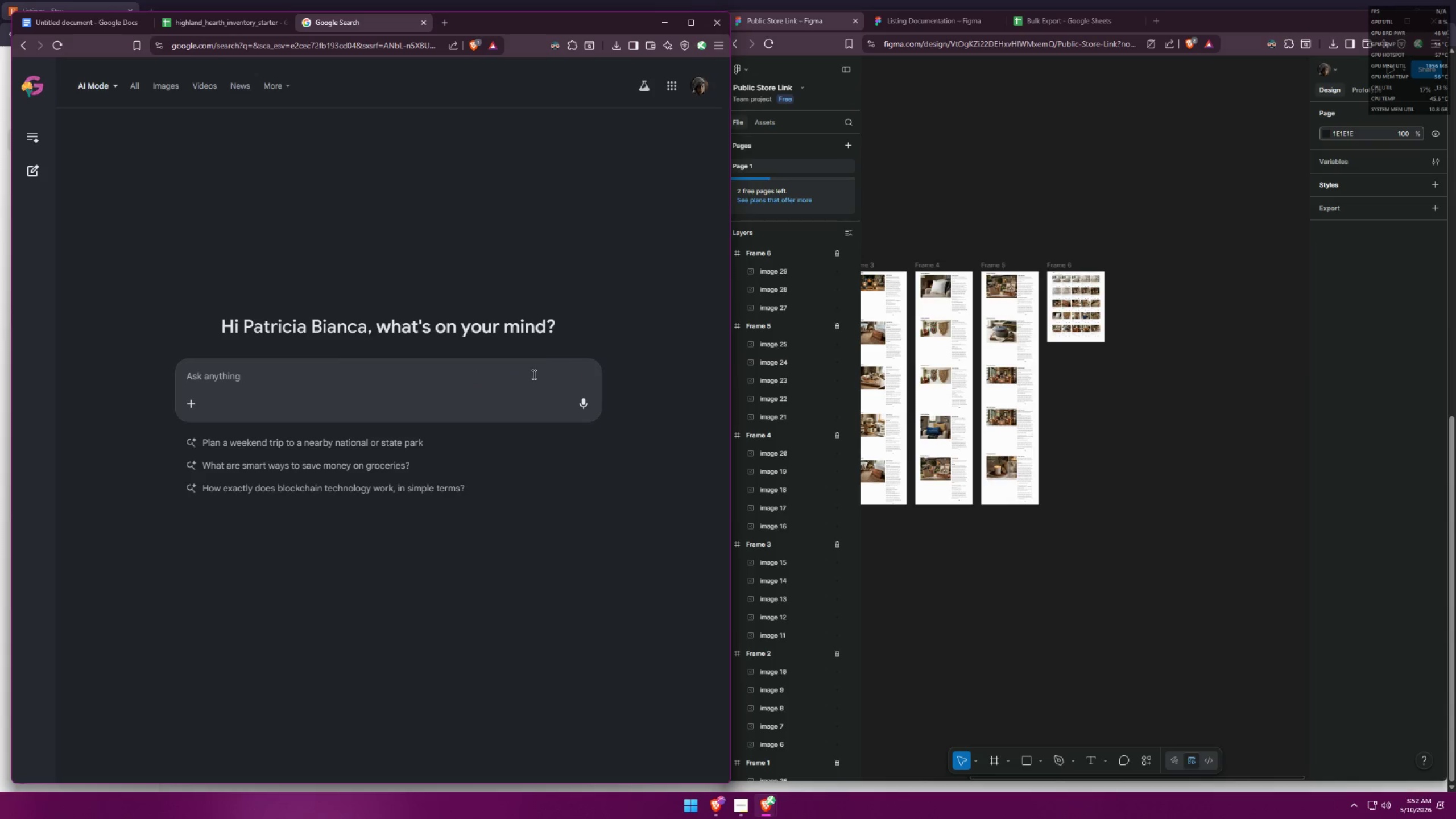 
left_click([527, 373])
 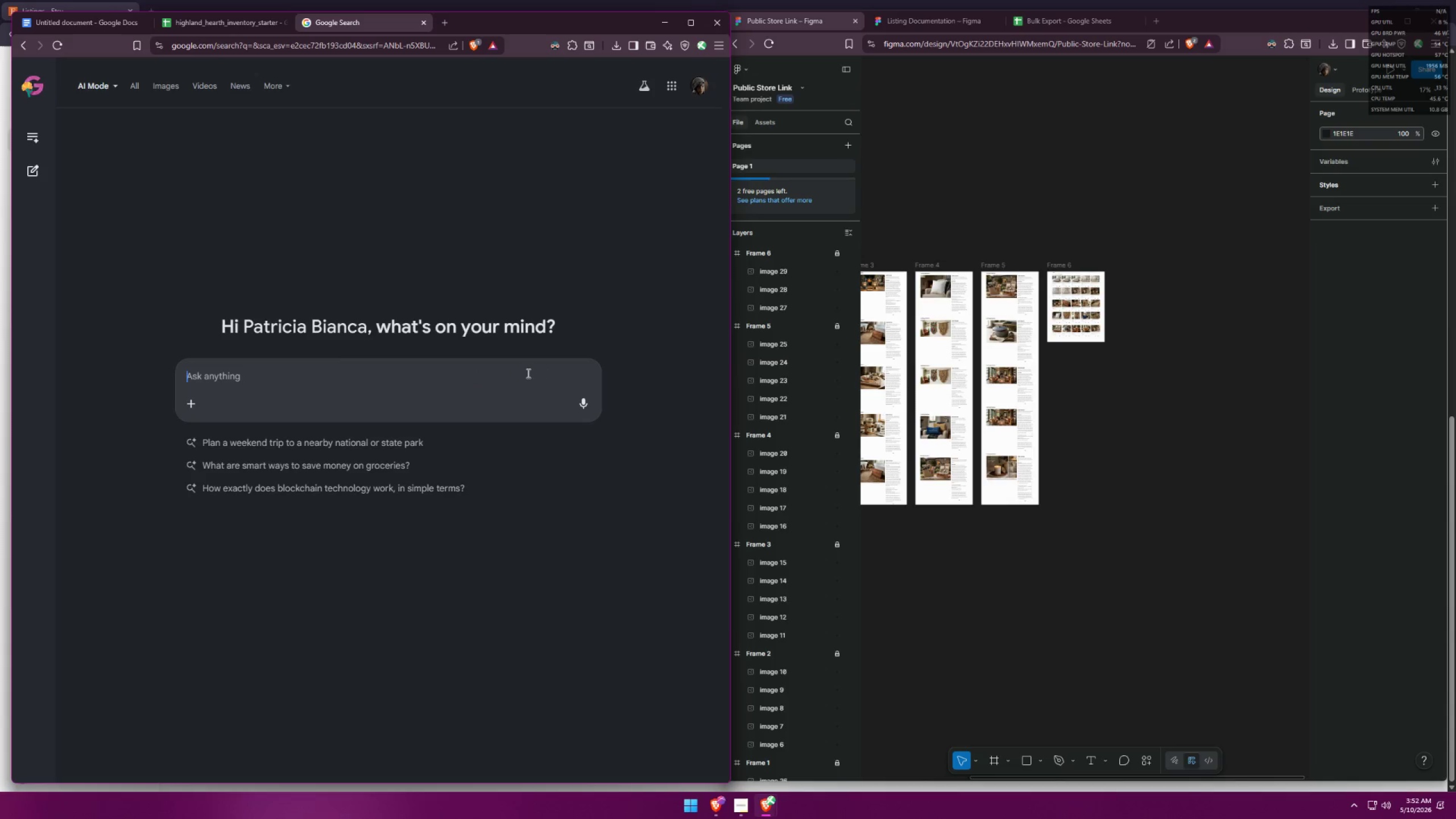 
key(Control+ControlLeft)
 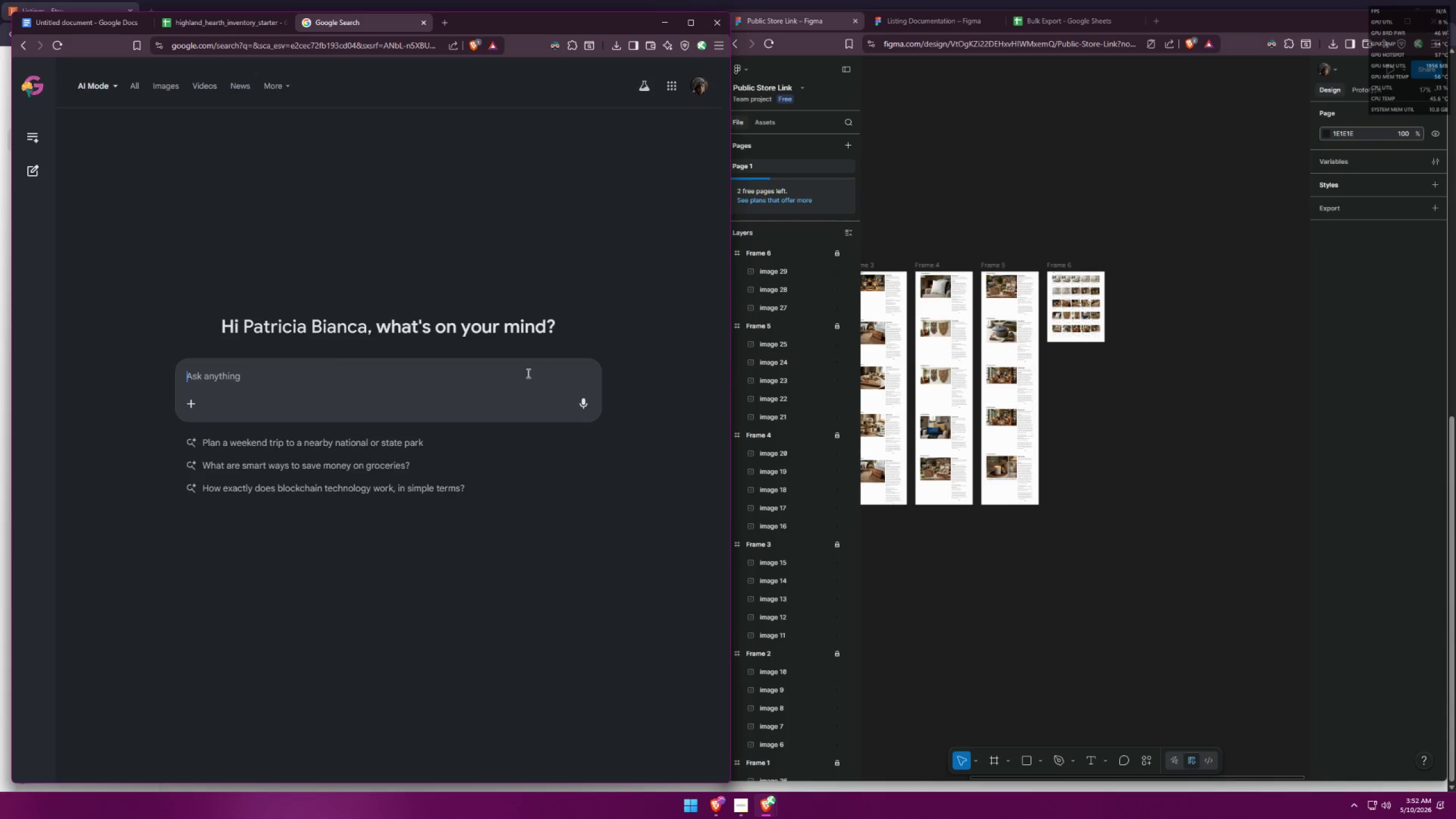 
key(Control+Z)
 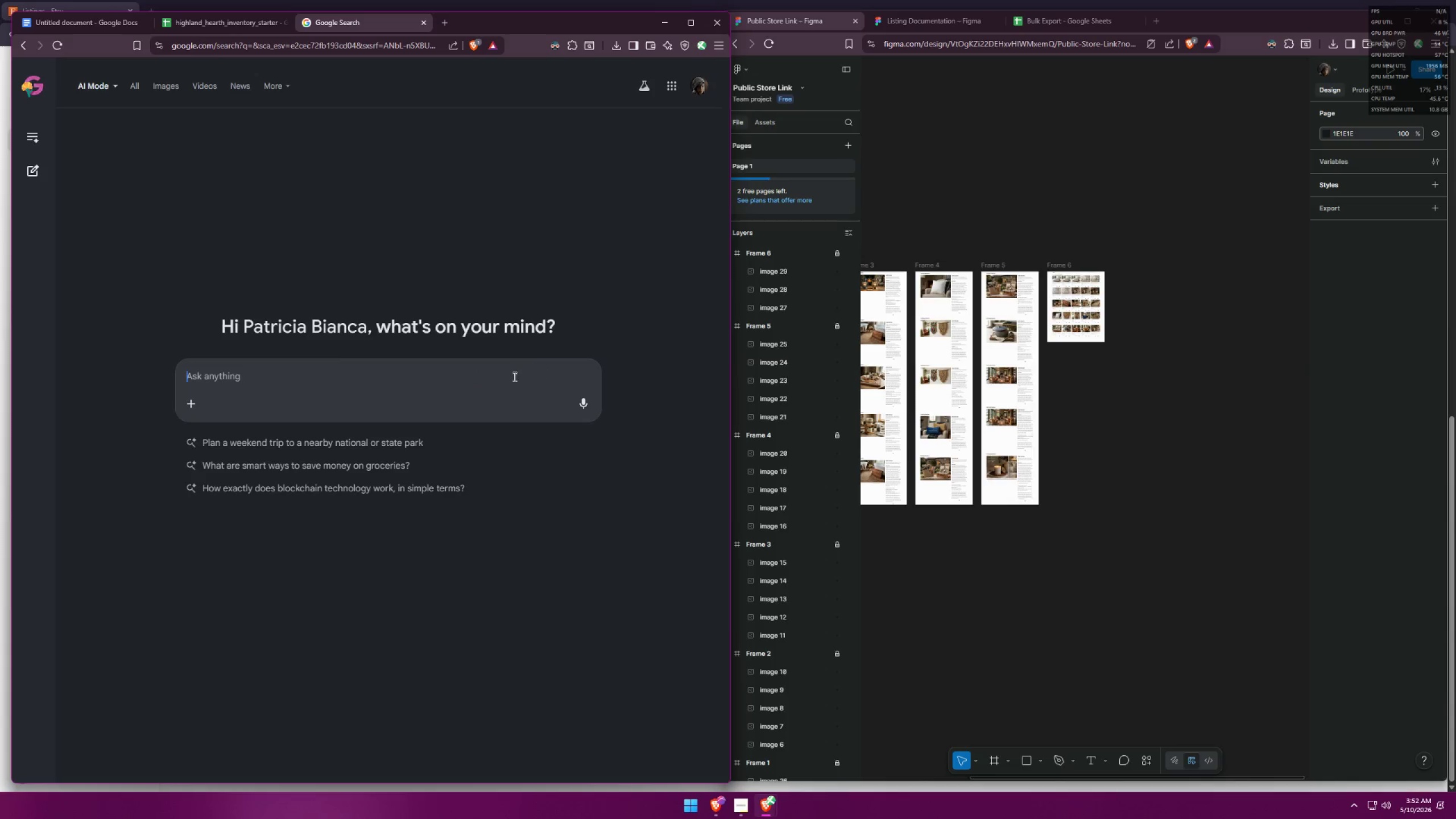 
left_click([510, 378])
 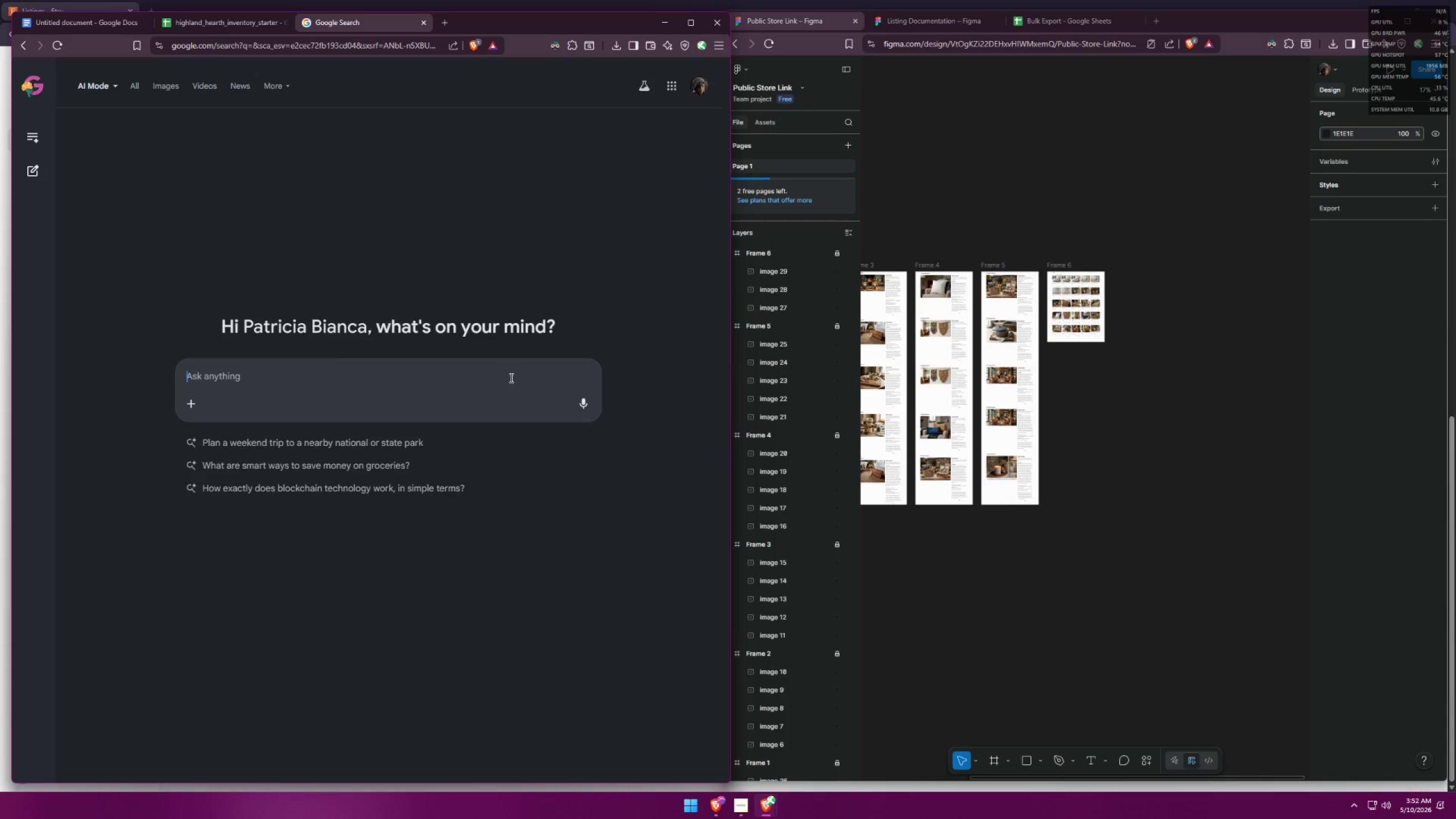 
key(Control+ControlLeft)
 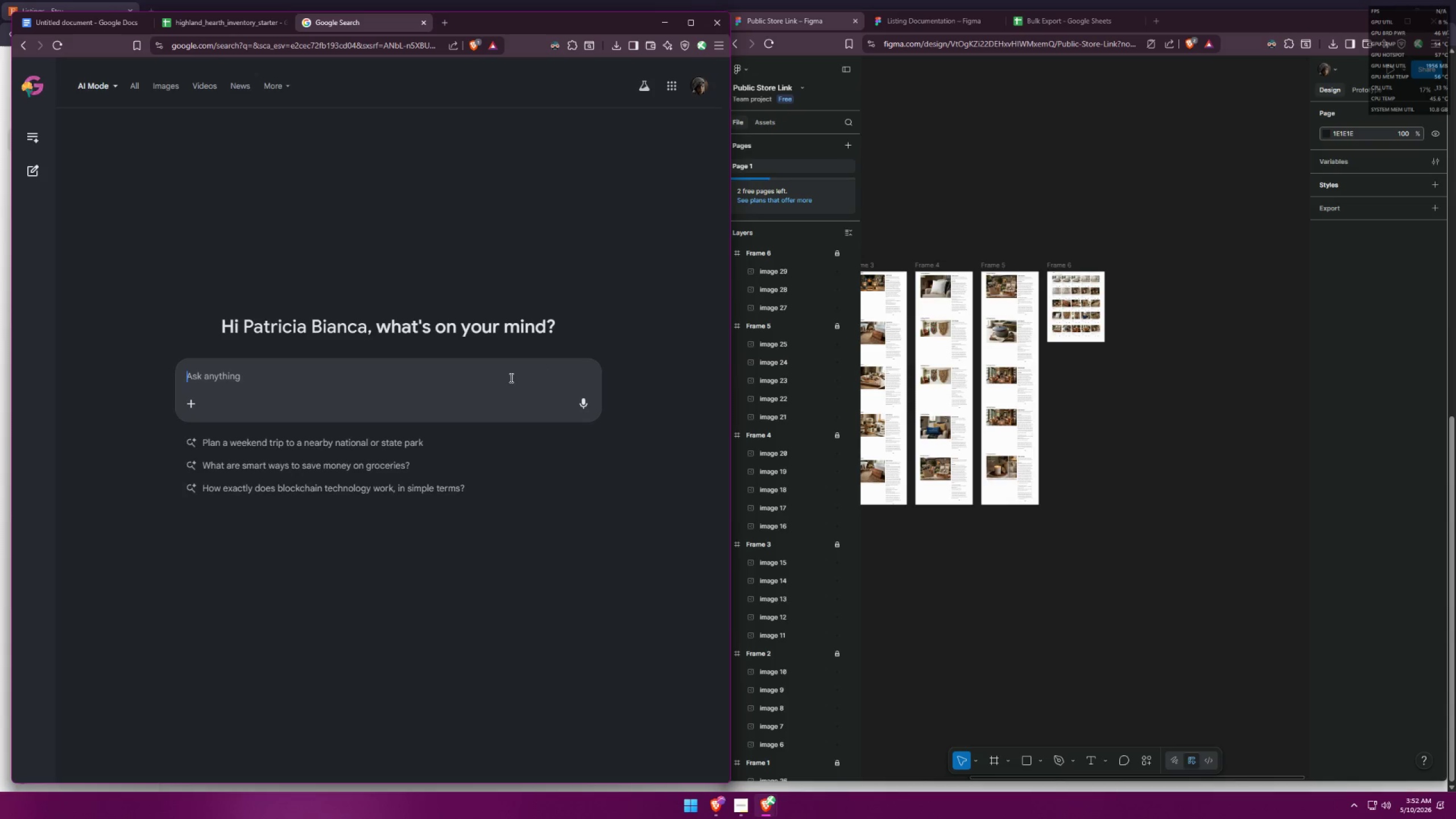 
key(Control+V)
 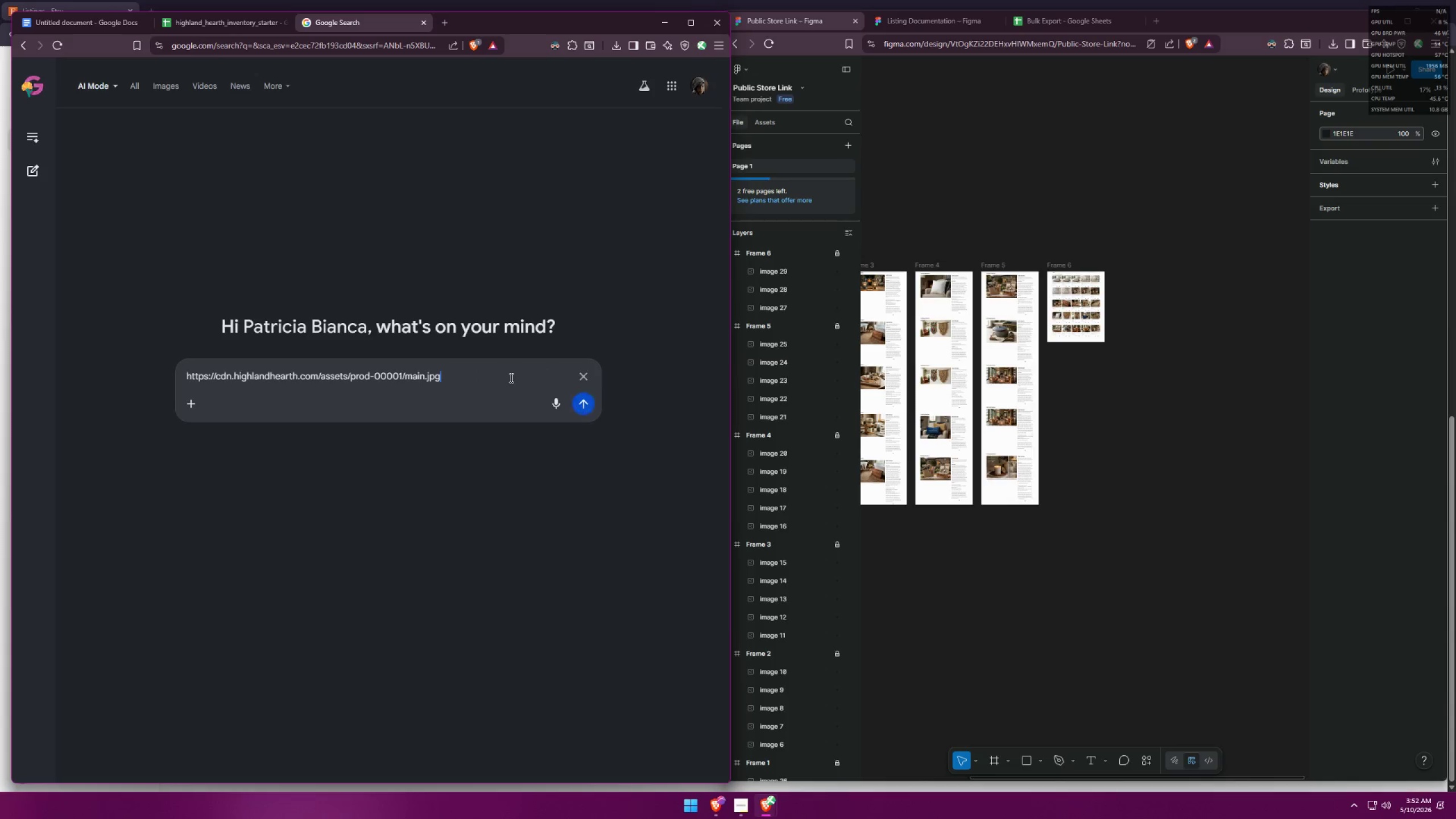 
type( camn)
key(Backspace)
type( u)
key(Backspace)
key(Backspace)
key(Backspace)
type(n u check f)
key(Backspace)
type(if u can open this site , use othe l)
key(Backspace)
key(Backspace)
type(r locations except p)
key(Backspace)
type(Philippines, i cant opened )
key(Backspace)
key(Backspace)
key(Backspace)
type( it and i dont have bp)
key(Backspace)
key(Backspace)
type(vpn at the moment, just wanna check if the site is rell)
key(Backspace)
key(Backspace)
type(ally unreachable or i cant access )
key(Backspace)
key(Backspace)
type(or something)
 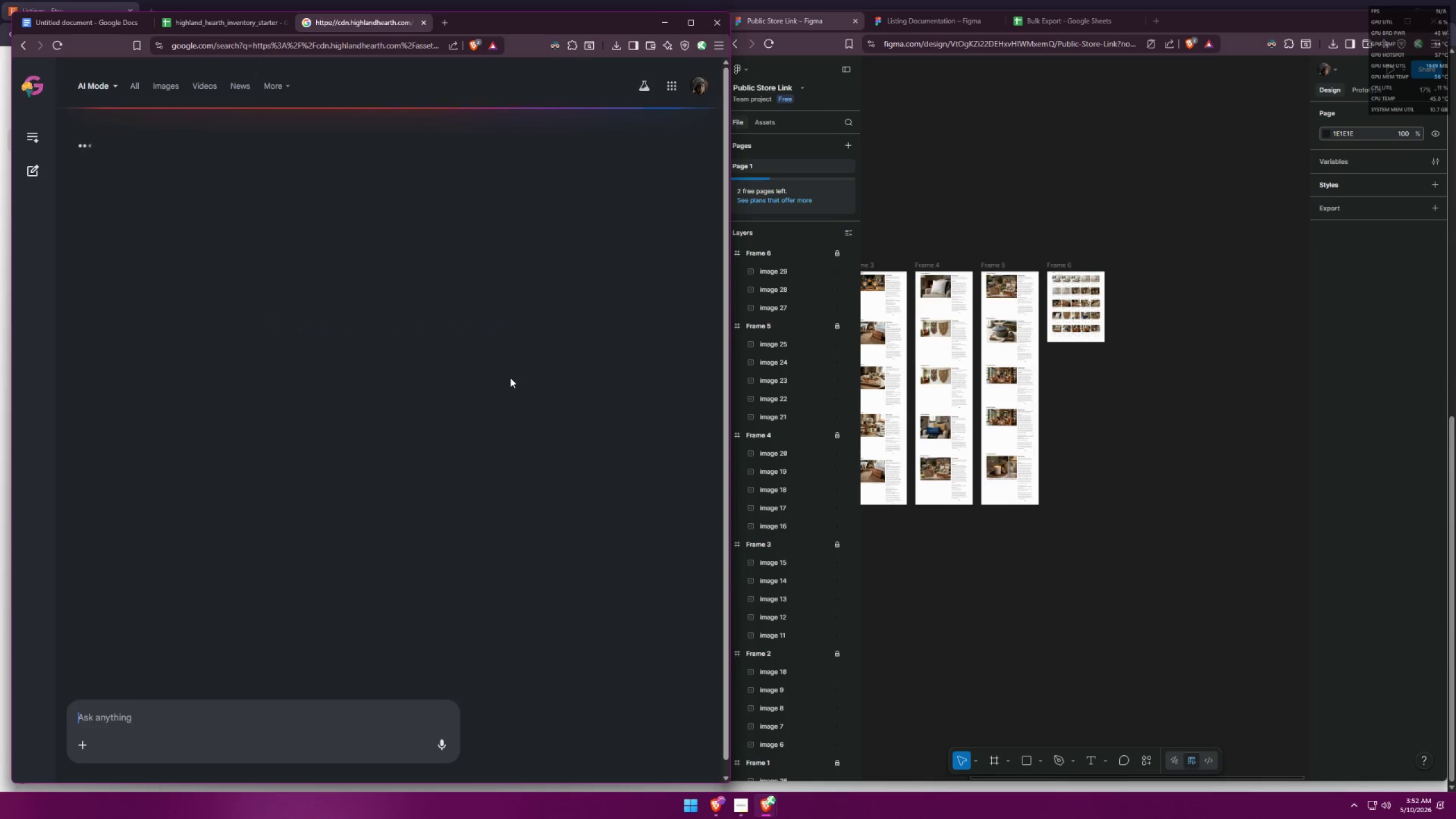 
key(Enter)
 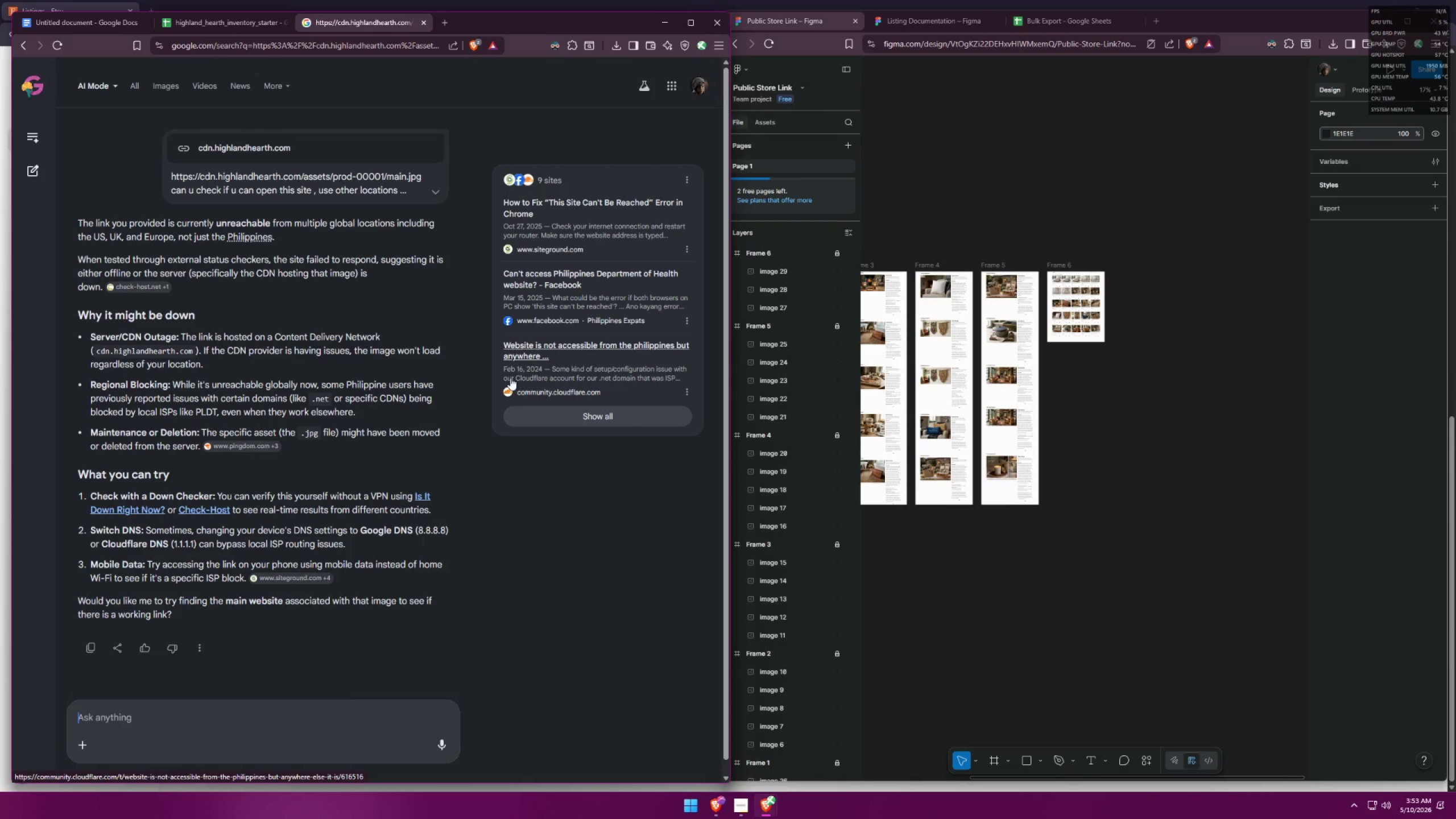 
wait(43.59)
 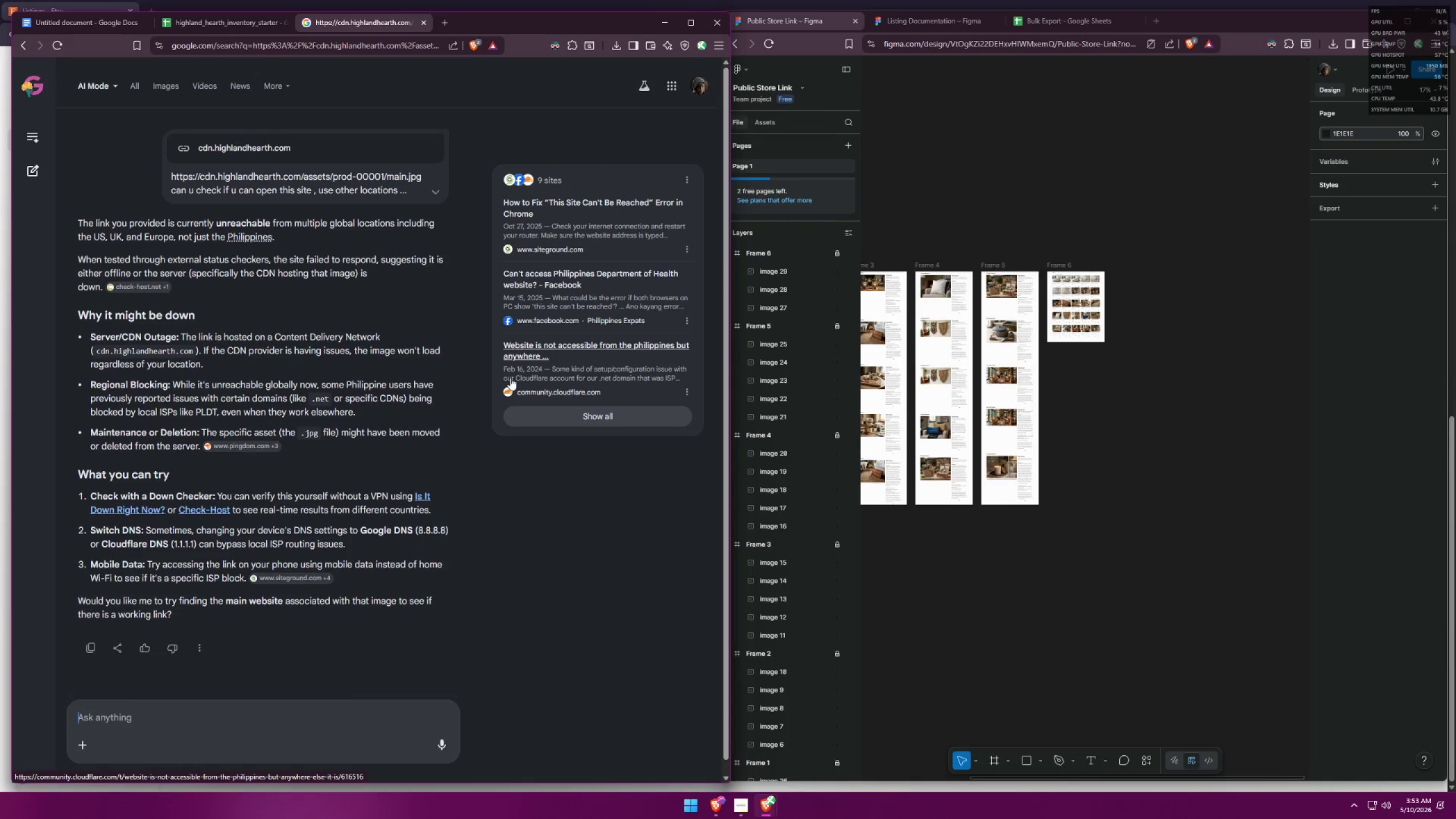 
left_click([204, 19])
 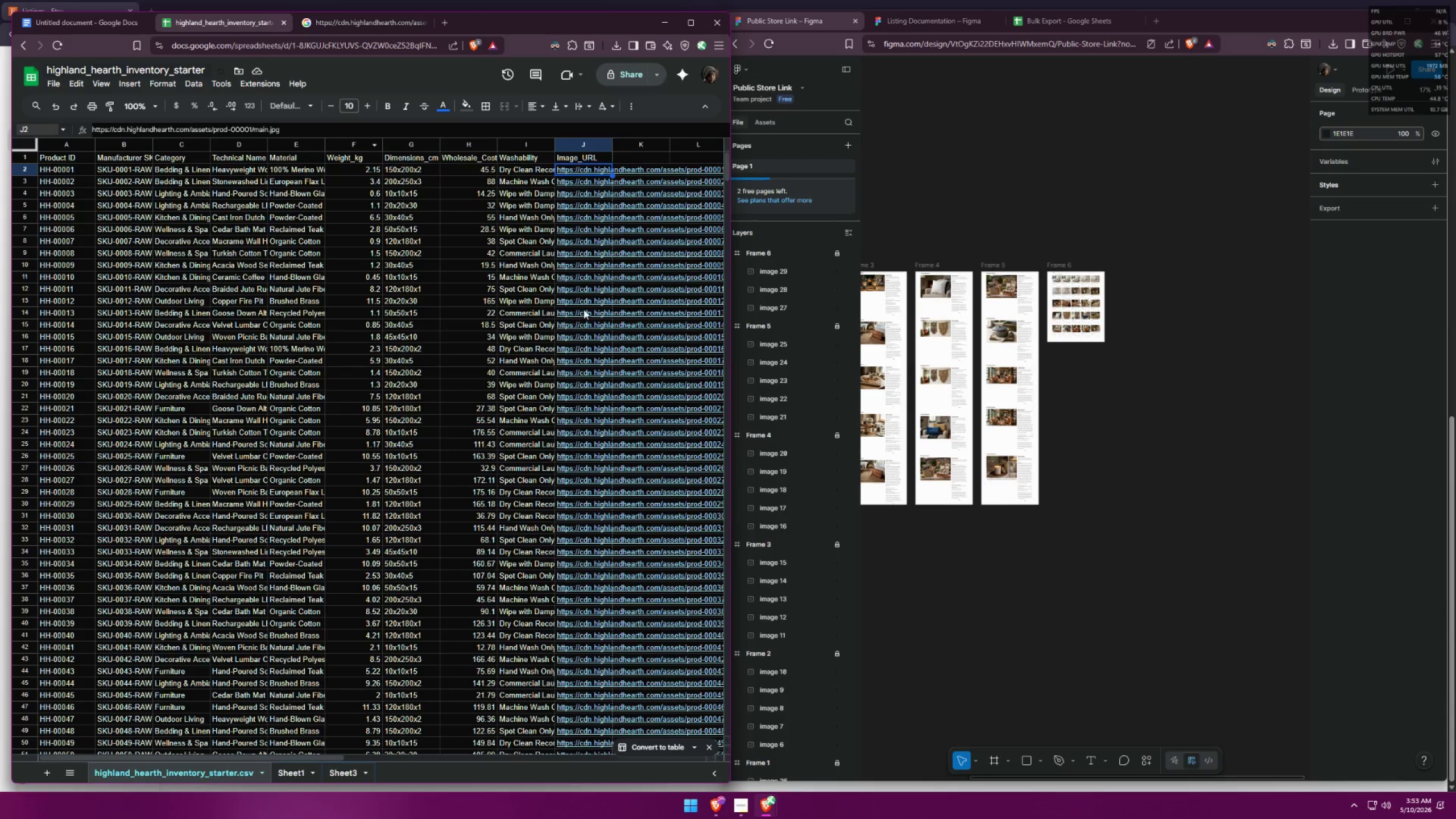 
left_click([581, 321])
 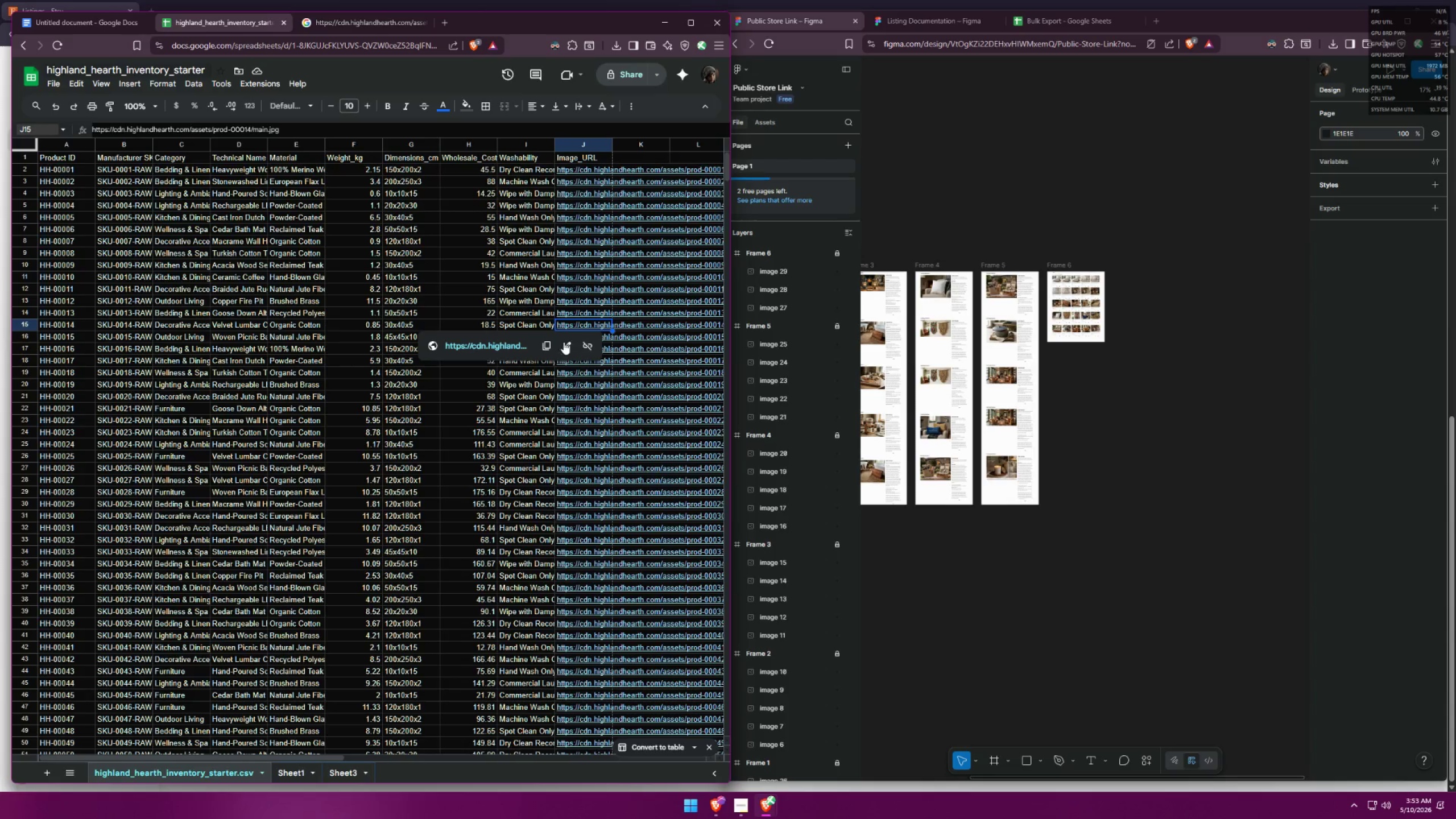 
left_click([545, 344])
 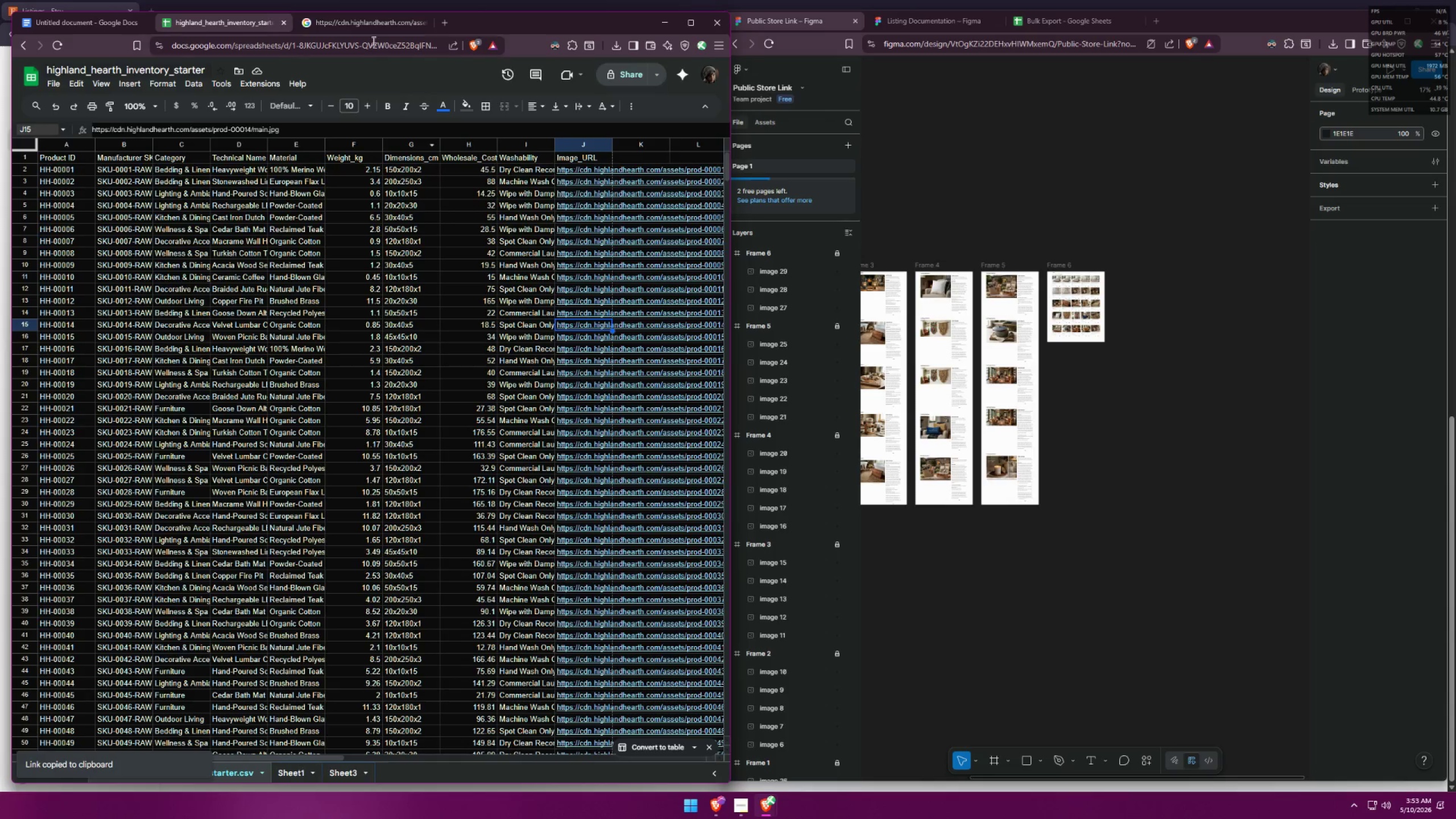 
left_click([358, 9])
 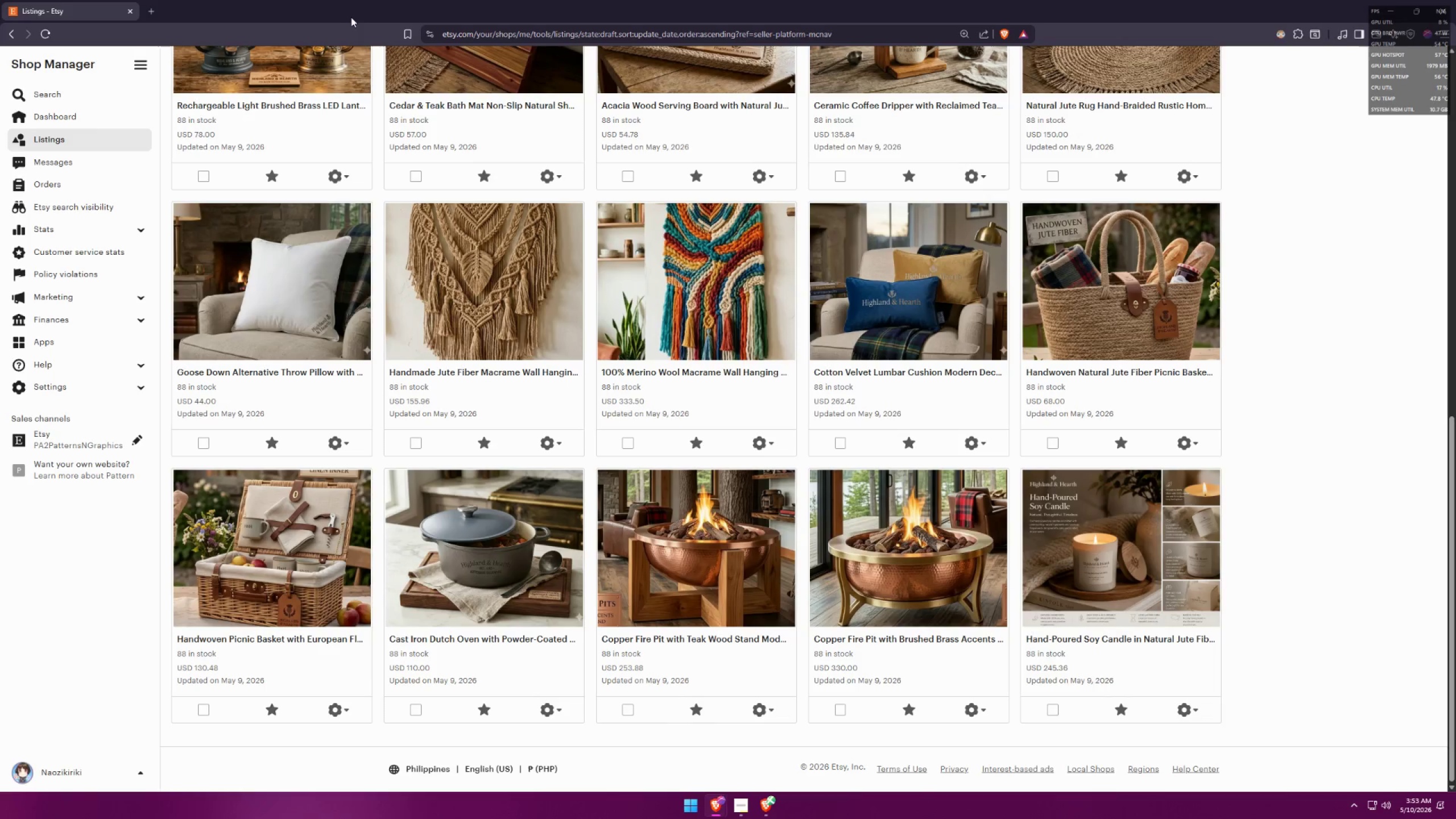 
key(Alt+AltLeft)
 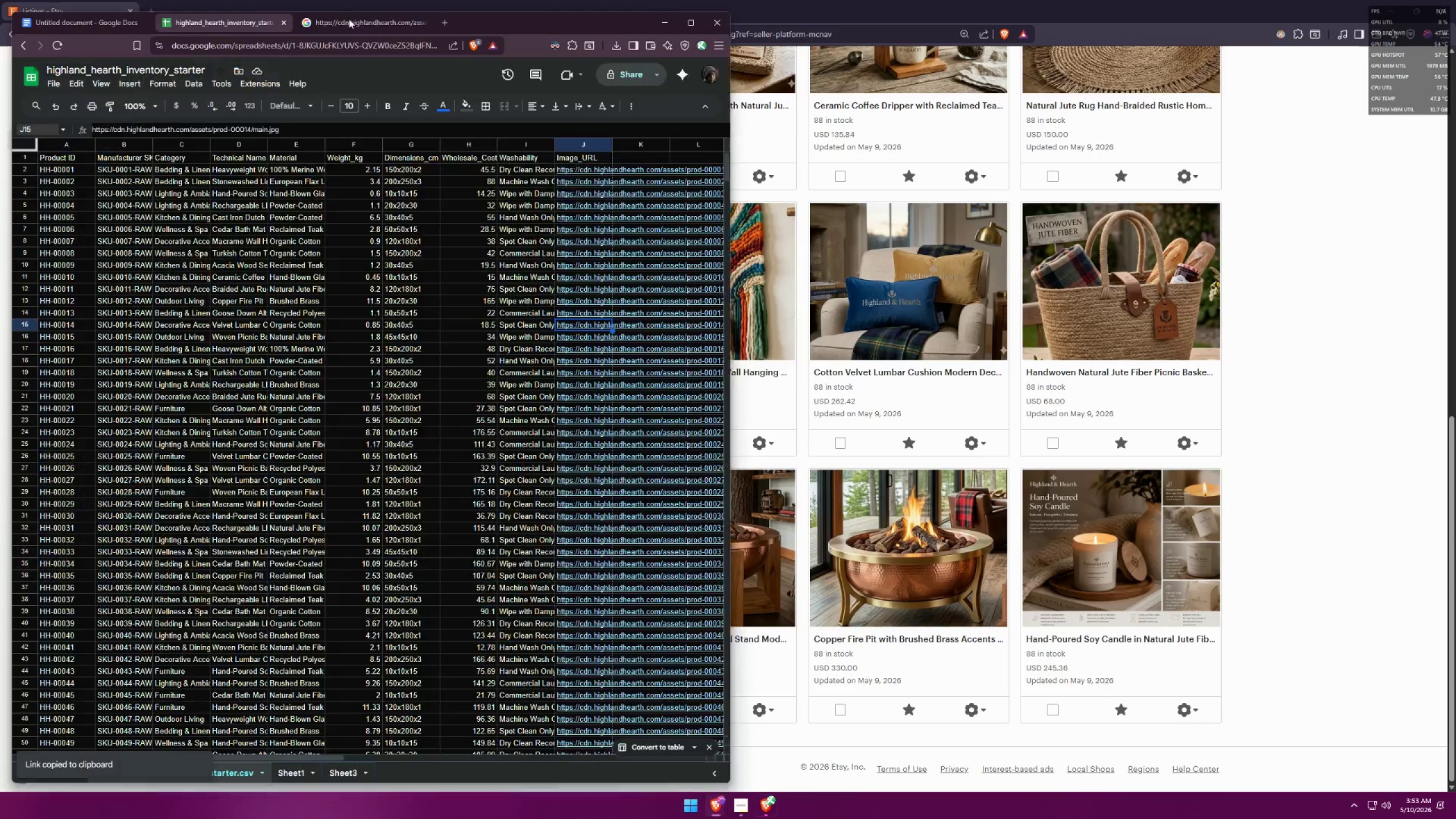 
key(Alt+Tab)
 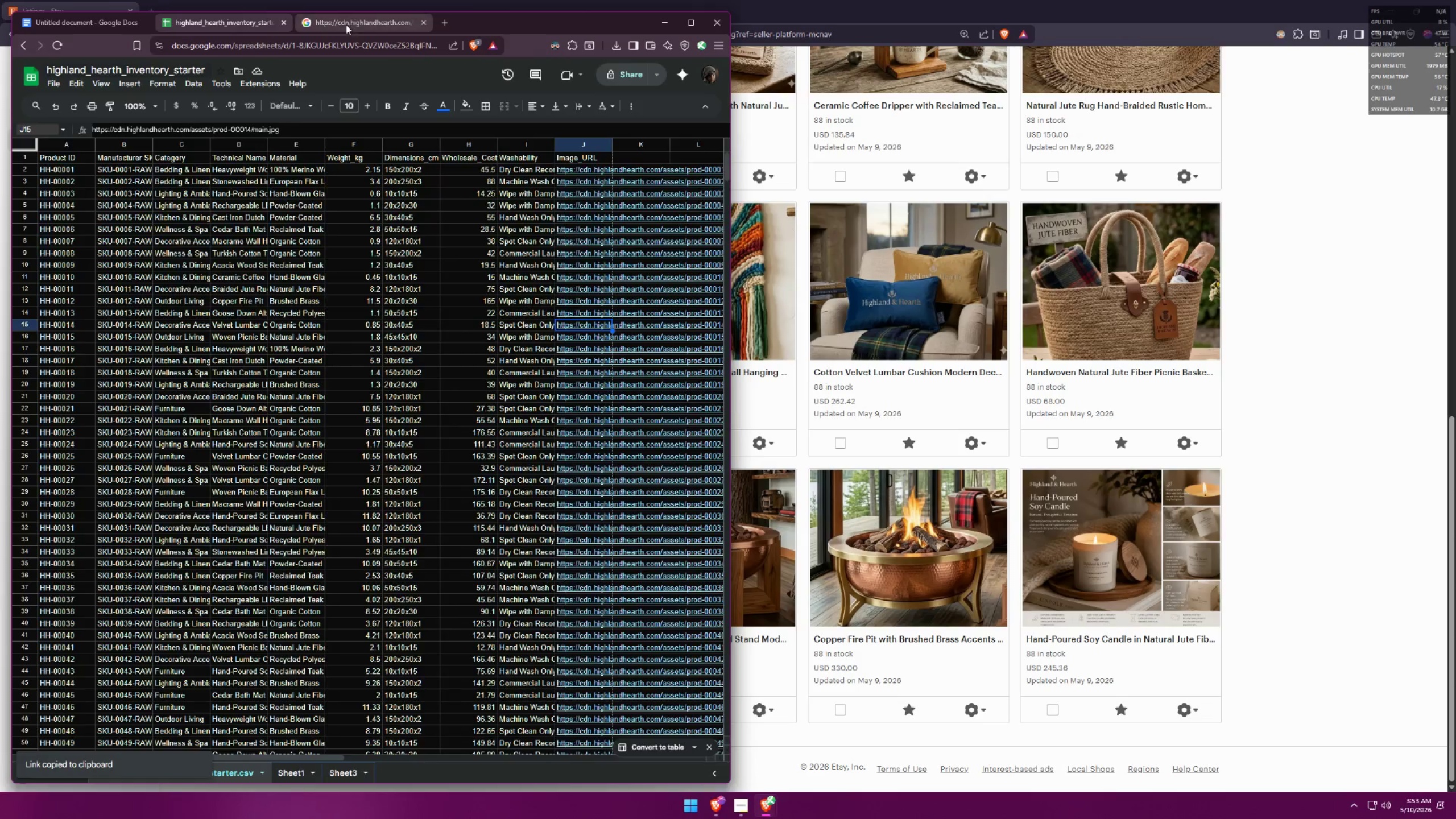 
left_click([346, 24])
 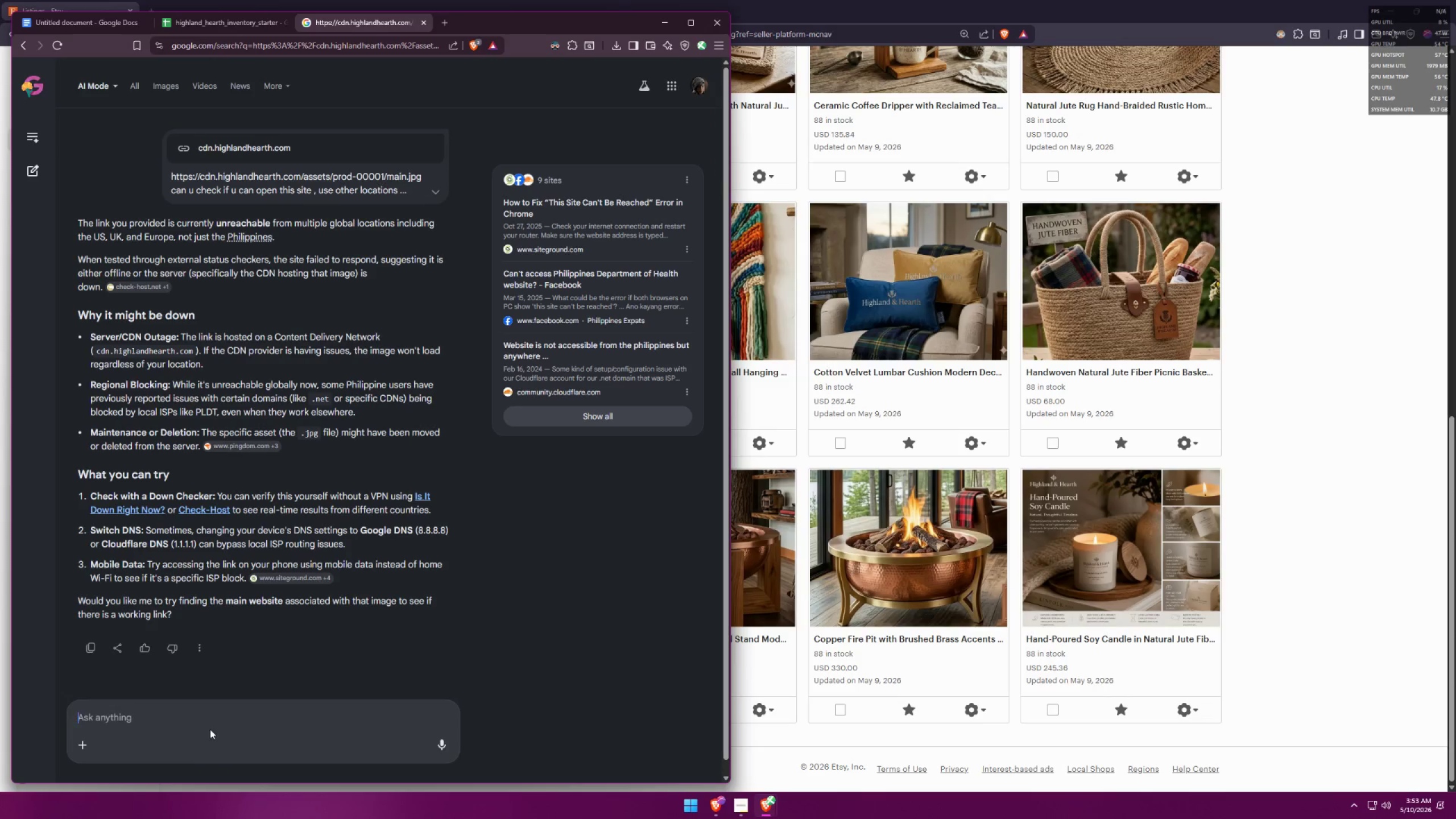 
double_click([231, 715])
 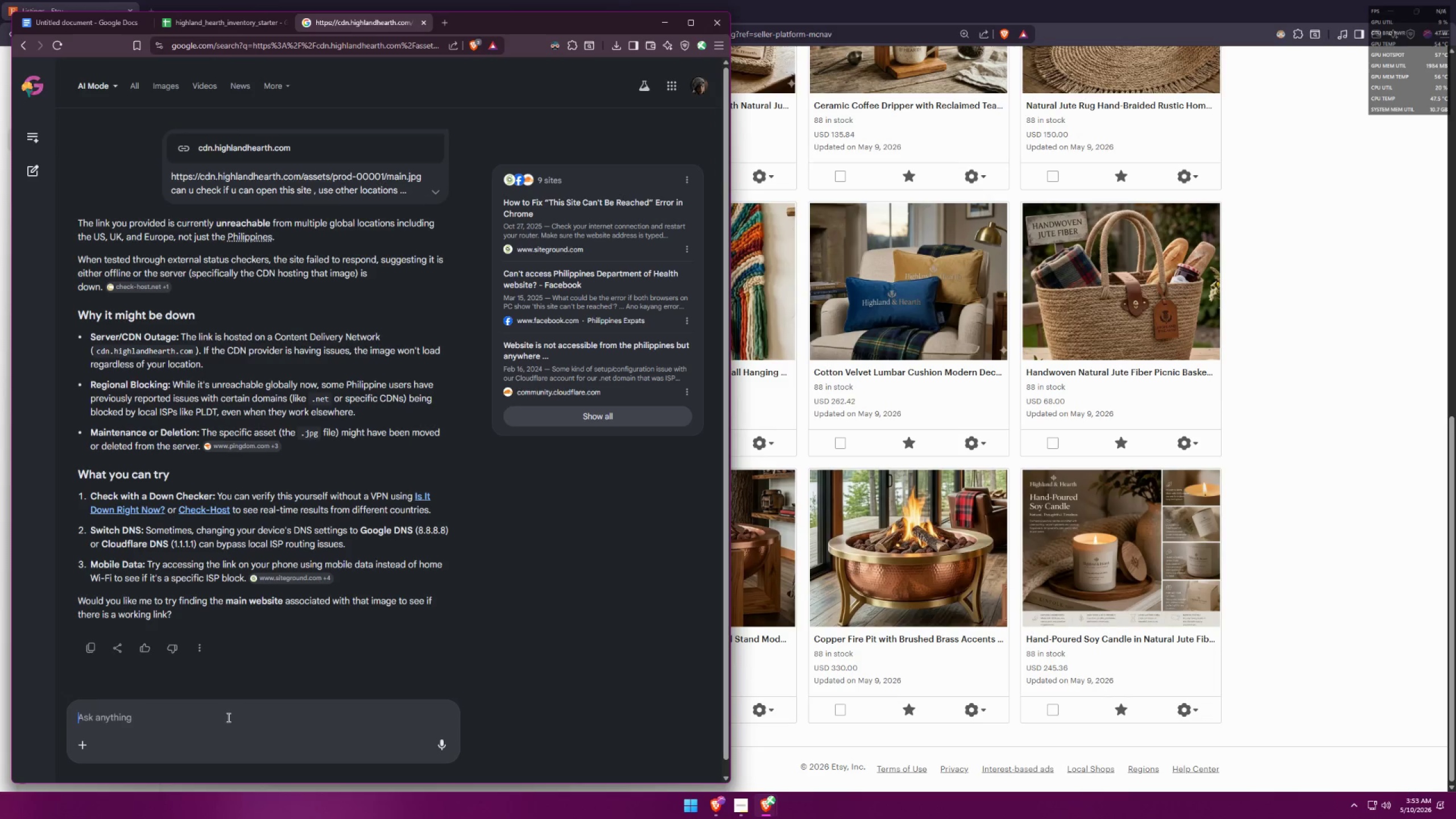 
type(how about this one )
 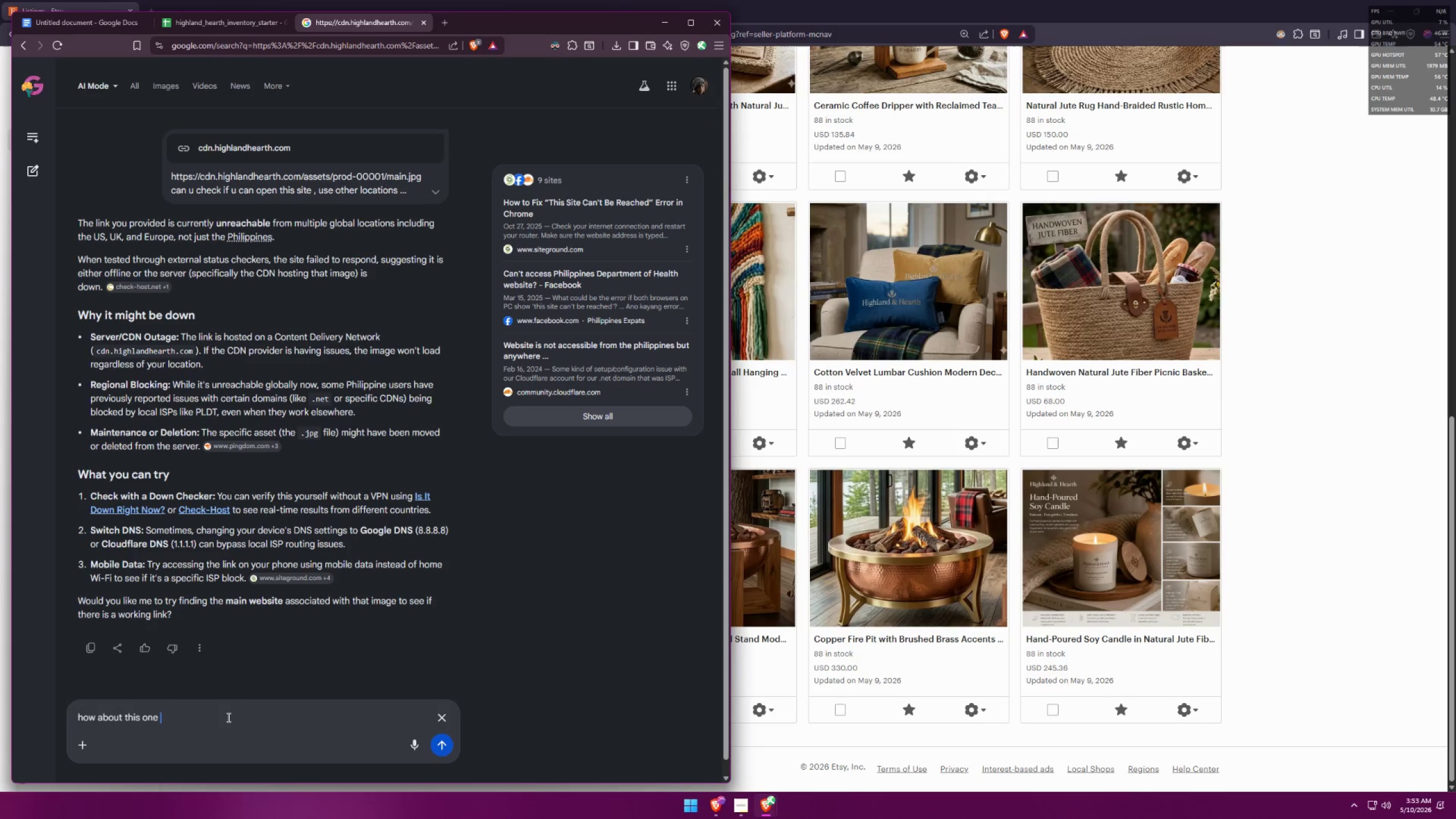 
key(Control+ControlLeft)
 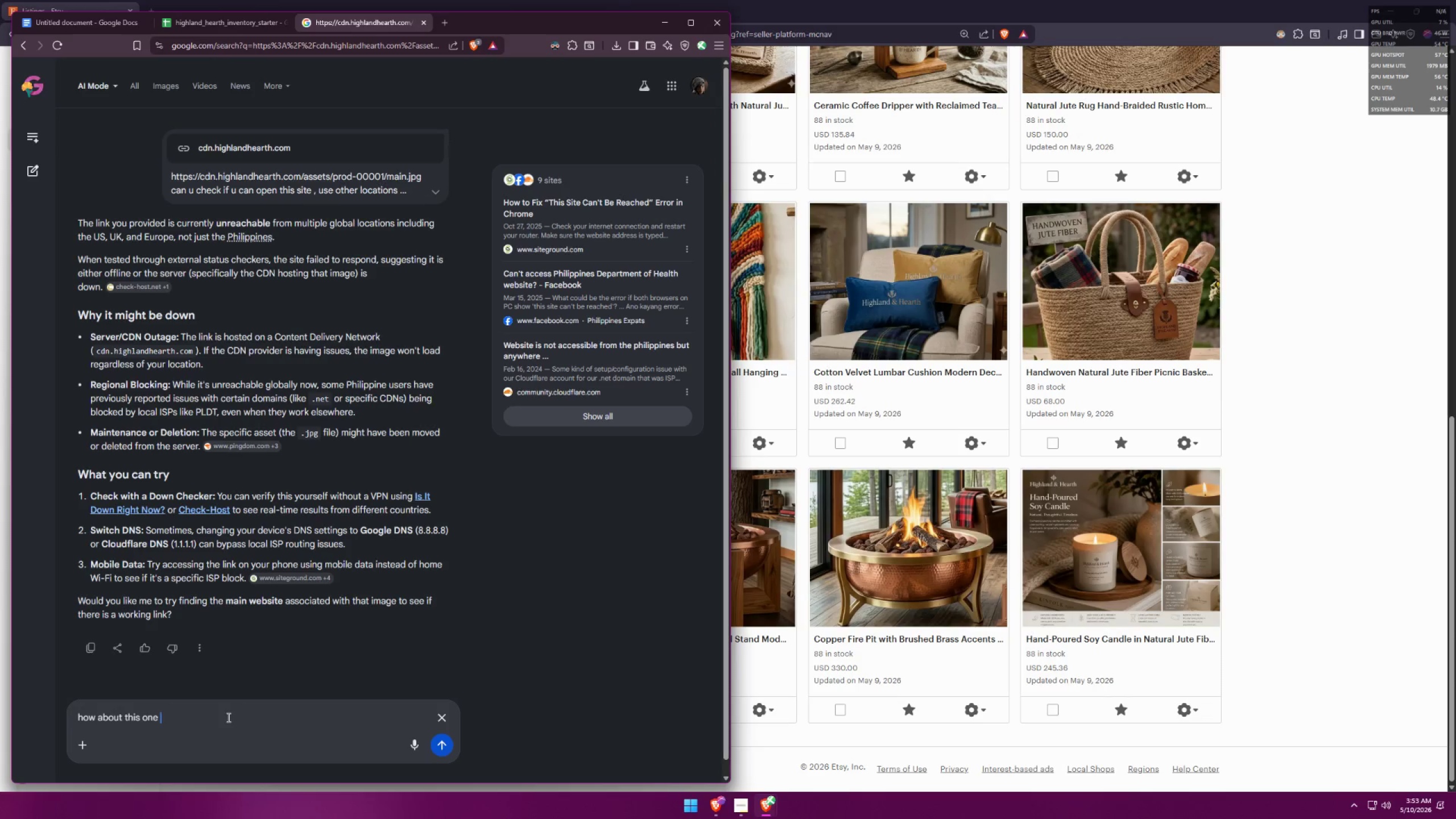 
key(Control+V)
 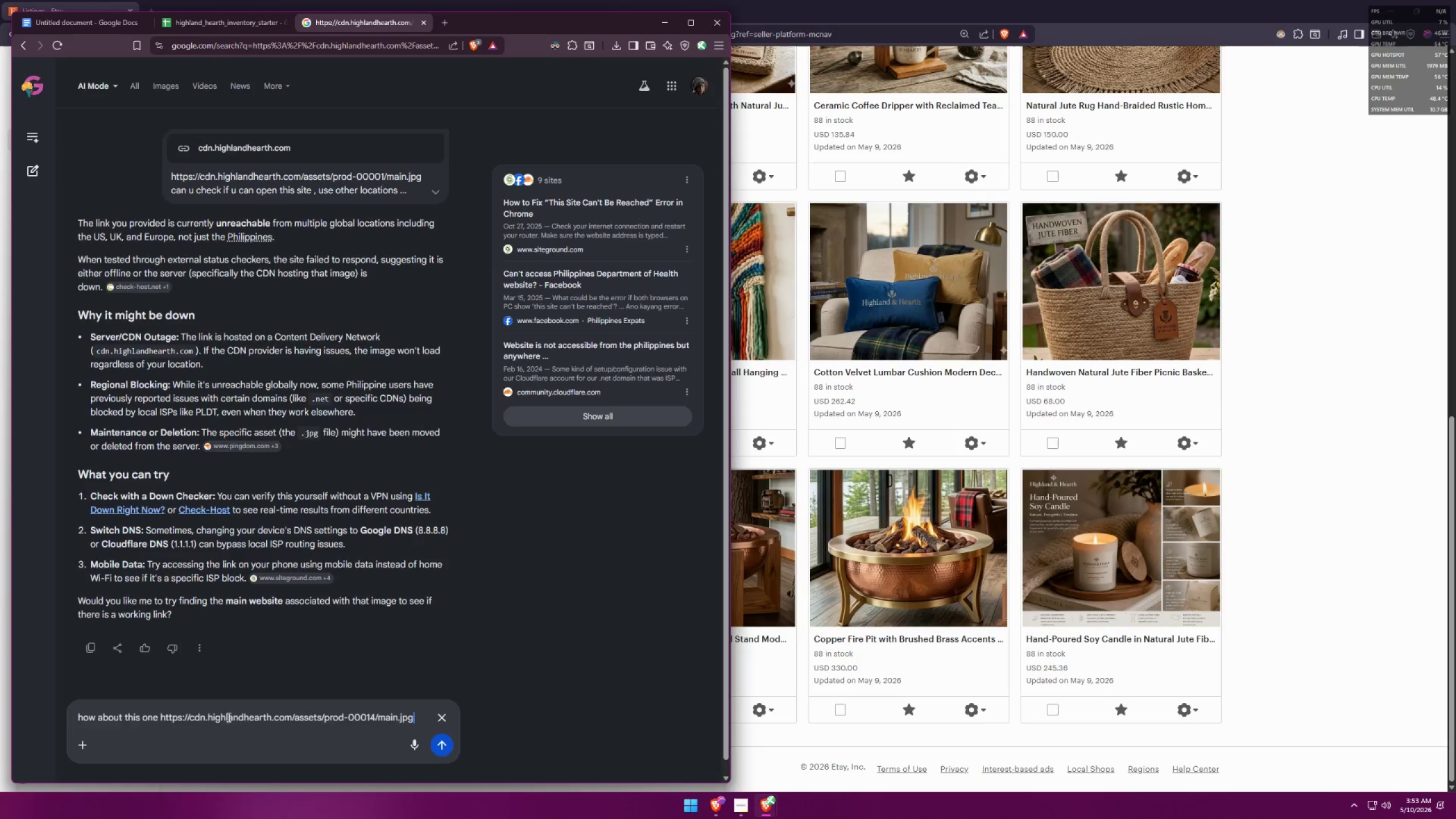 
key(Enter)
 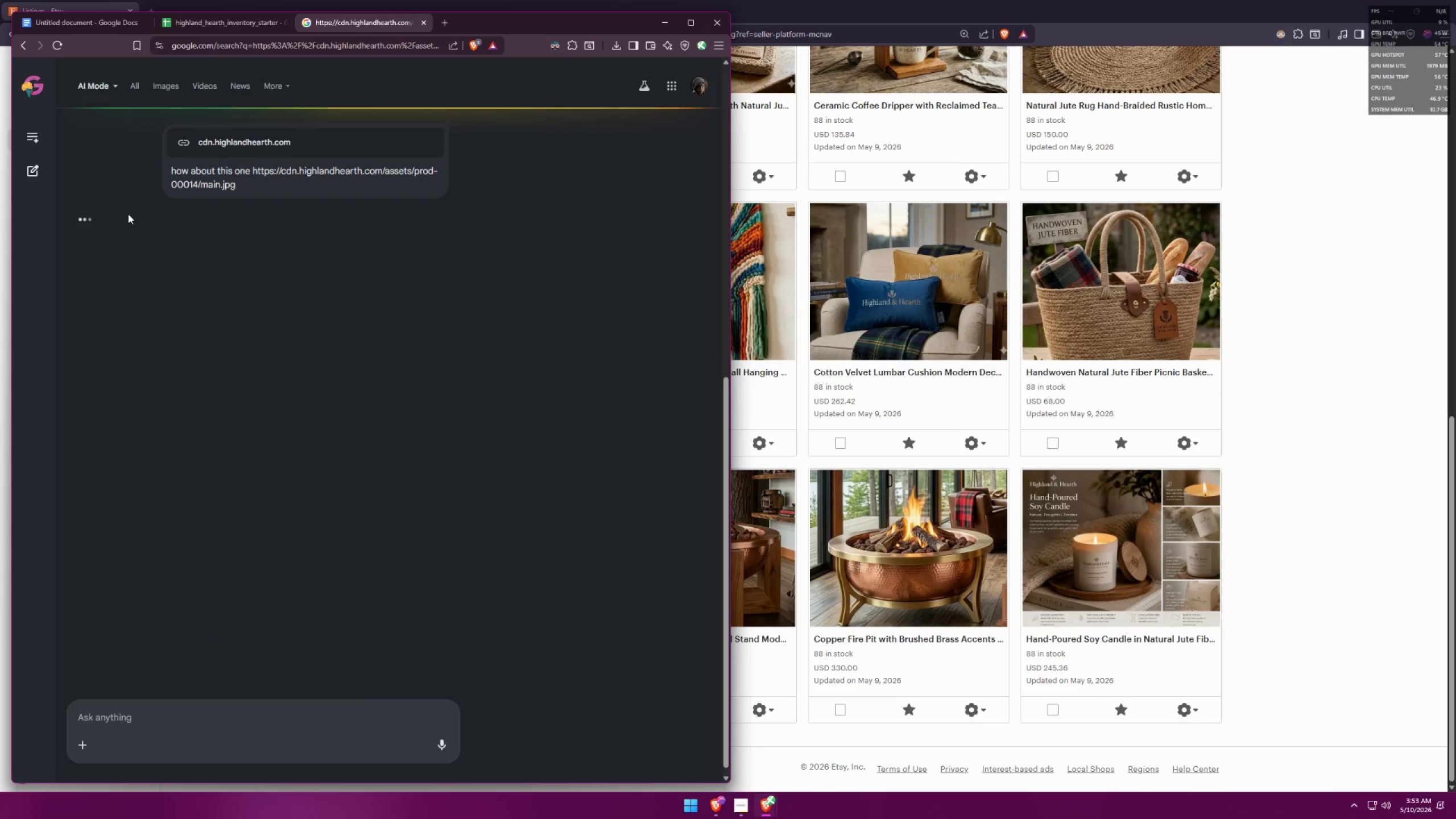 
left_click([237, 20])
 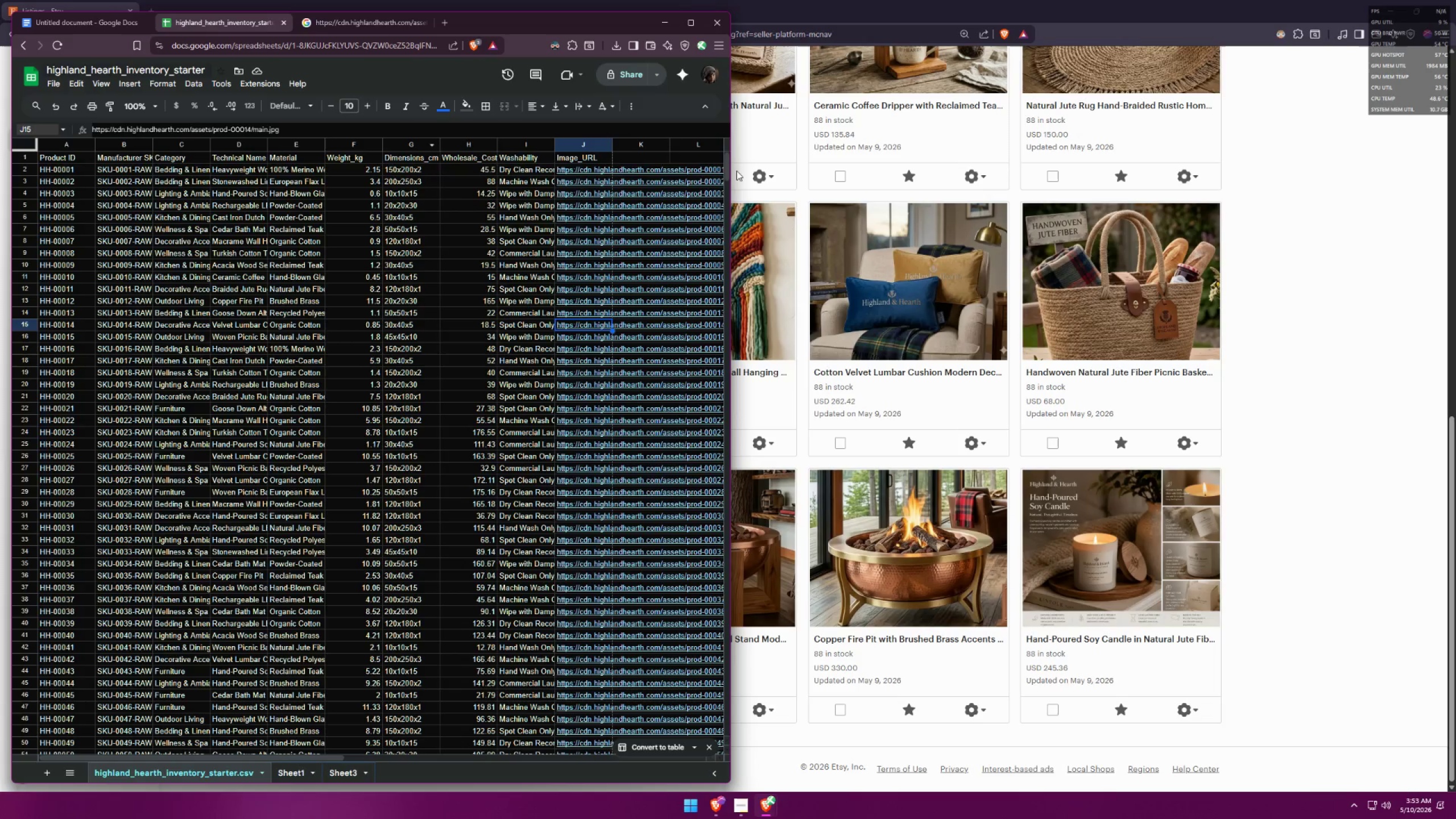 
left_click_drag(start_coordinate=[734, 170], to_coordinate=[1265, 150])
 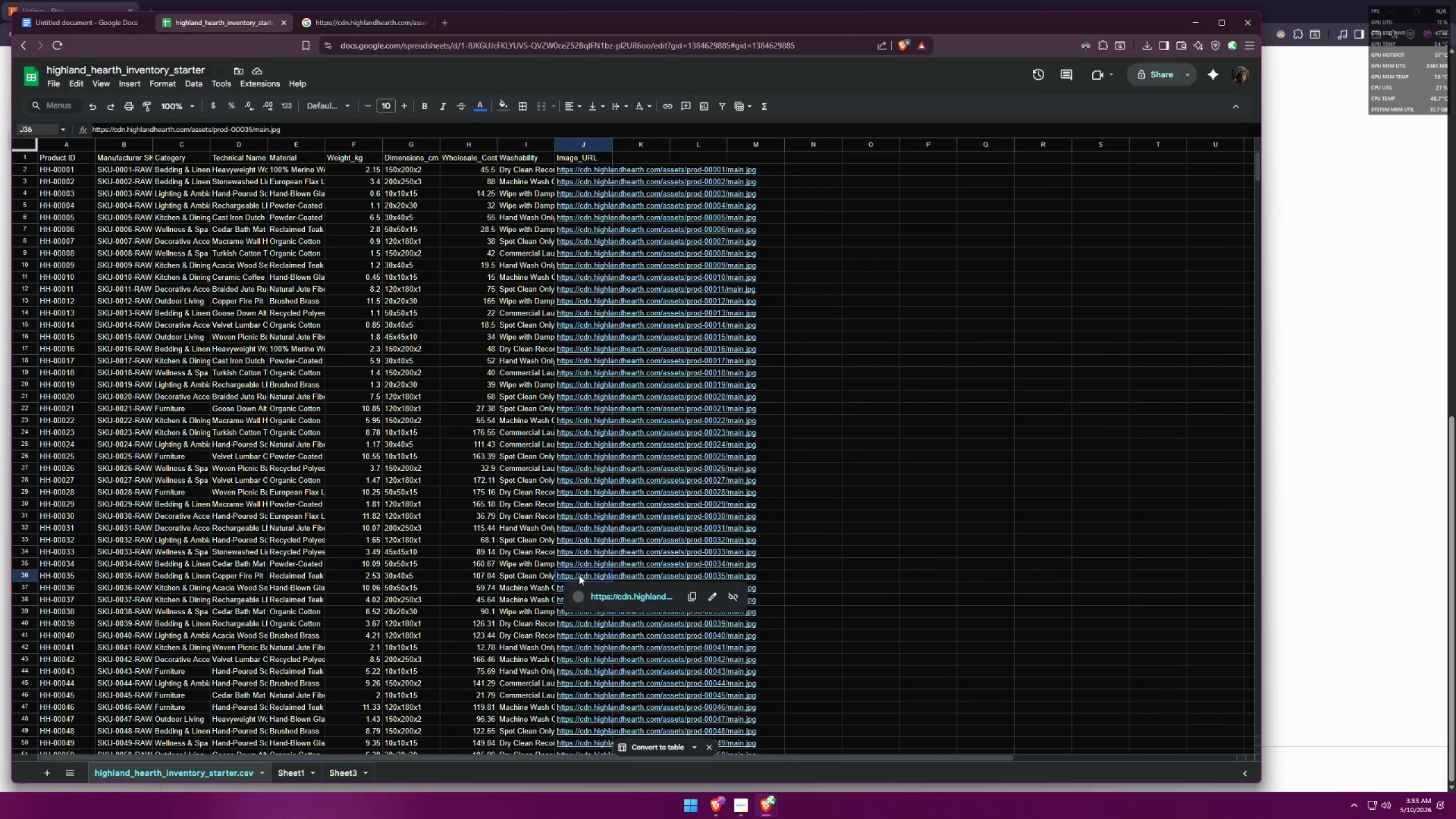 
left_click([607, 598])
 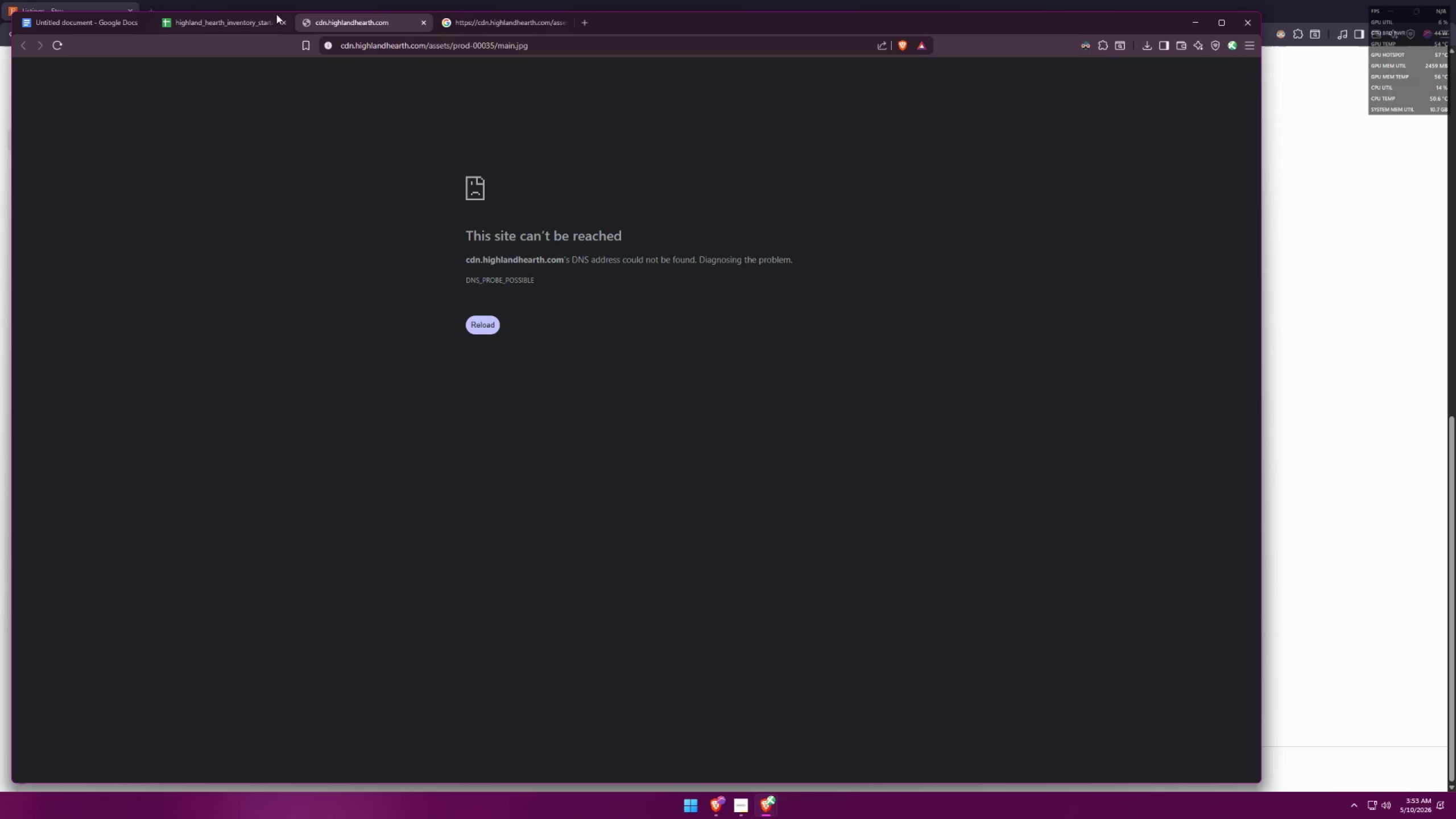 
left_click([221, 26])
 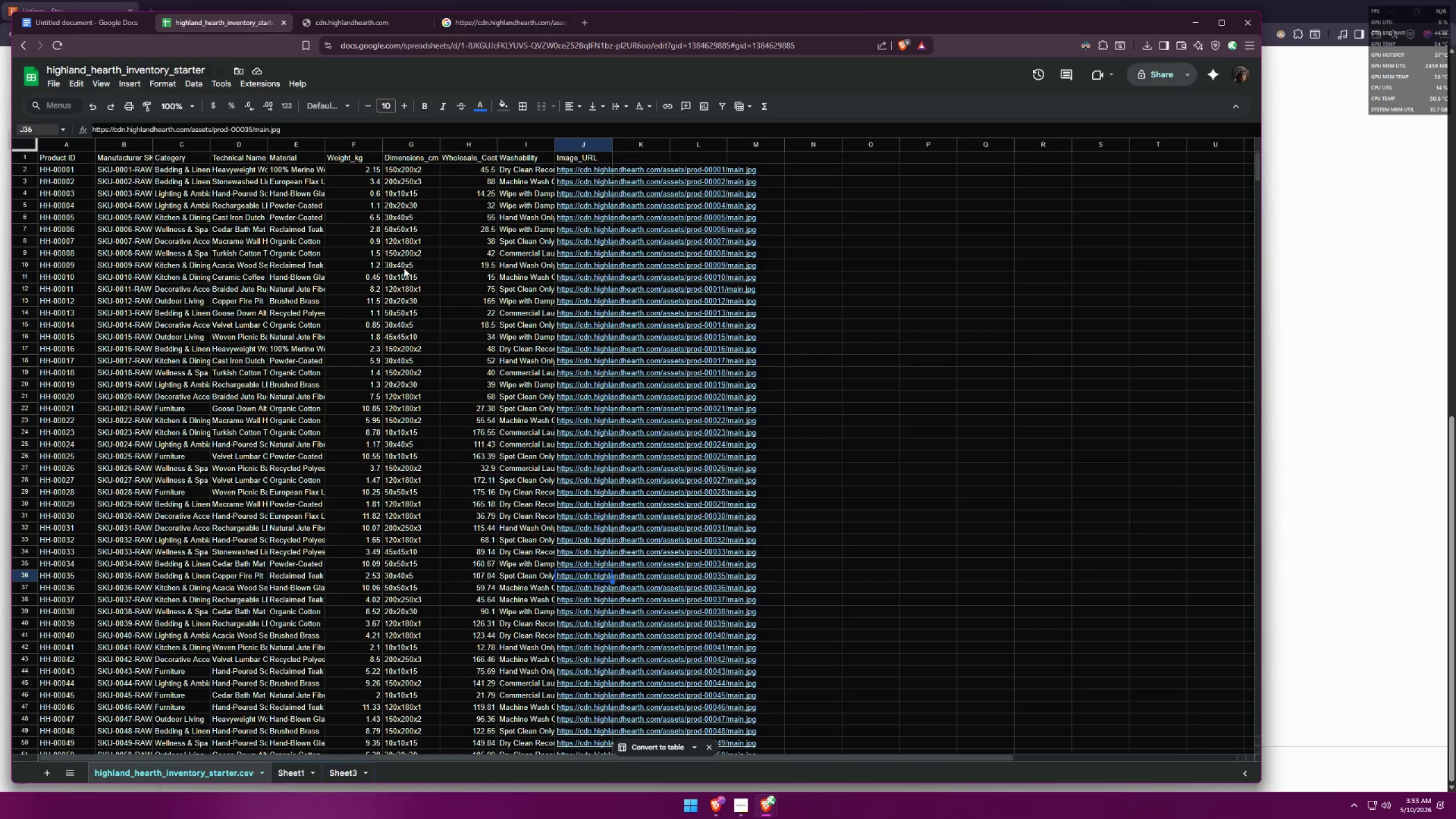 
left_click([588, 613])
 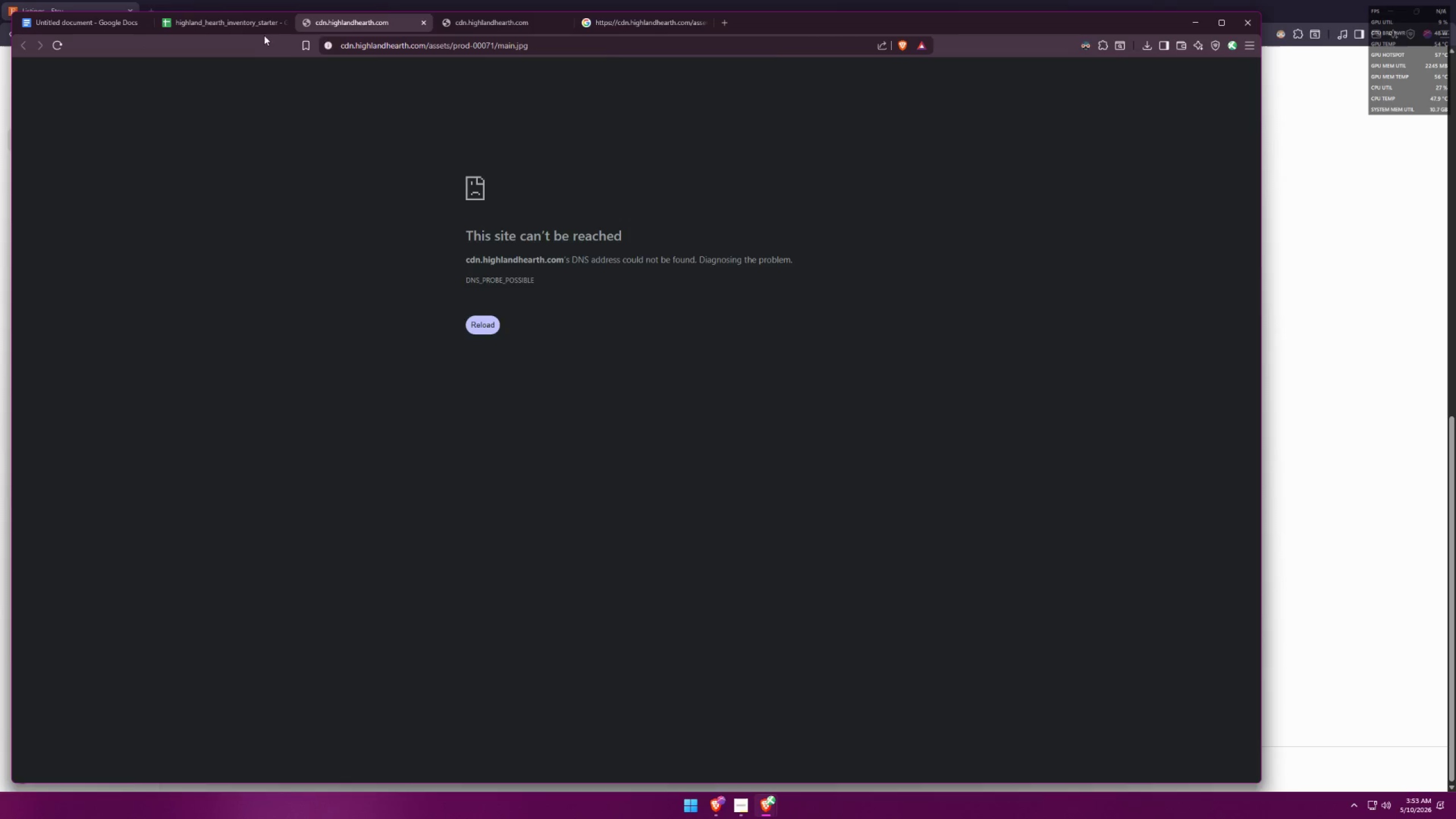 
scroll: coordinate [628, 570], scroll_direction: down, amount: 7.0
 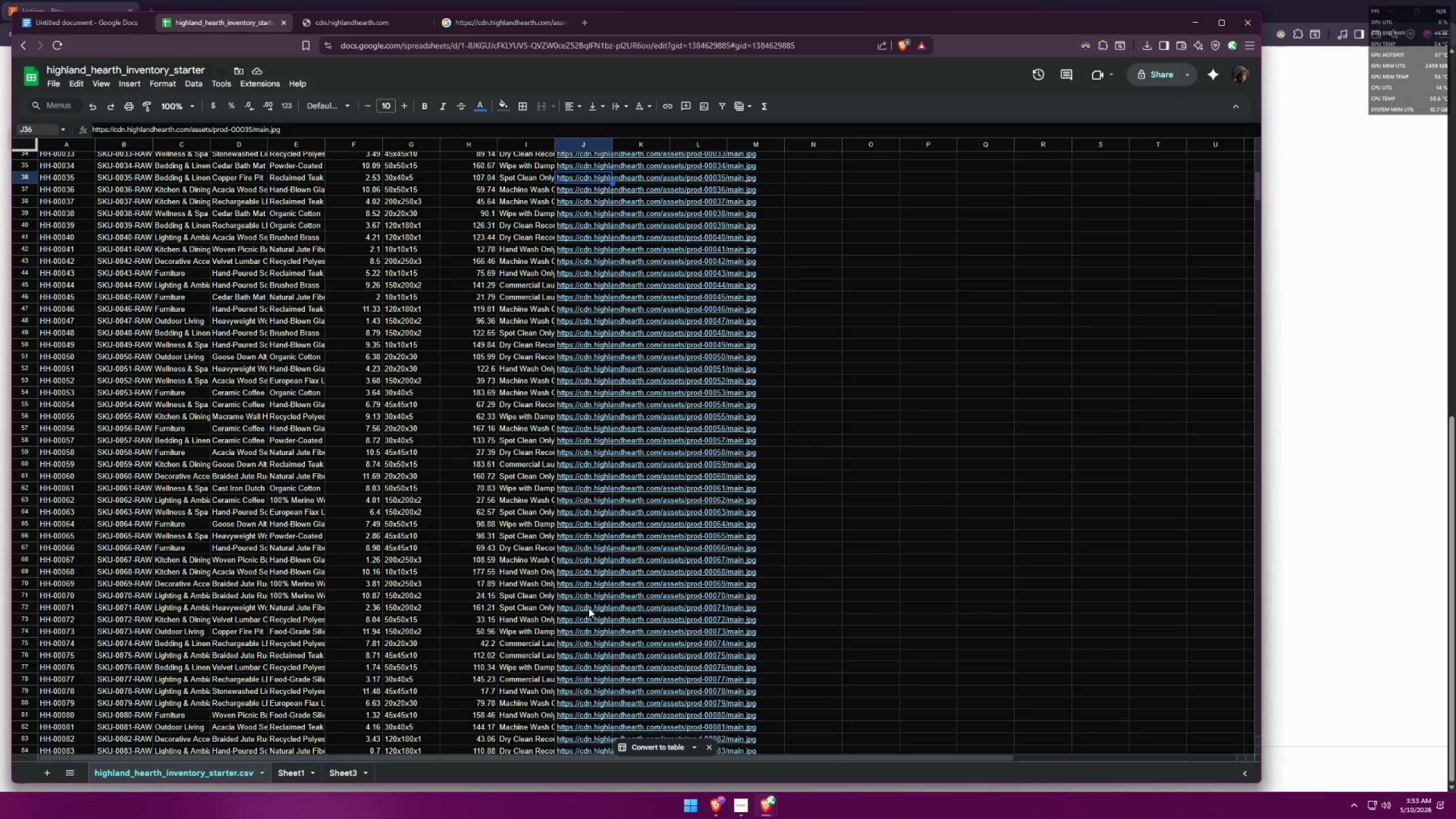 
left_click([594, 592])
 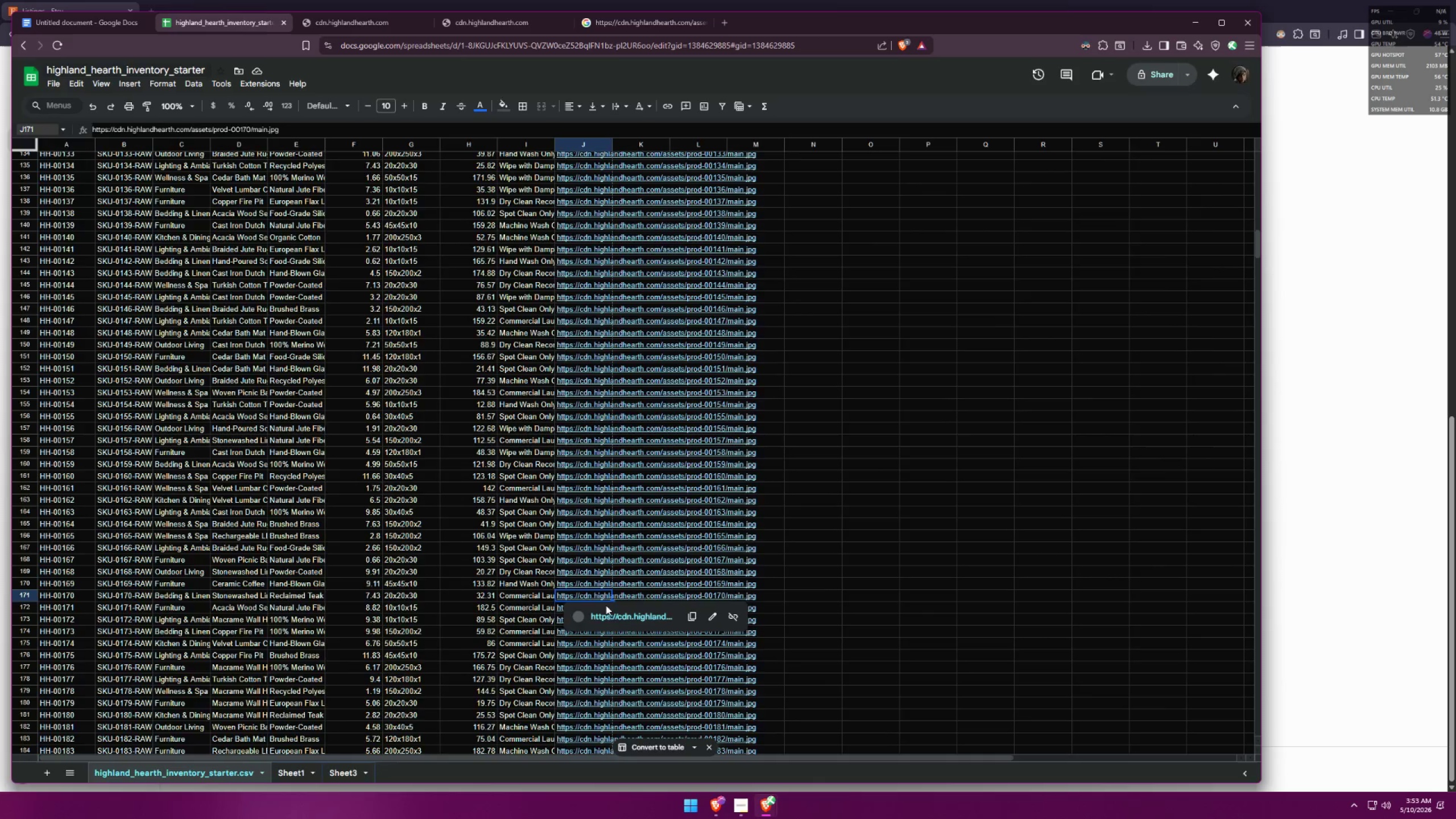 
scroll: coordinate [603, 513], scroll_direction: down, amount: 21.0
 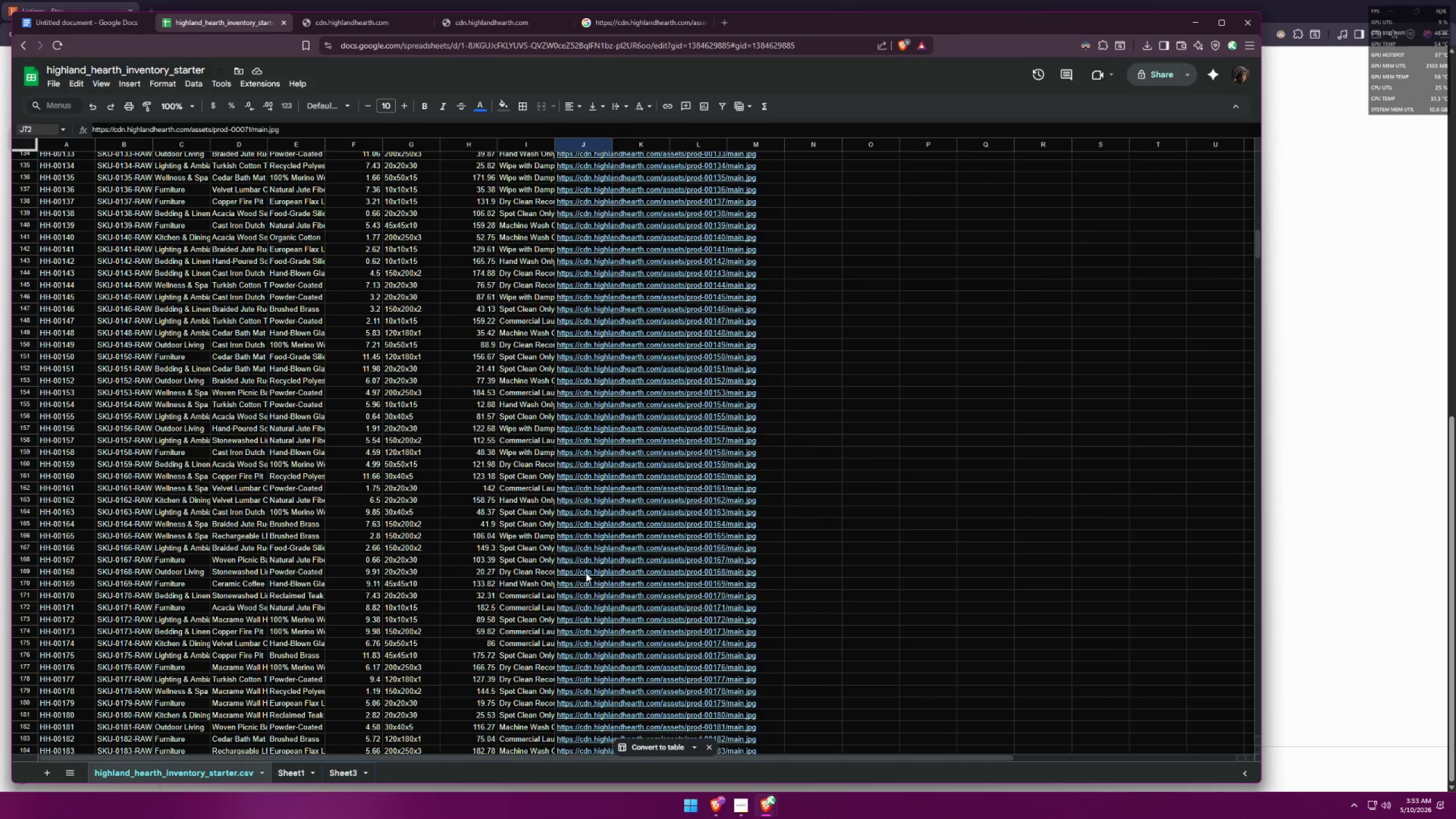 
double_click([614, 615])
 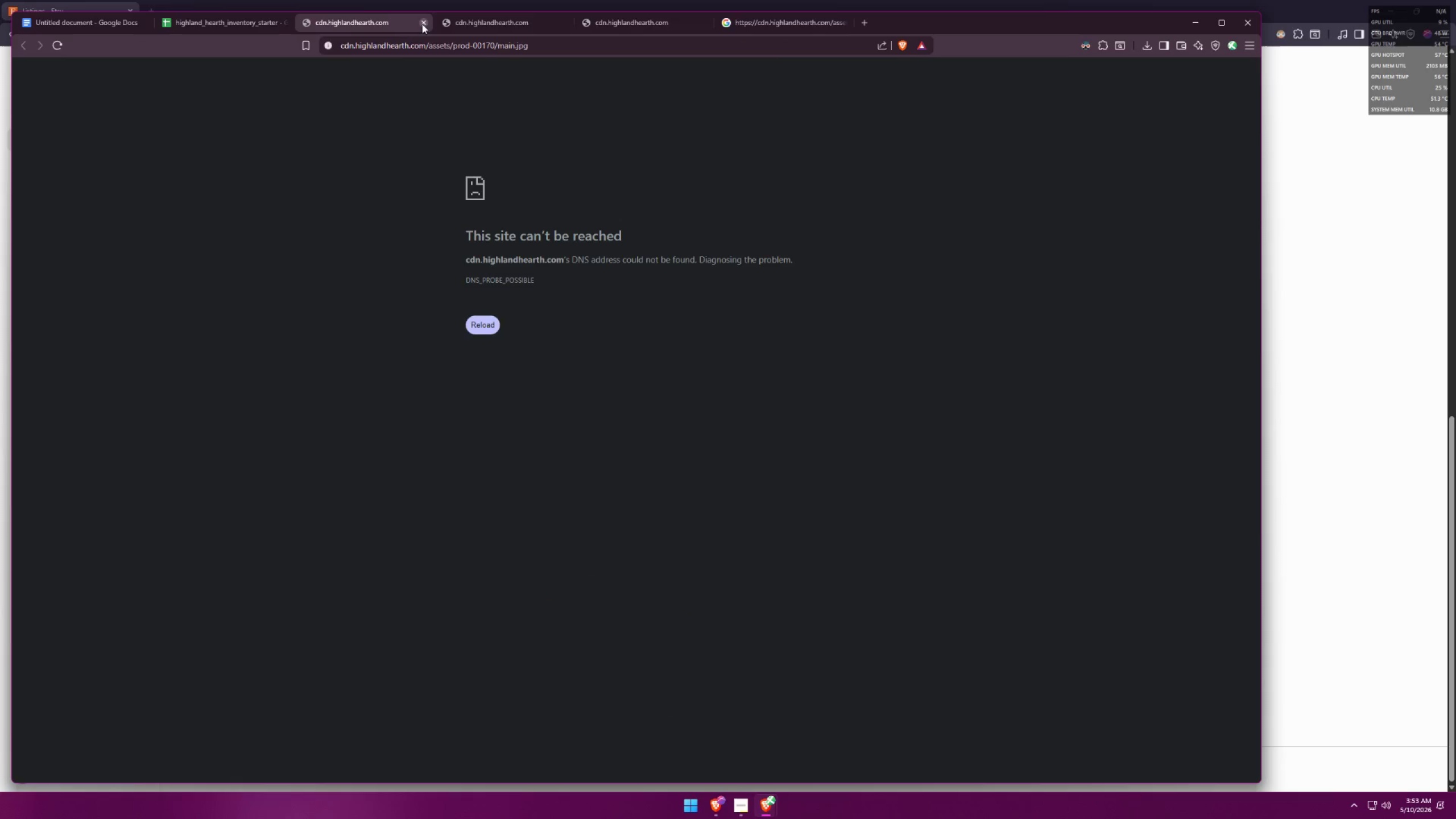 
double_click([425, 23])
 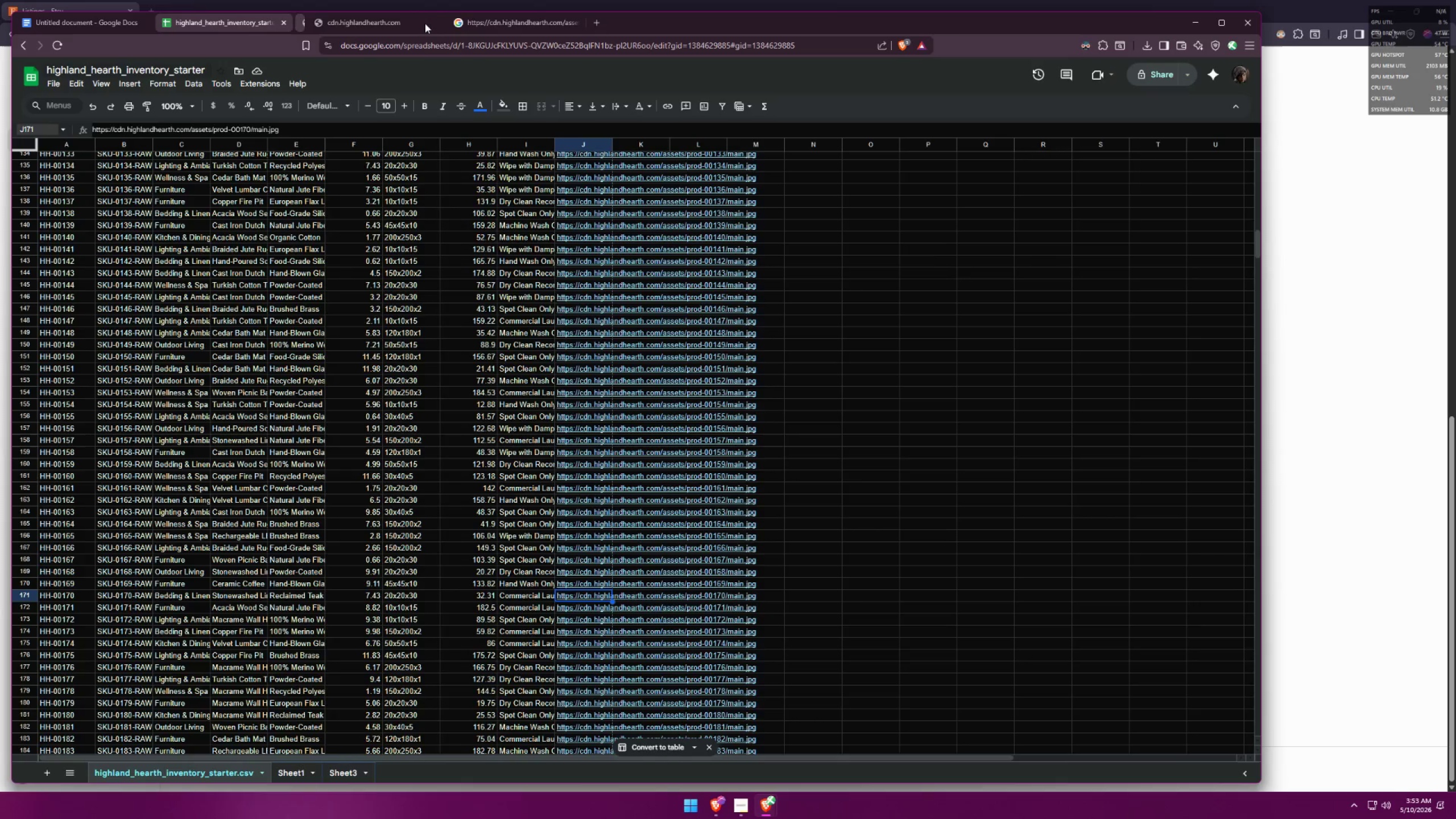 
triple_click([425, 23])
 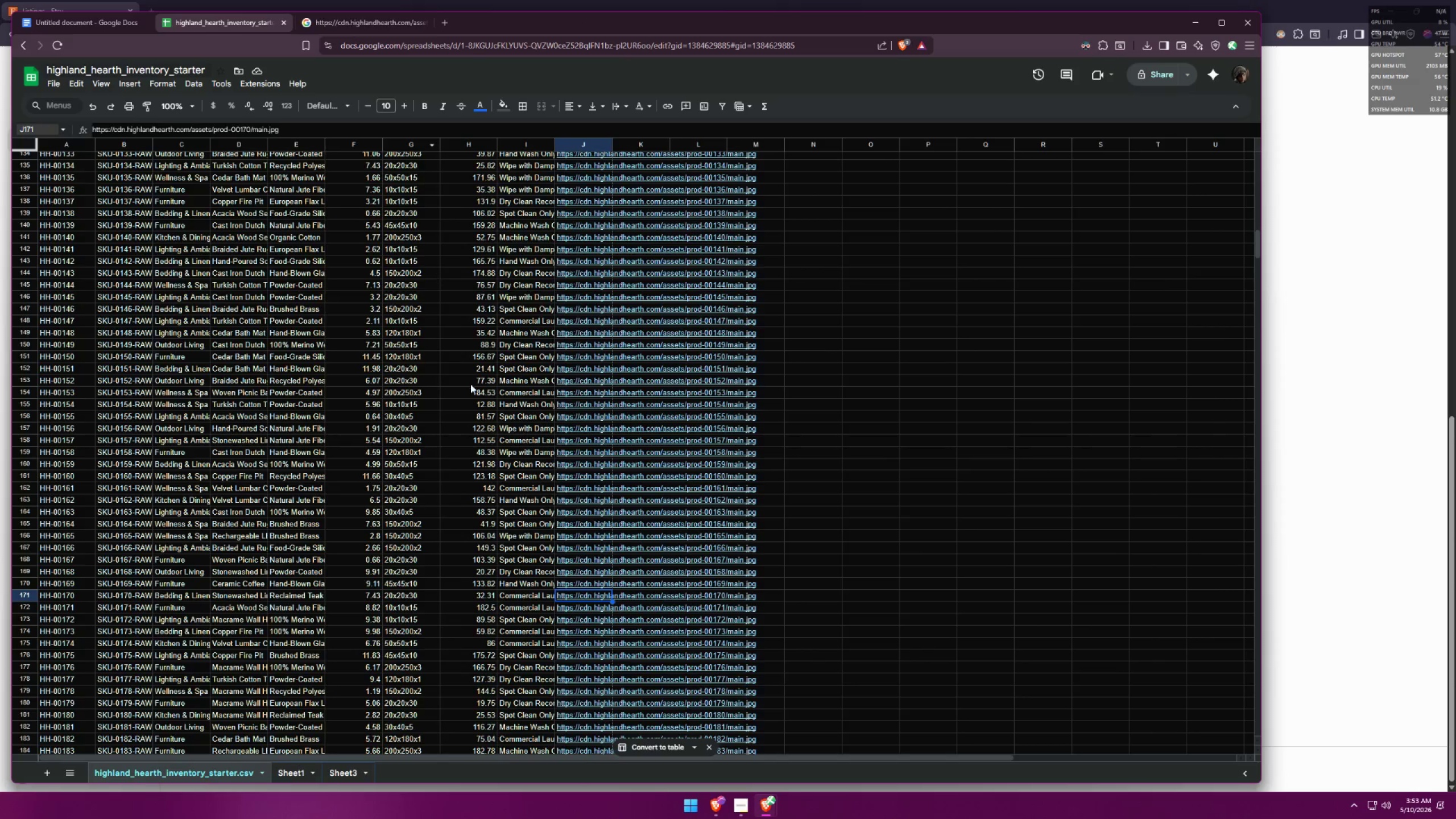 
left_click([576, 589])
 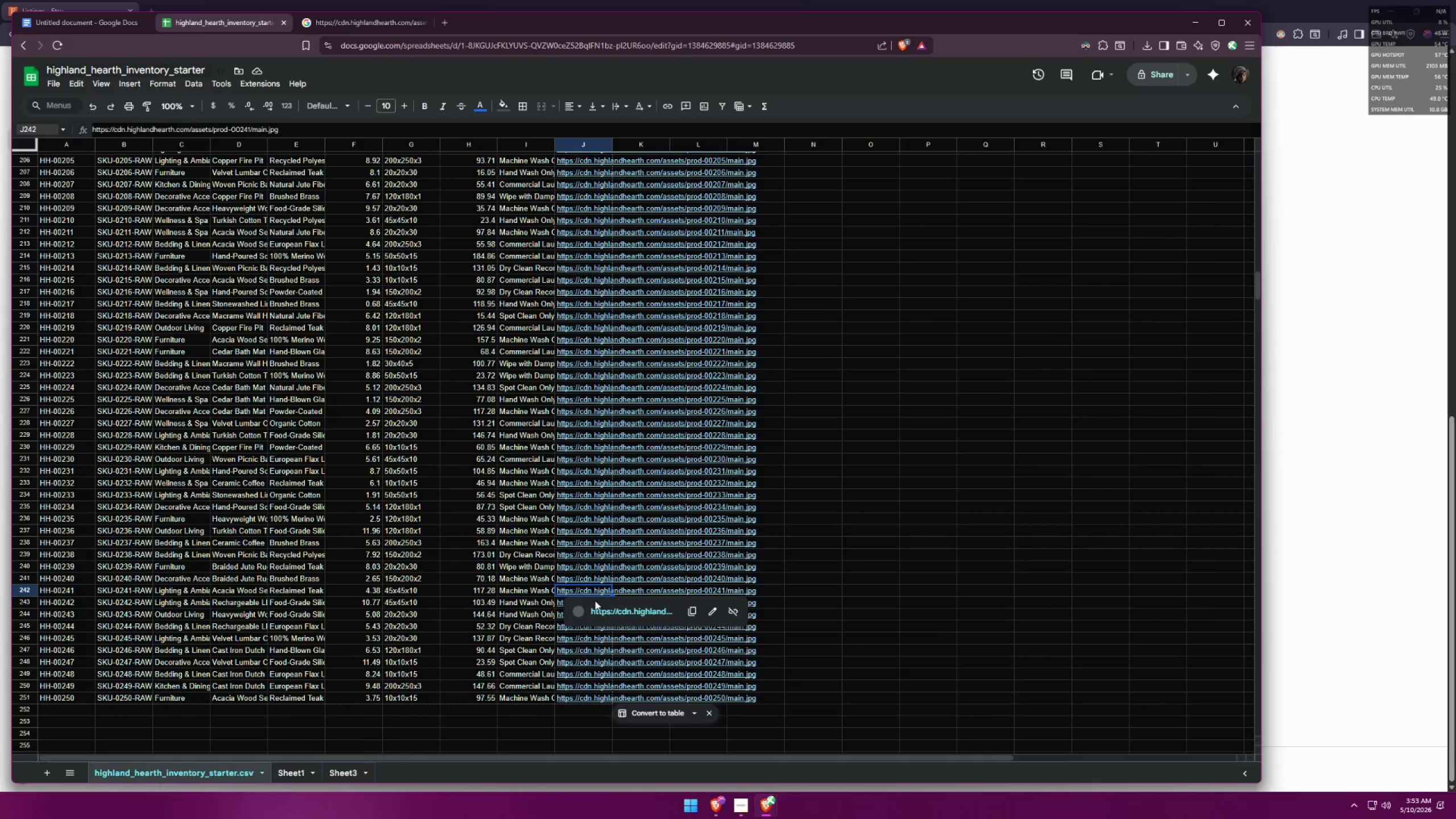 
scroll: coordinate [601, 536], scroll_direction: down, amount: 15.0
 